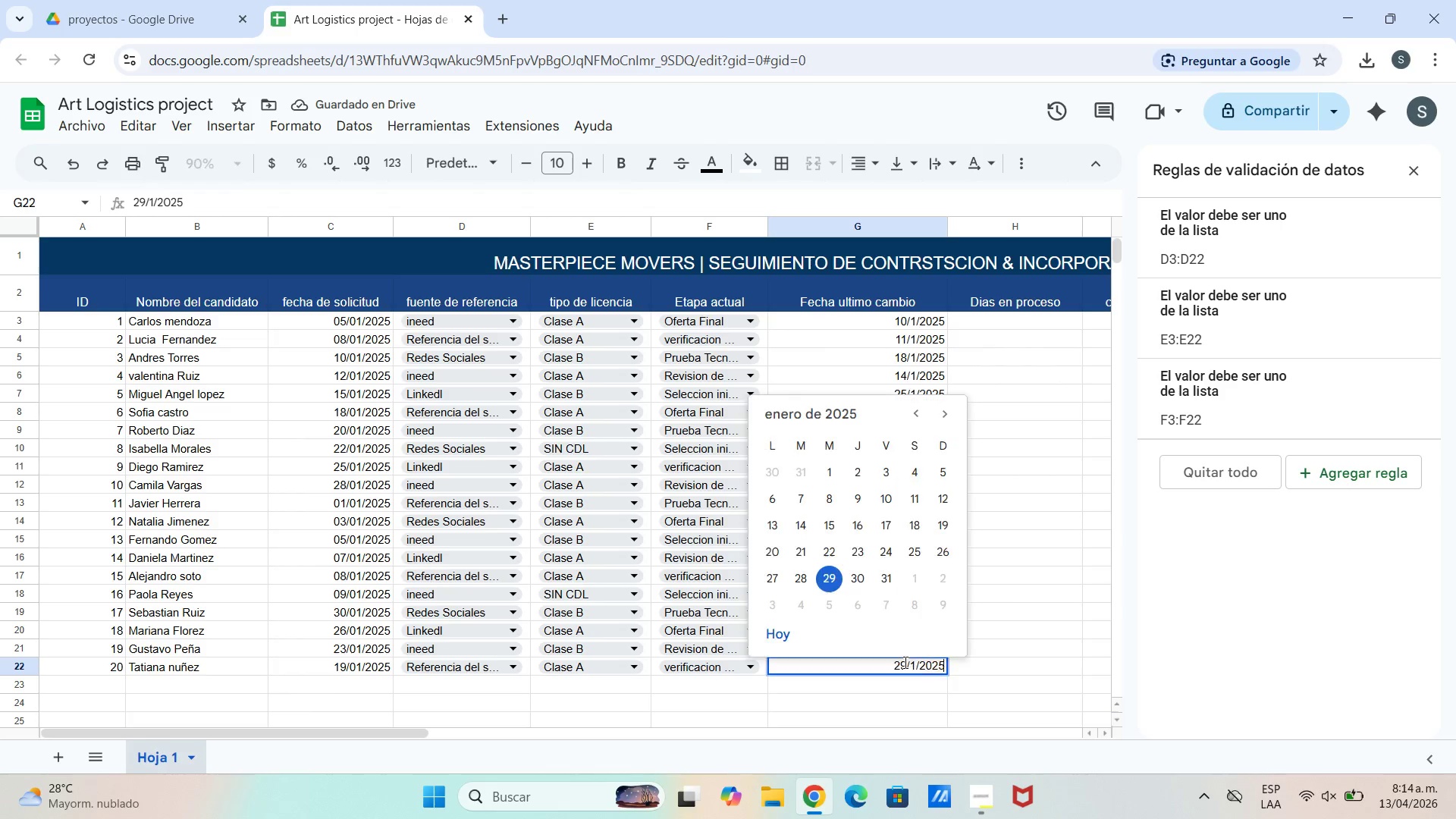 
triple_click([904, 662])
 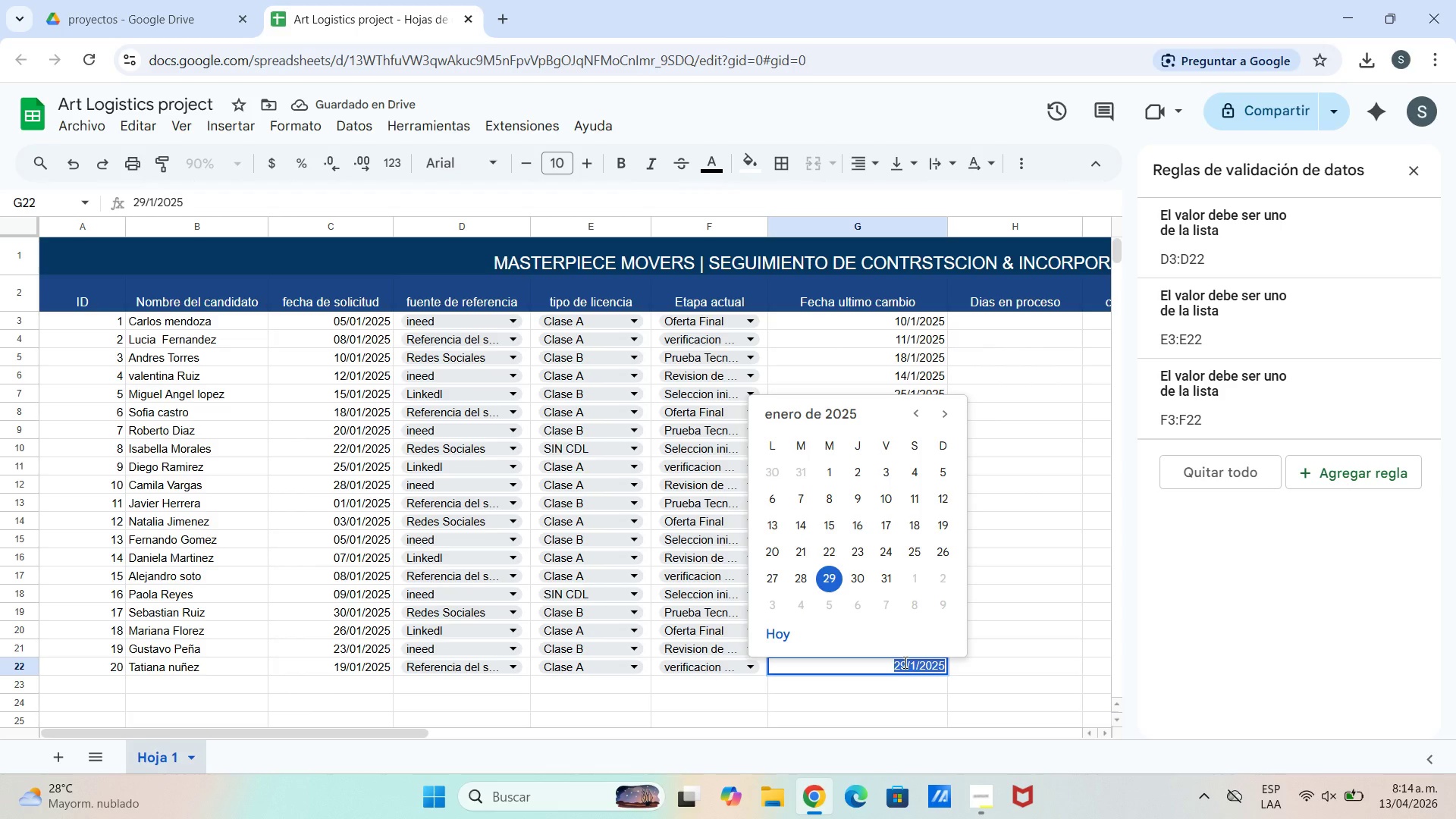 
triple_click([904, 662])
 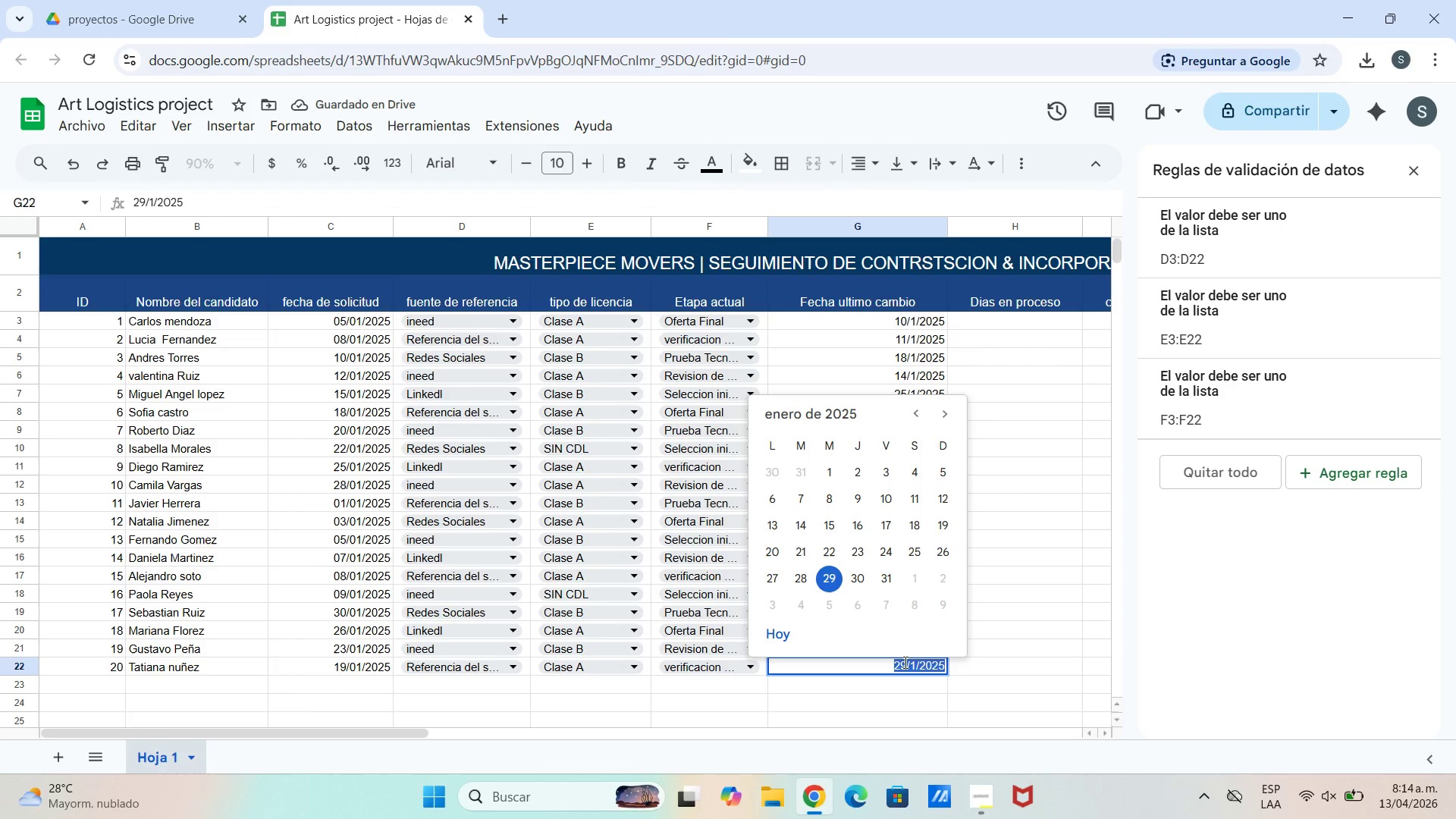 
triple_click([904, 662])
 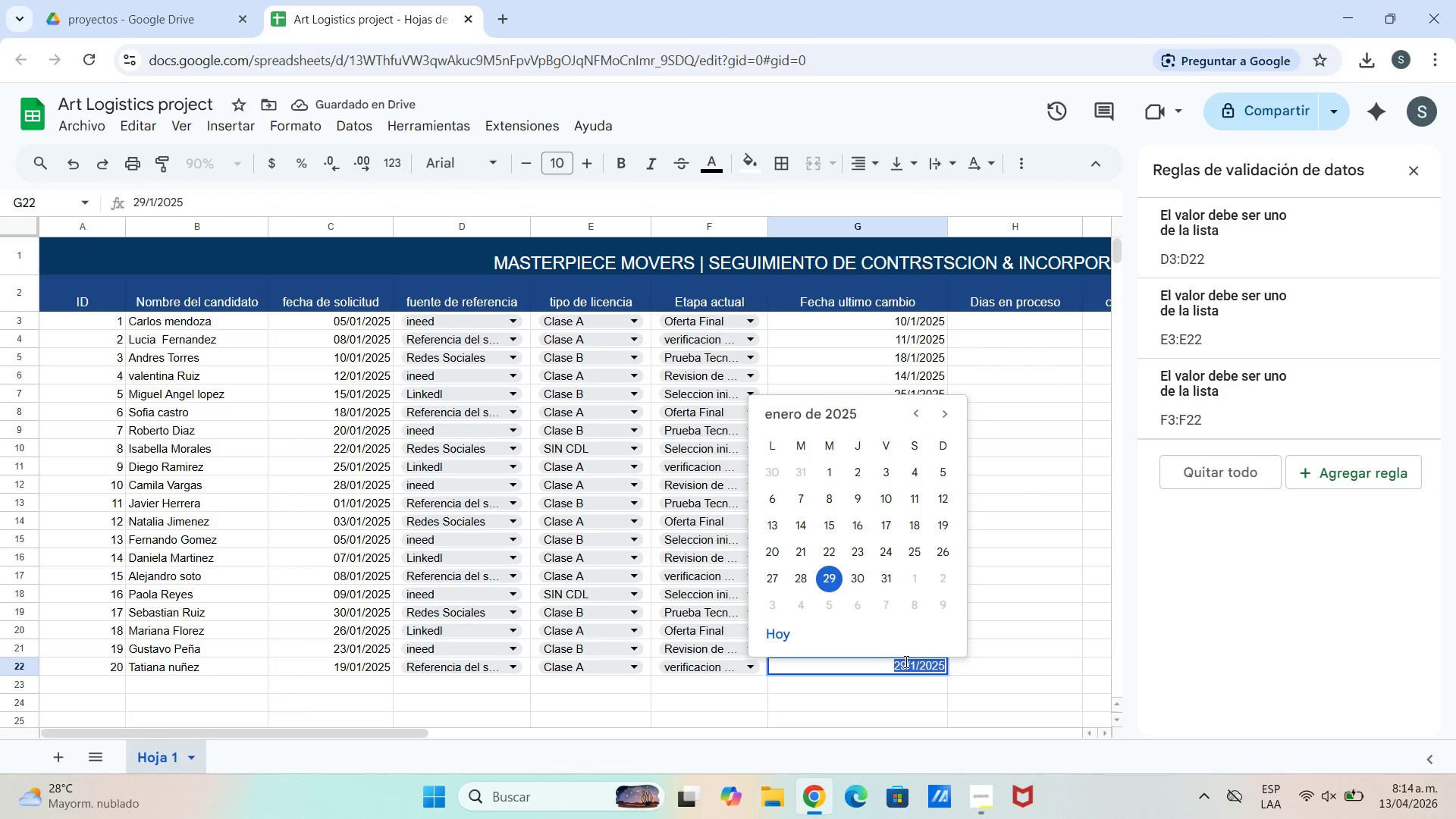 
triple_click([905, 661])
 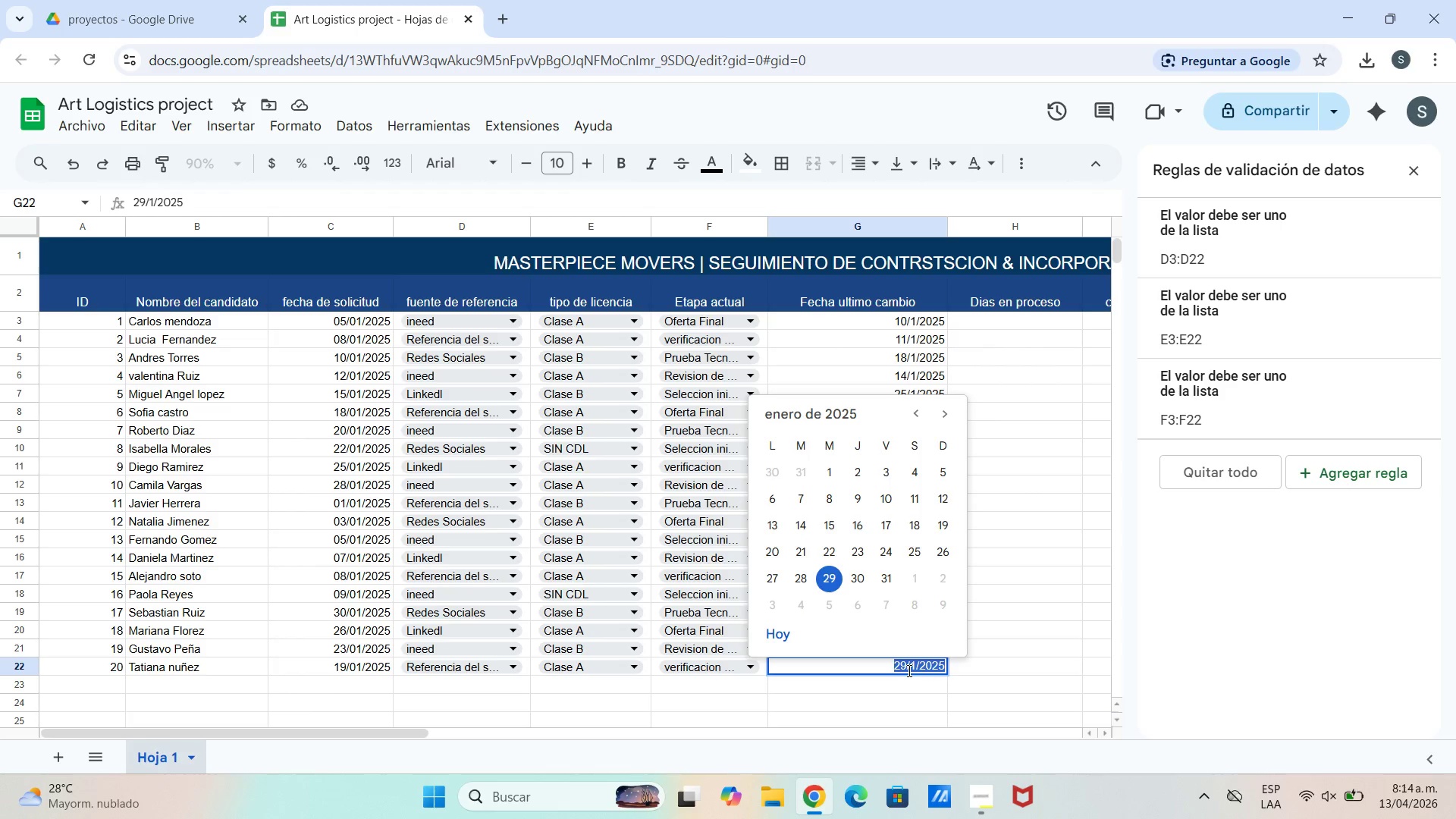 
triple_click([905, 670])
 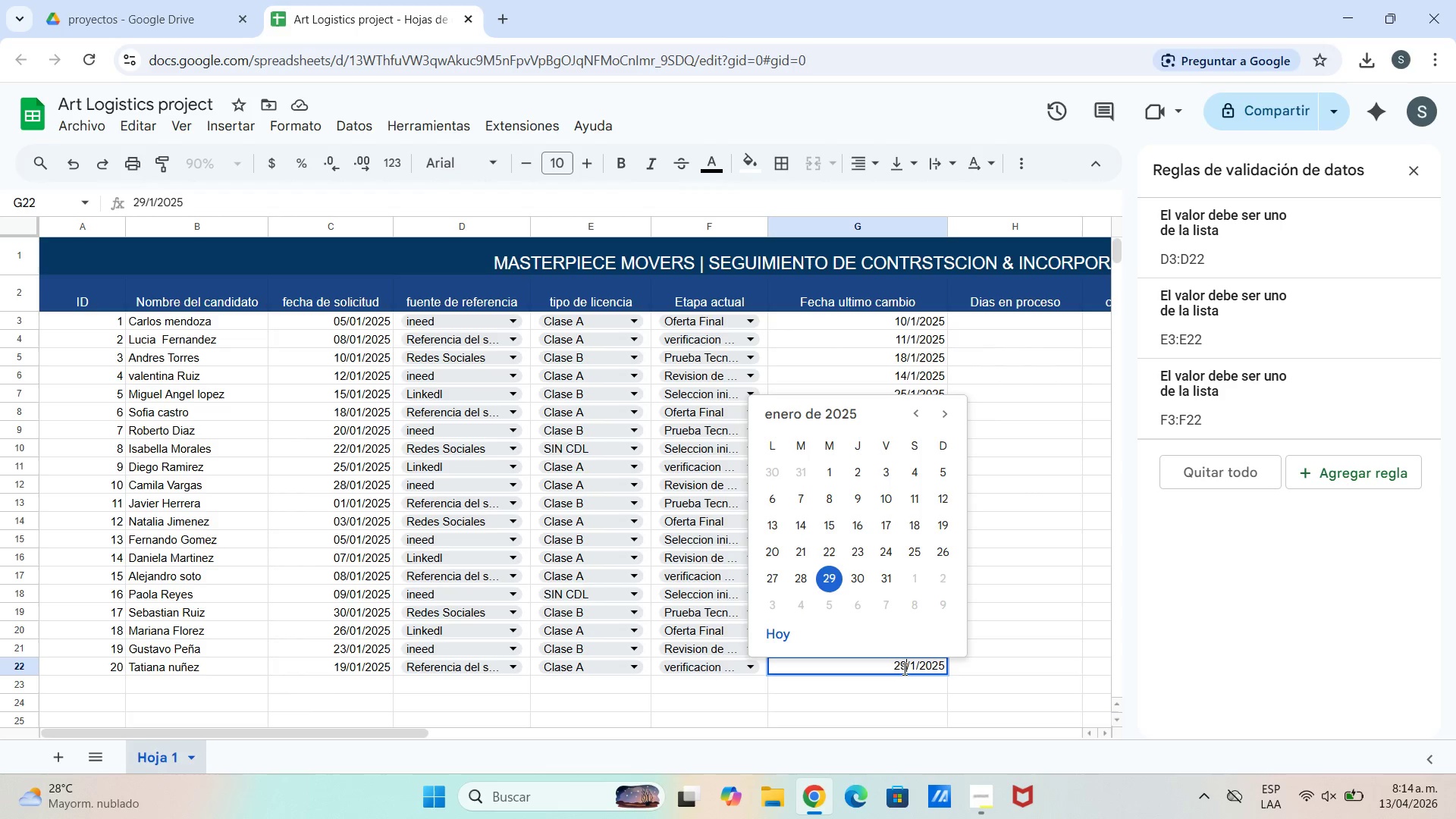 
triple_click([903, 669])
 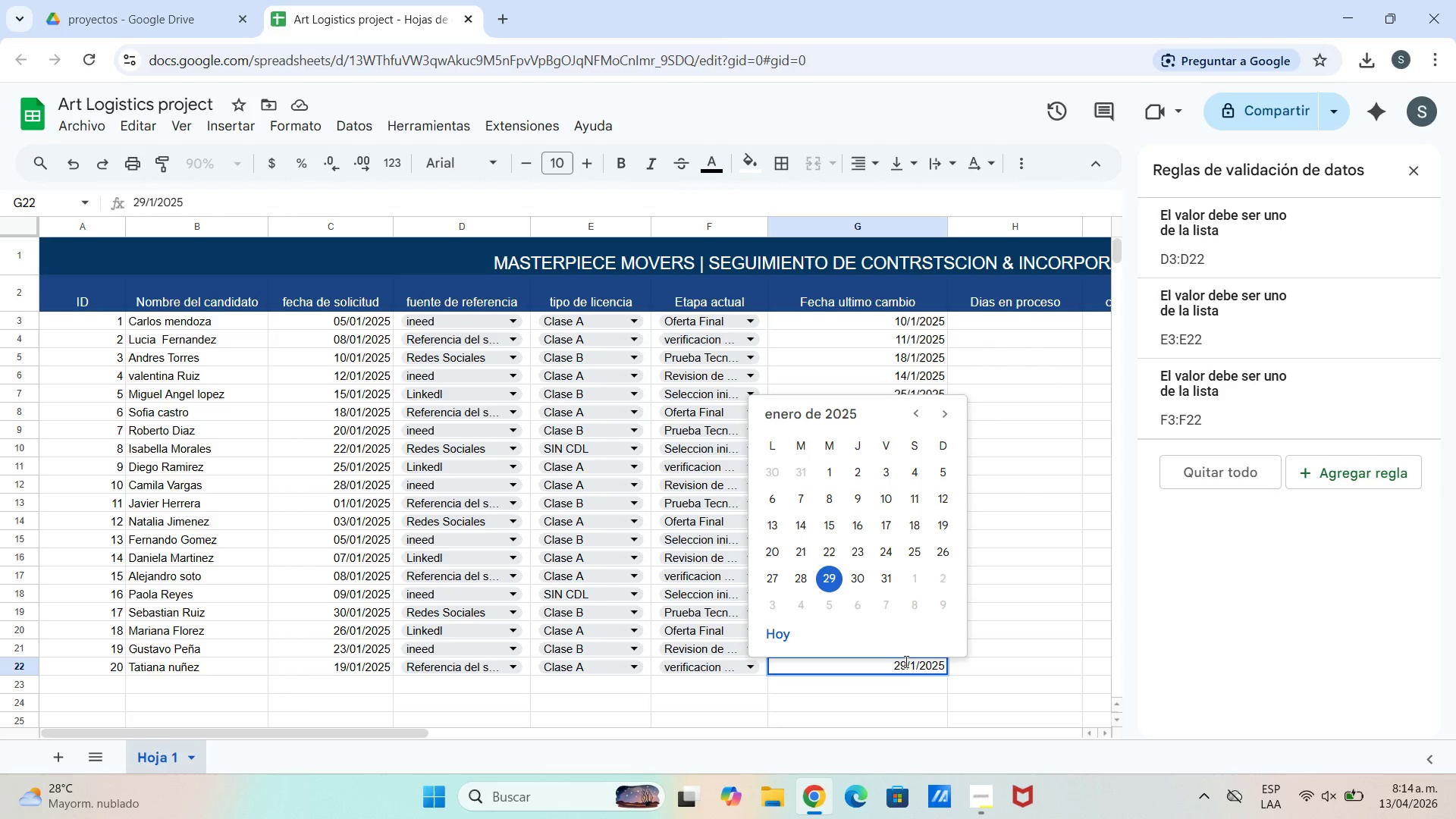 
left_click([904, 661])
 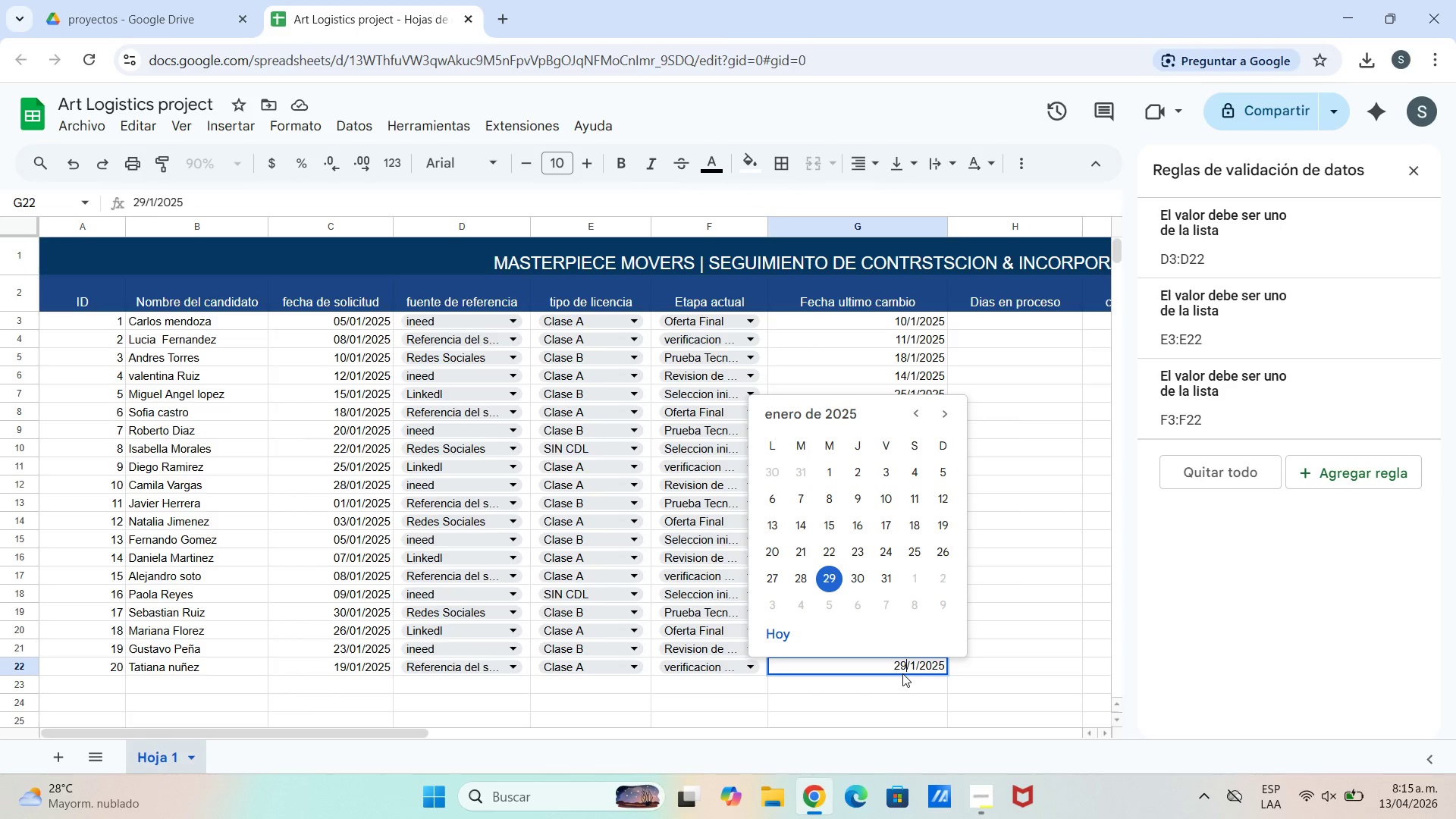 
key(Backspace)
 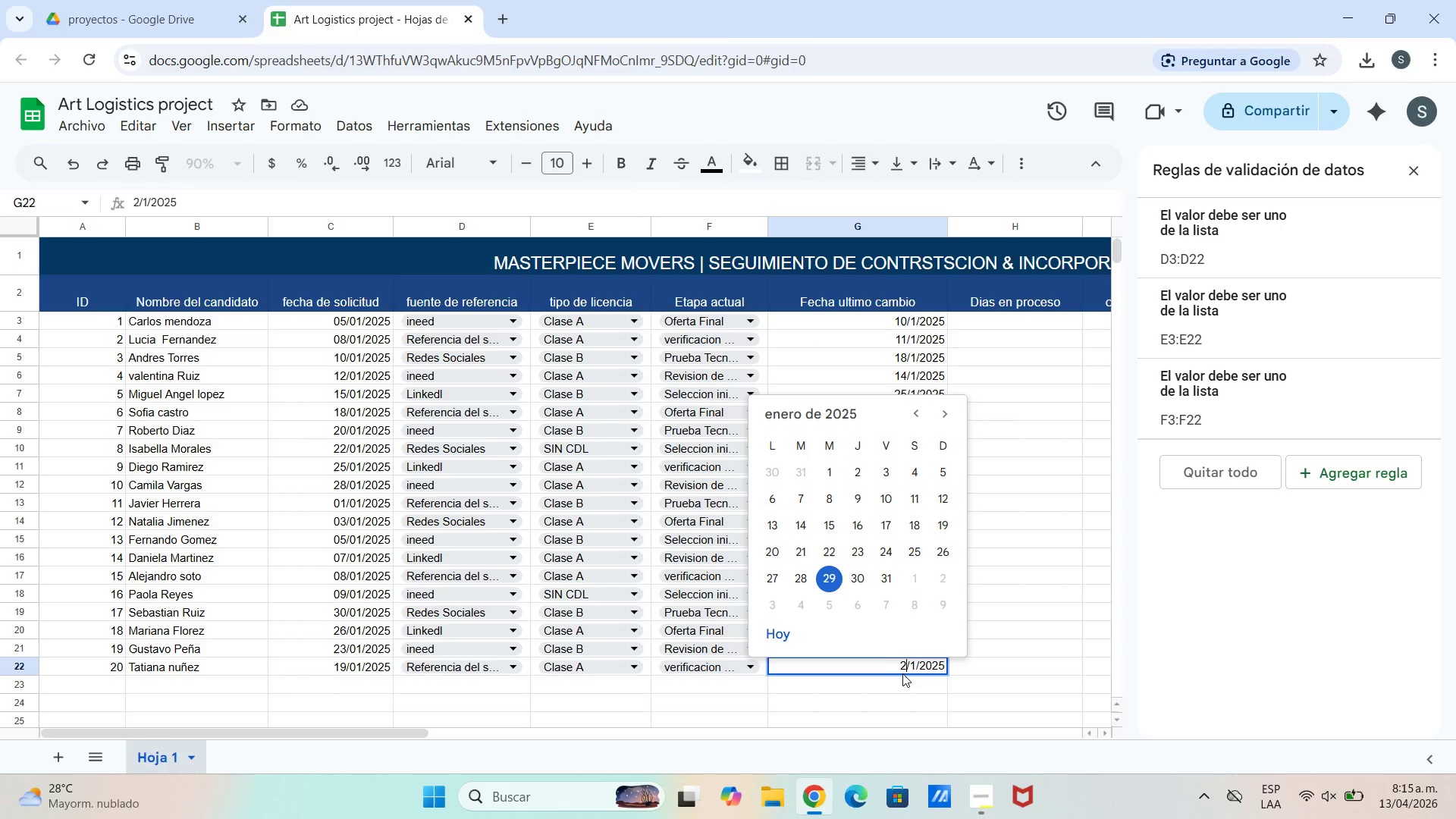 
key(2)
 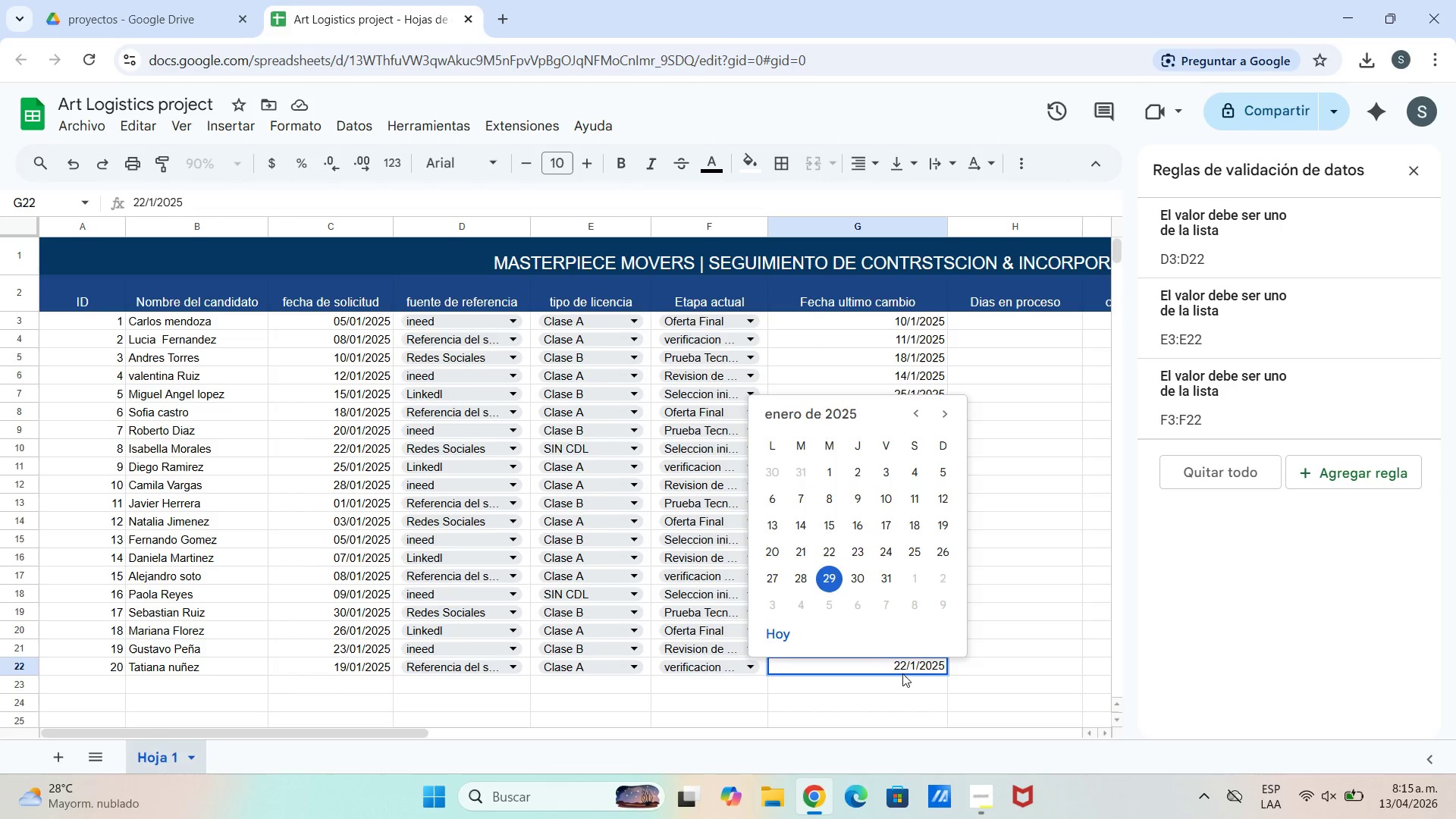 
key(Enter)
 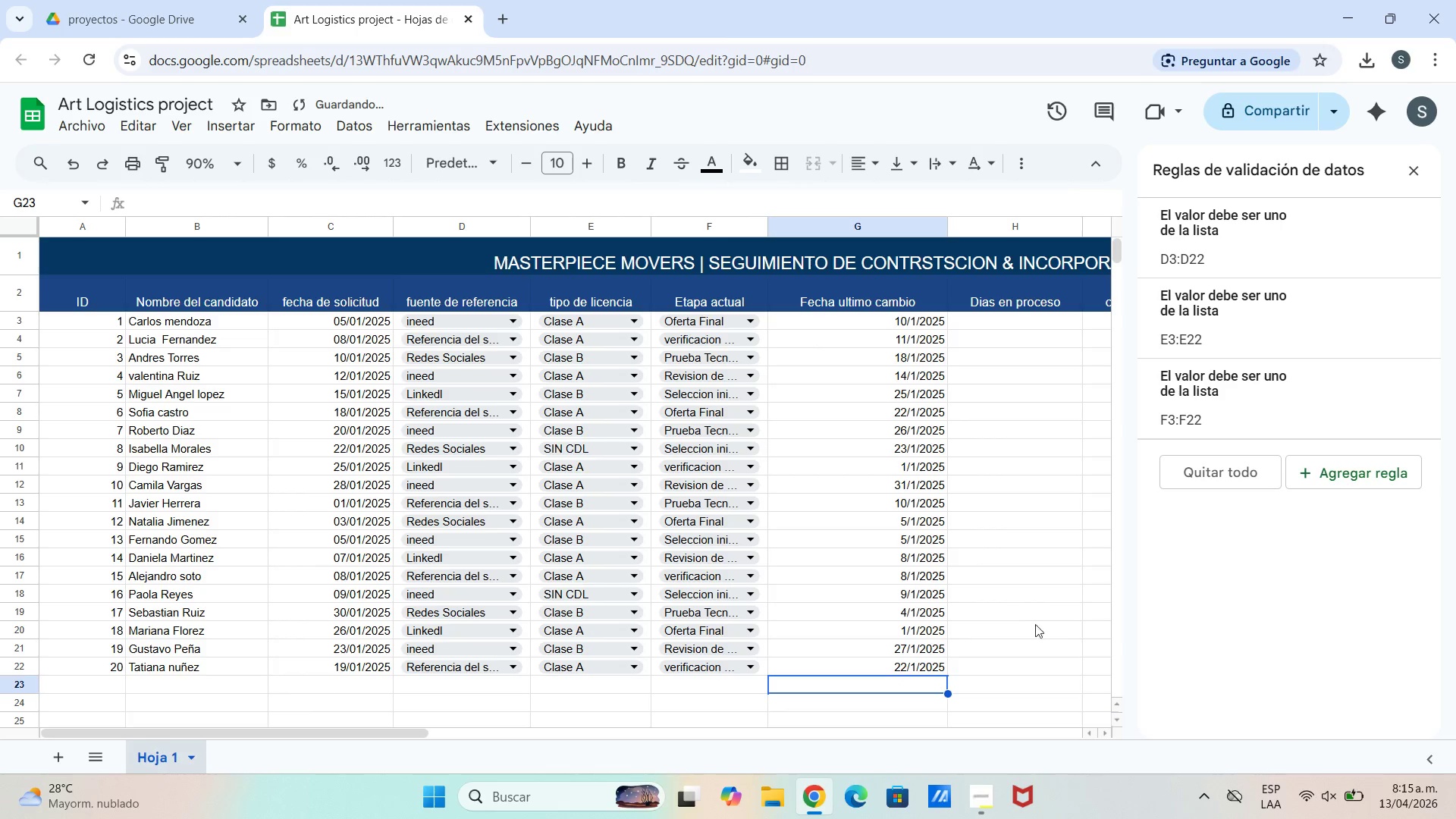 
scroll: coordinate [969, 535], scroll_direction: up, amount: 2.0
 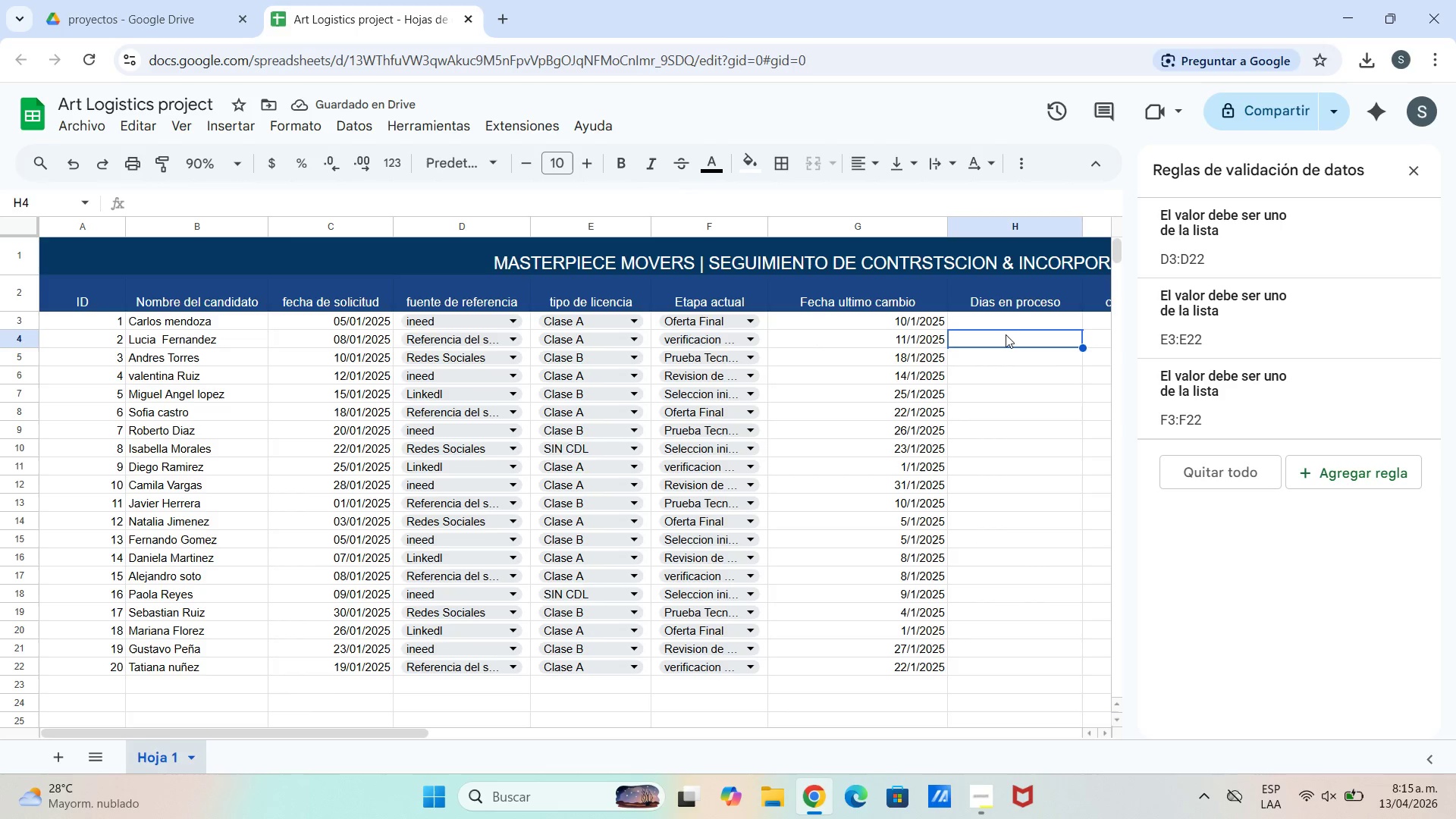 
double_click([1005, 325])
 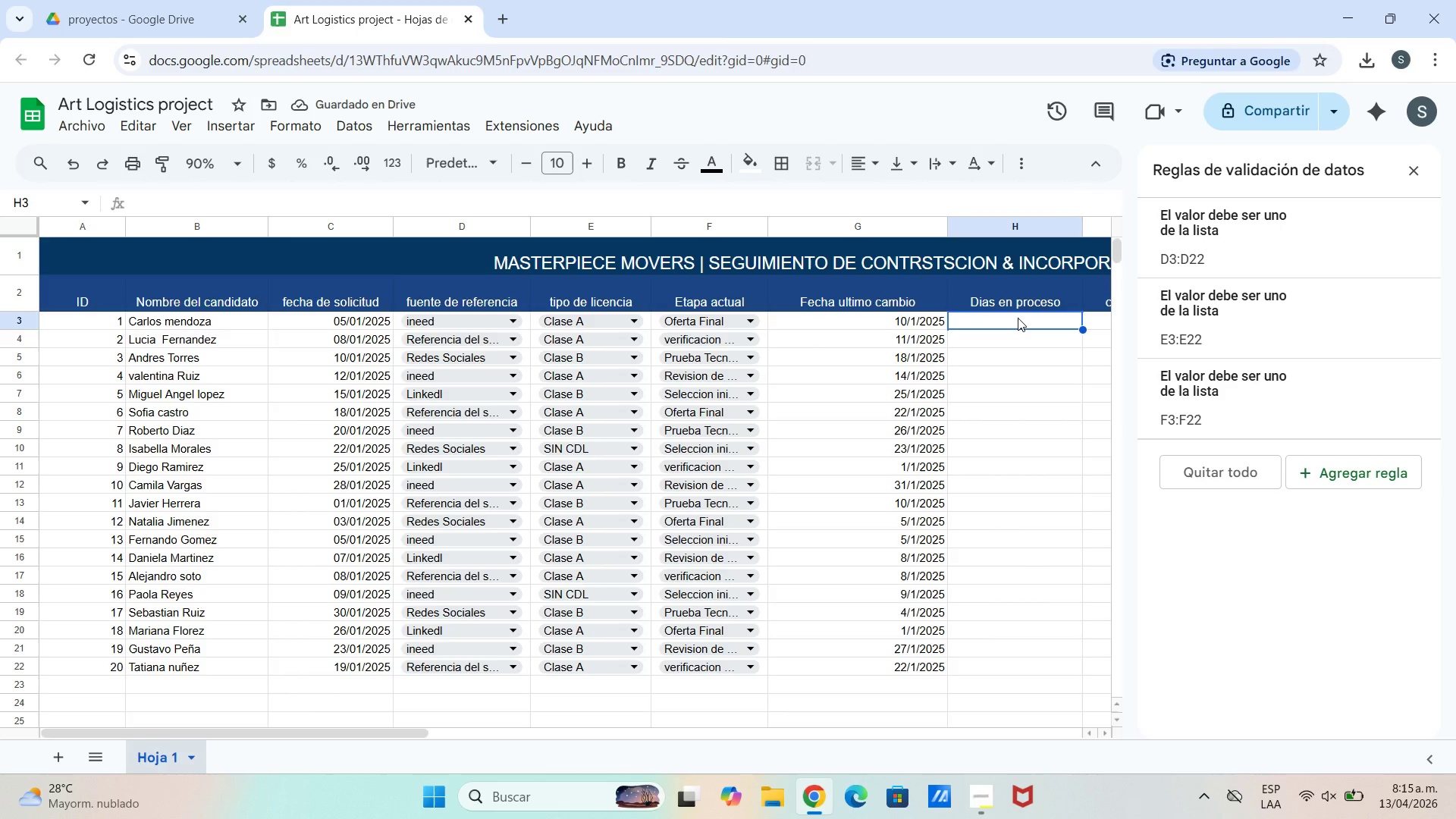 
left_click([1018, 318])
 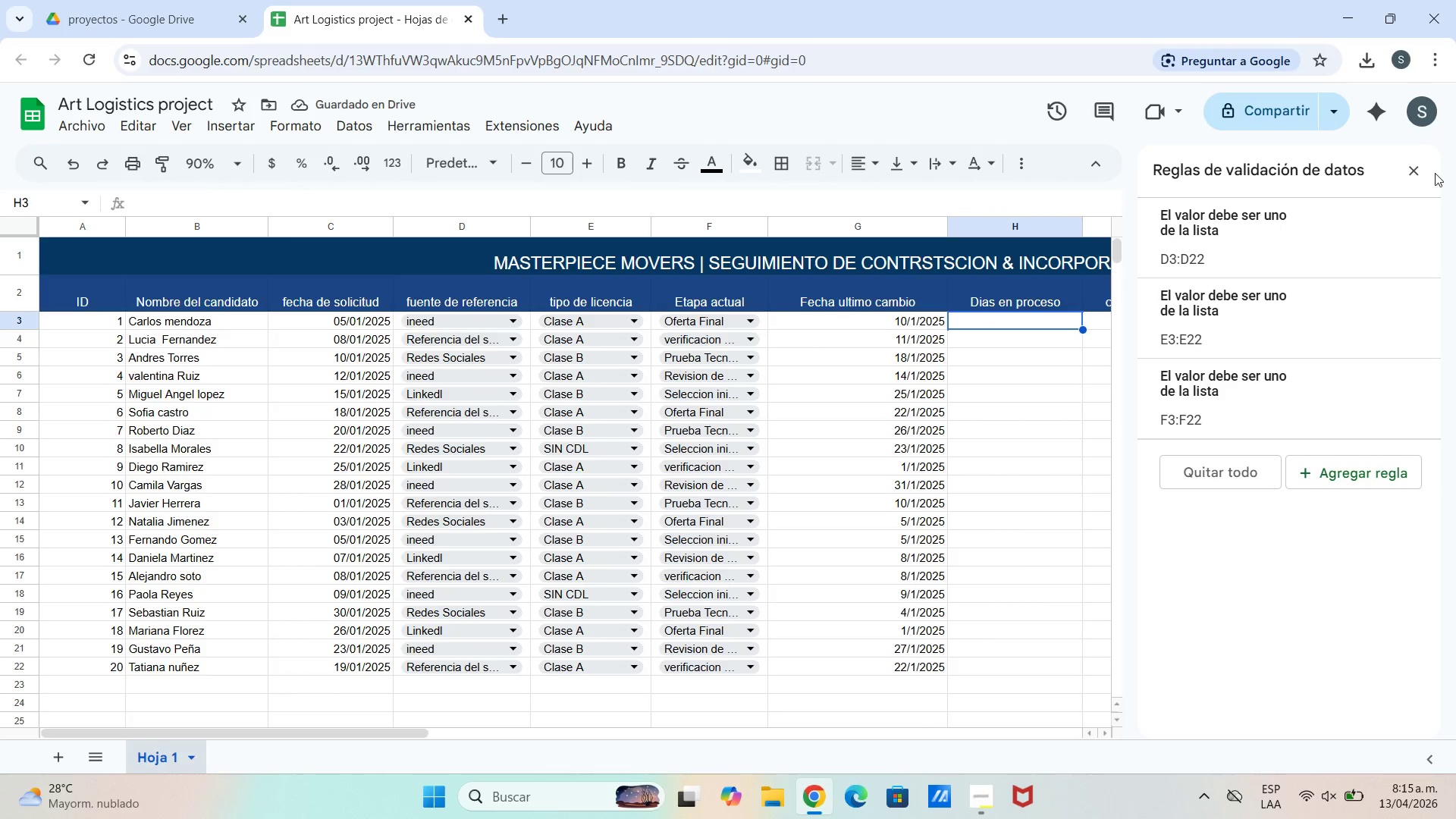 
left_click([1420, 176])
 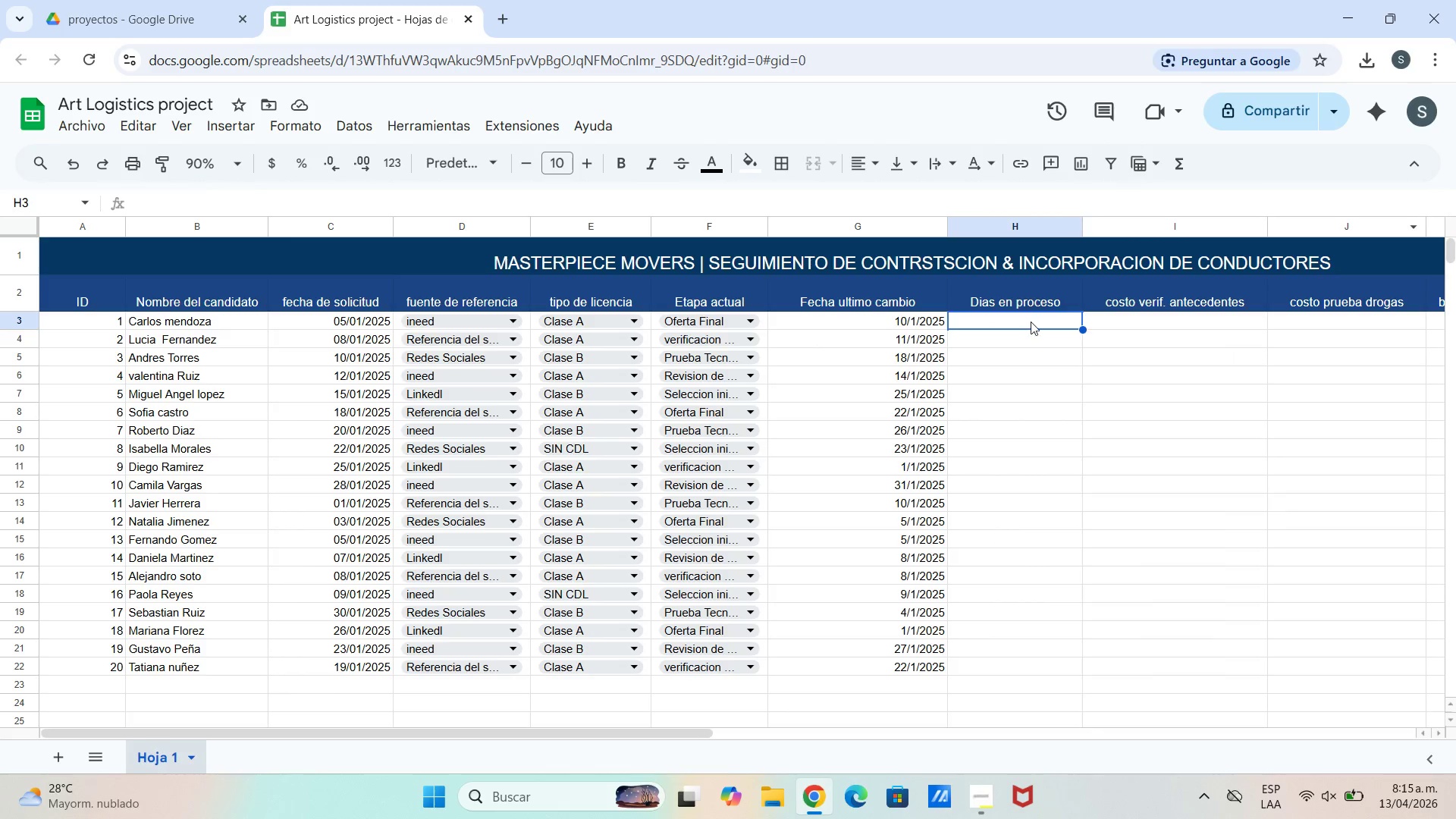 
left_click([1034, 322])
 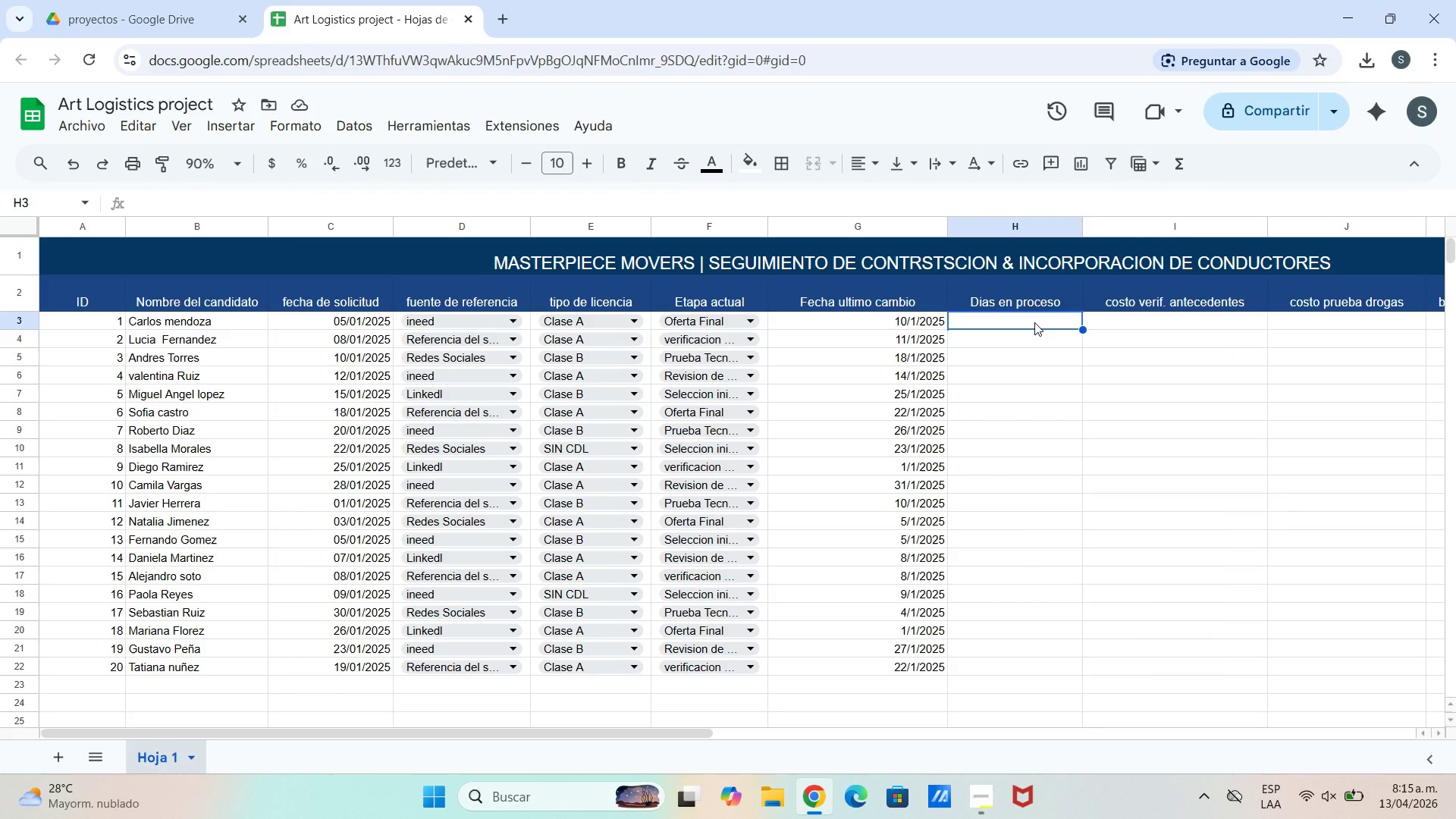 
wait(9.05)
 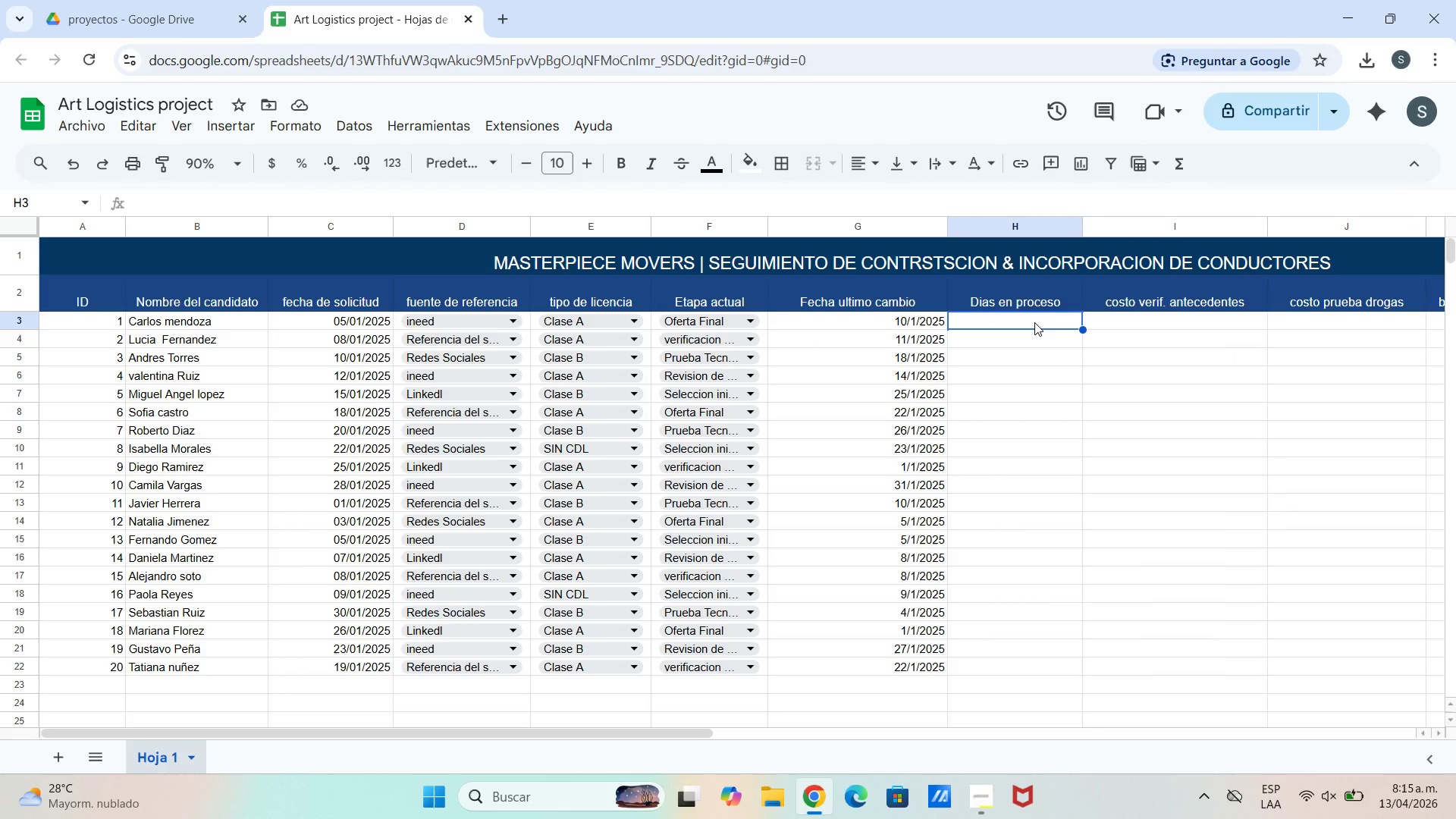 
double_click([984, 318])
 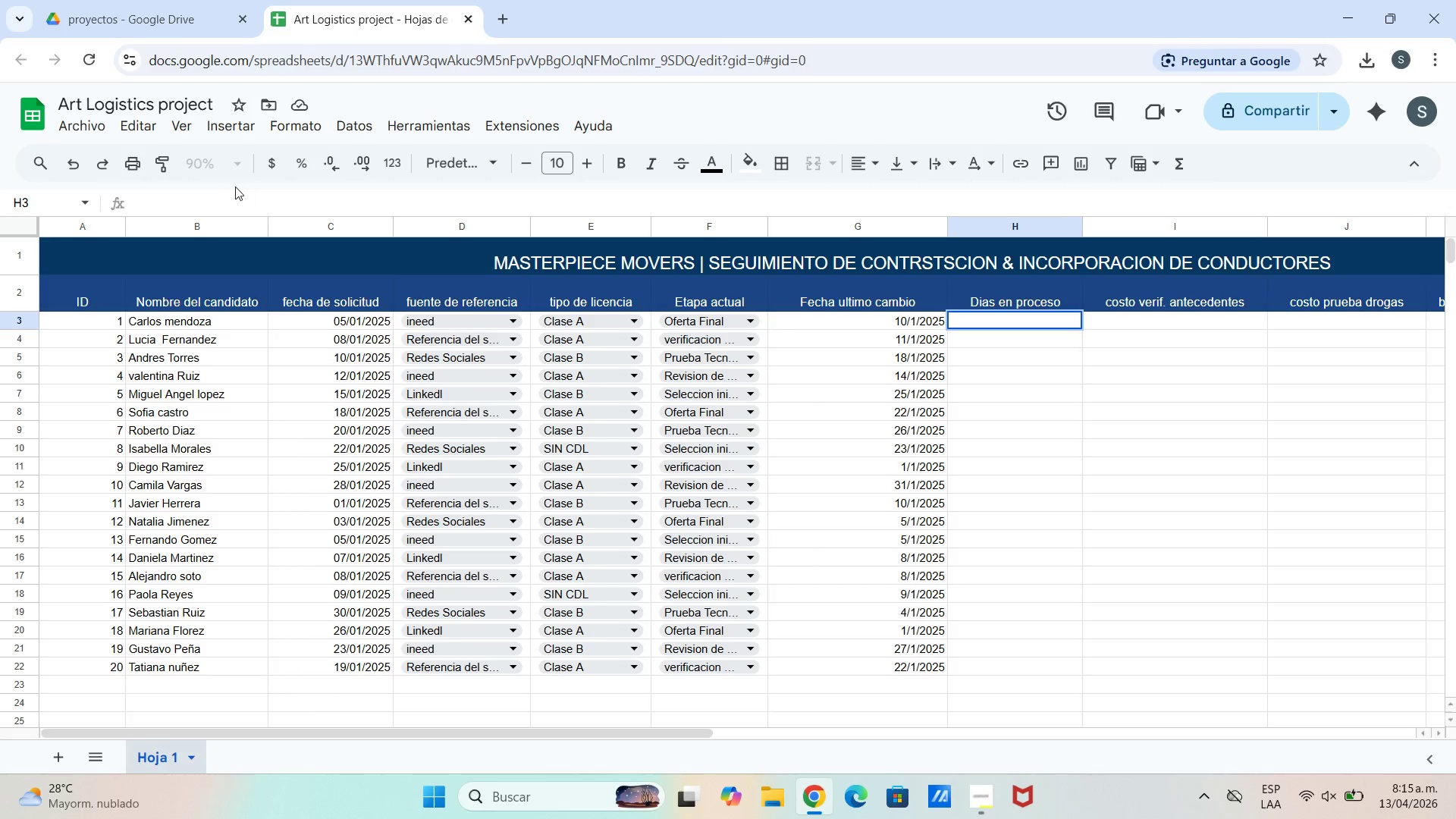 
left_click([214, 193])
 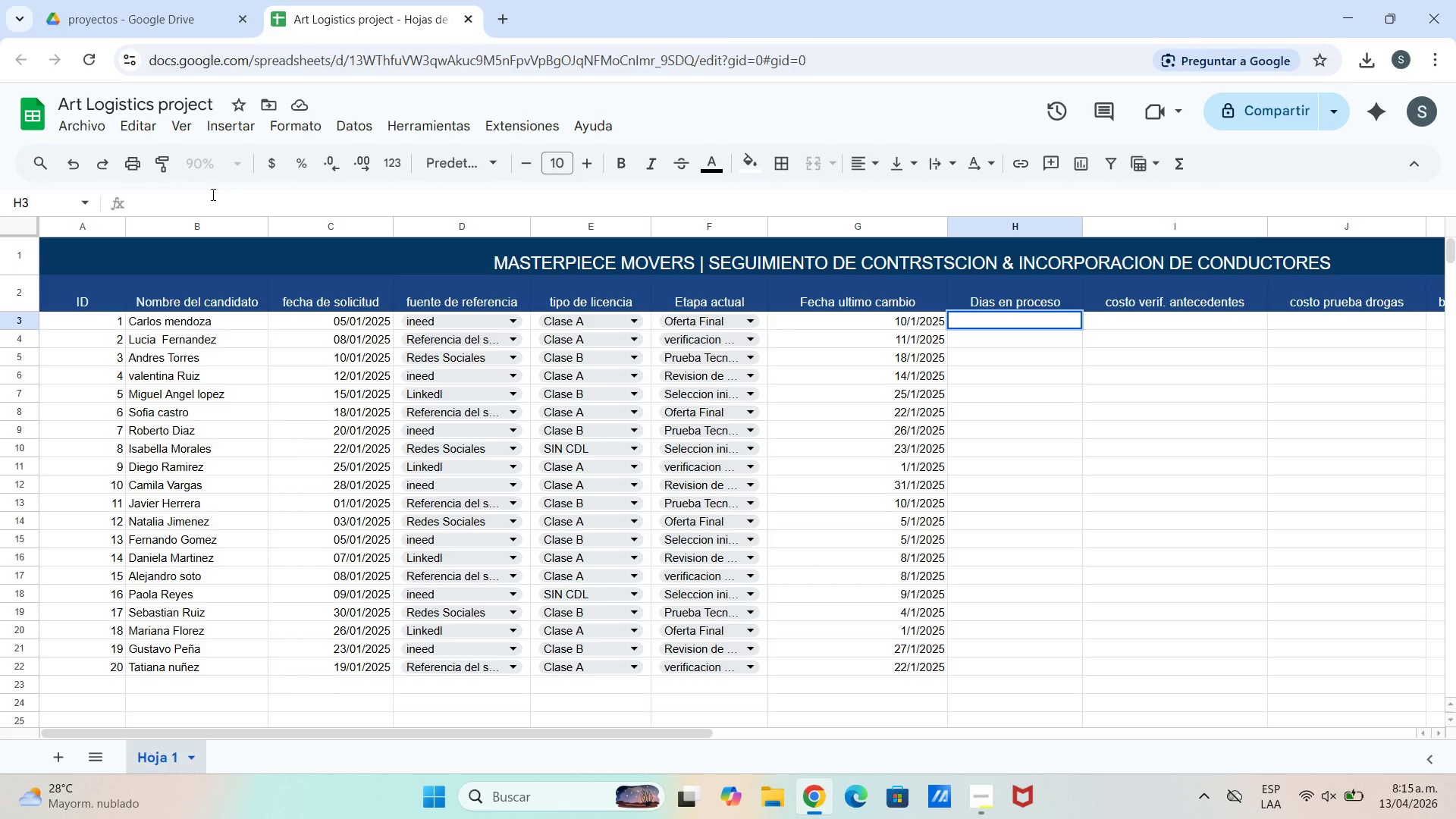 
hold_key(key=ControlLeft, duration=1.5)
 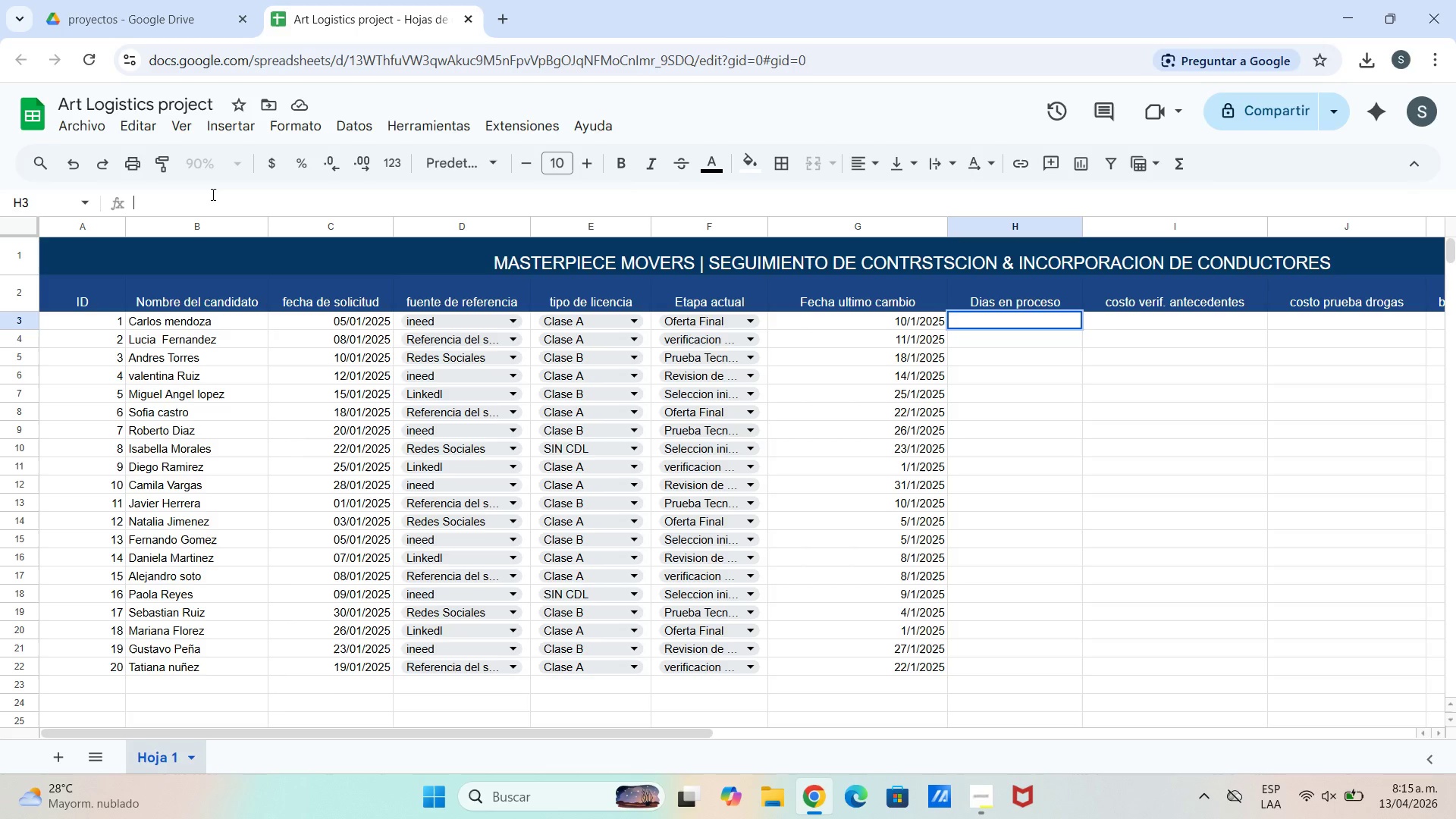 
key(Control+0)
 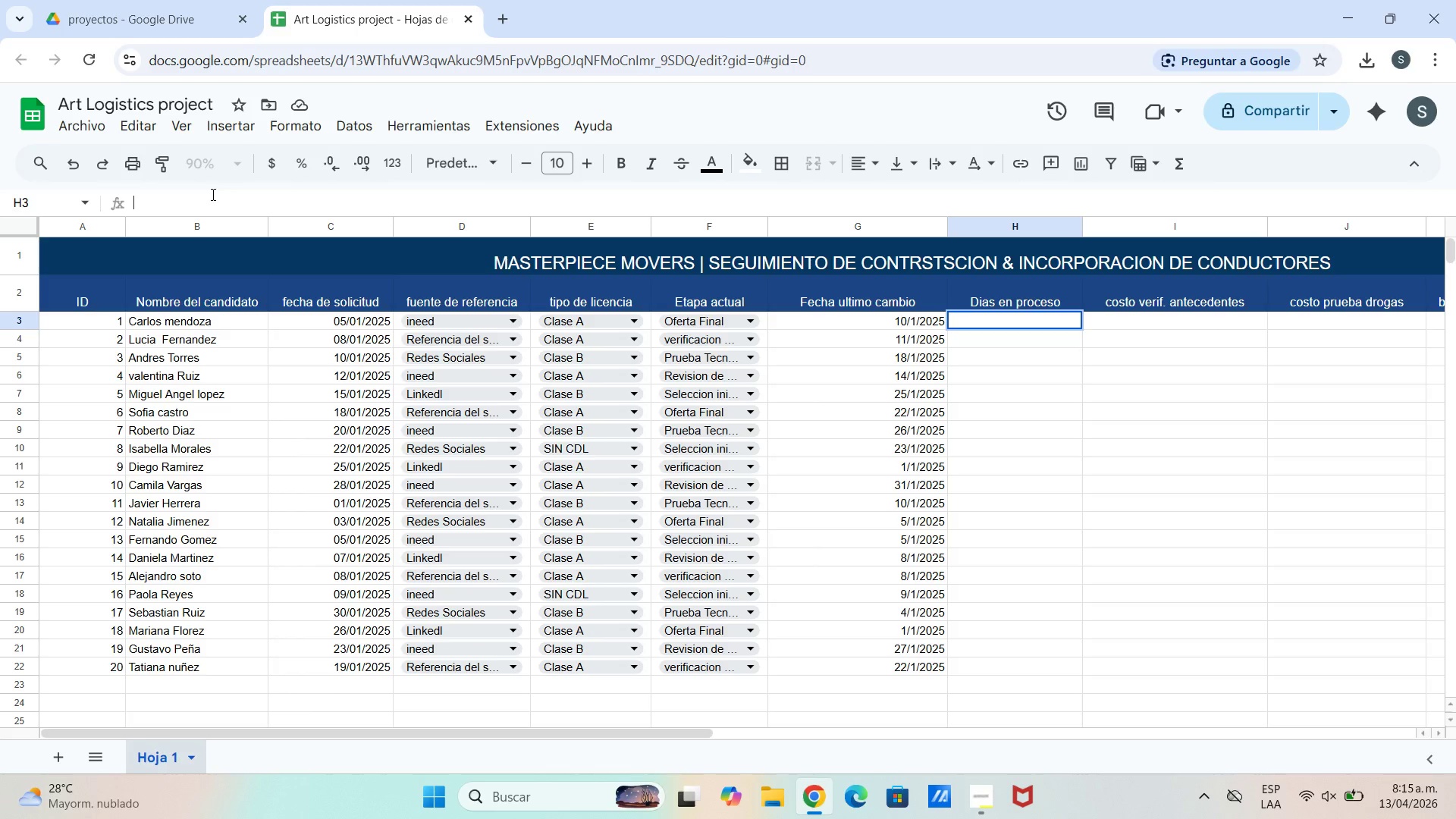 
key(Shift+0)
 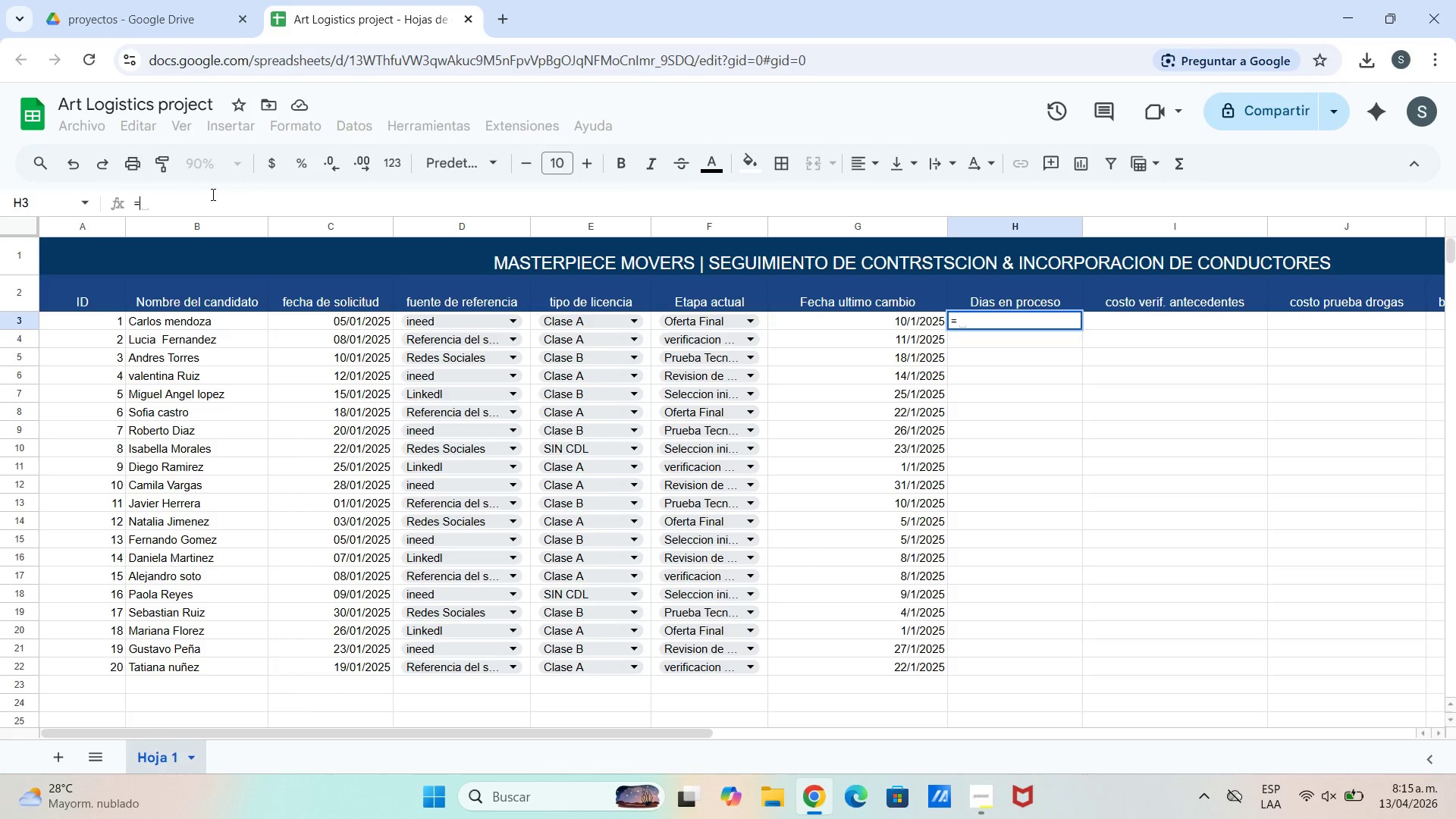 
type(HO)
 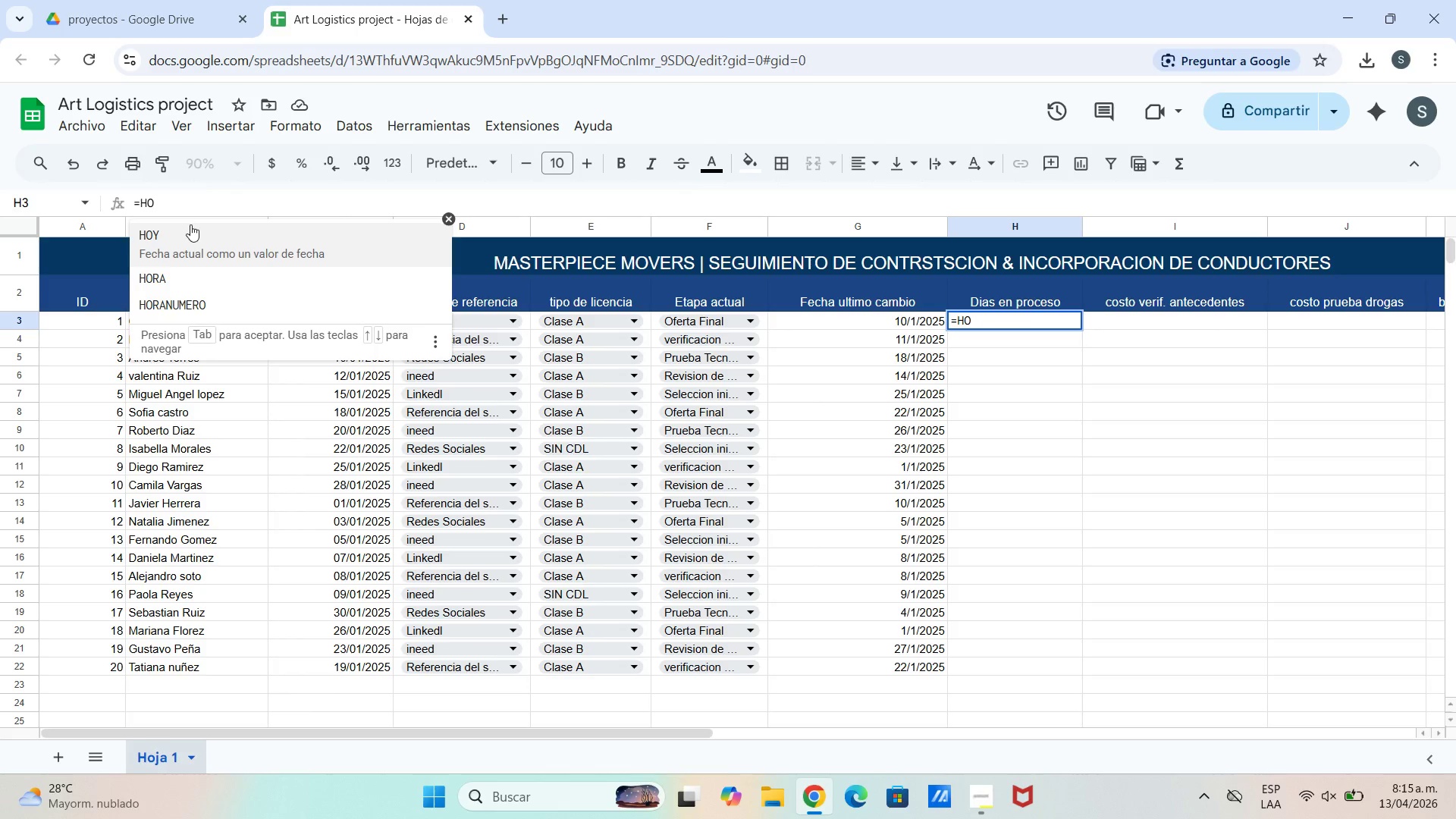 
left_click([190, 224])
 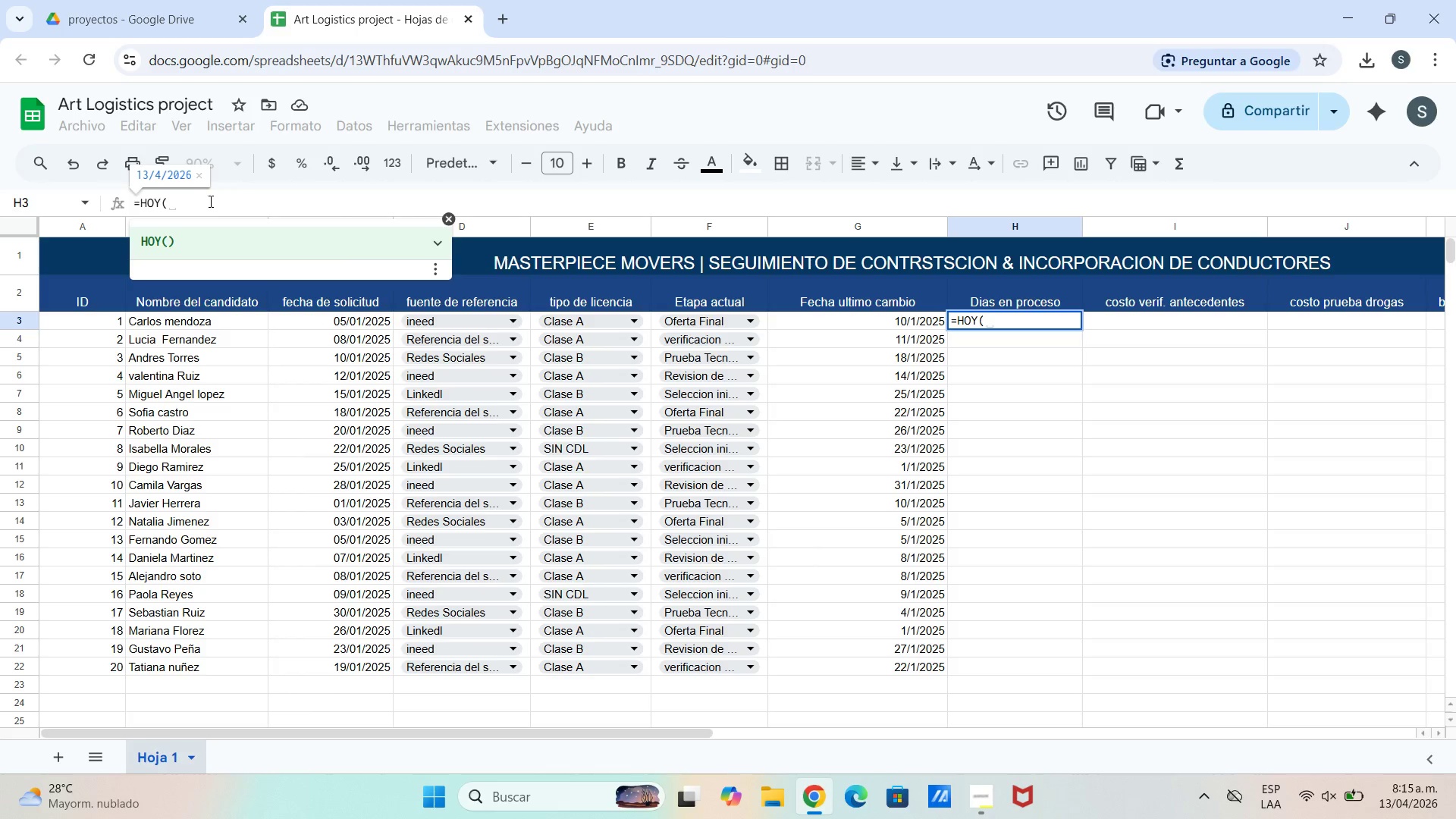 
hold_key(key=CapsLock, duration=1.3)
 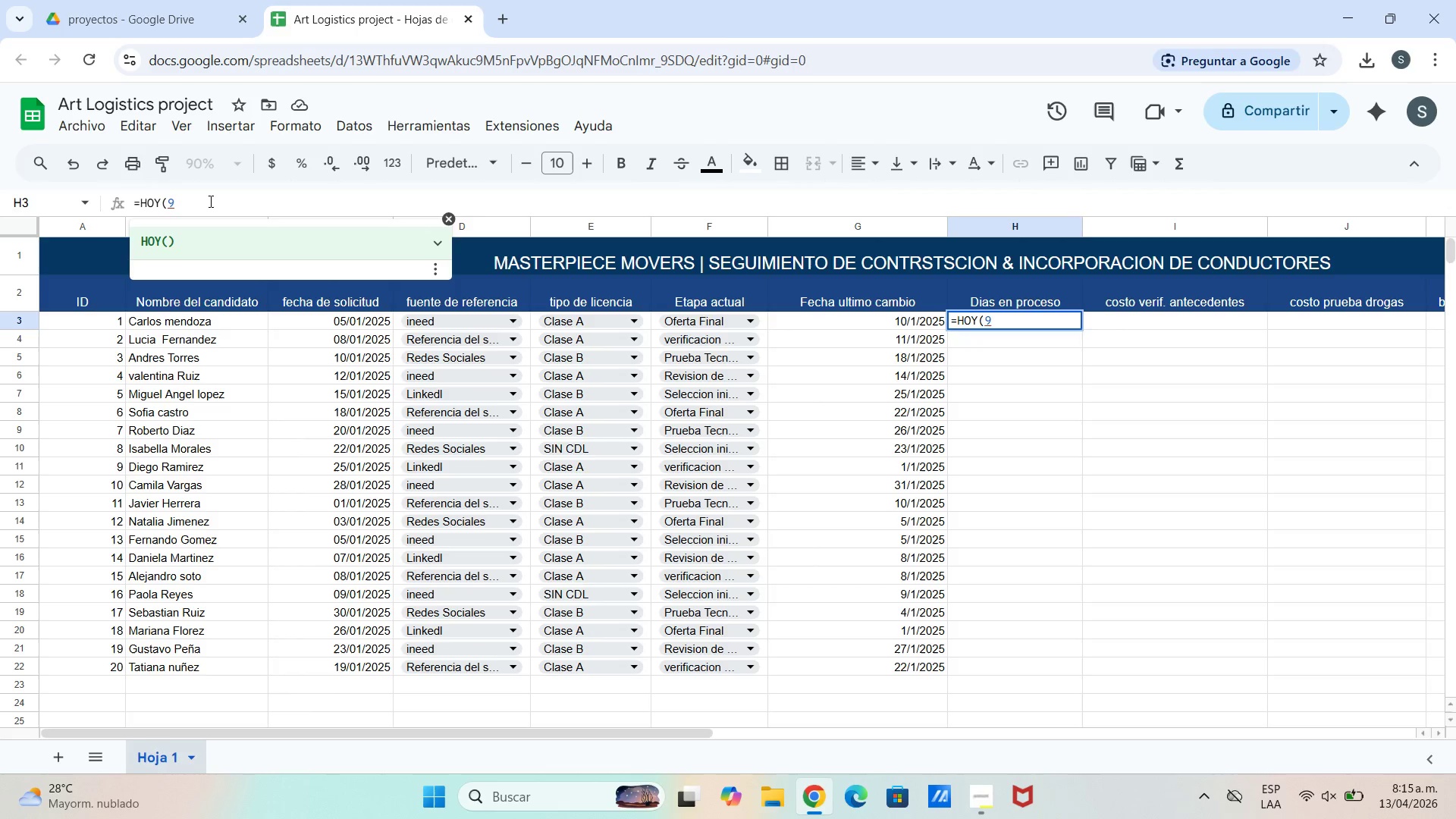 
type(9)
key(Backspace)
type((-63)
key(Backspace)
key(Backspace)
type(c3)
key(Backspace)
key(Backspace)
type(C3)
 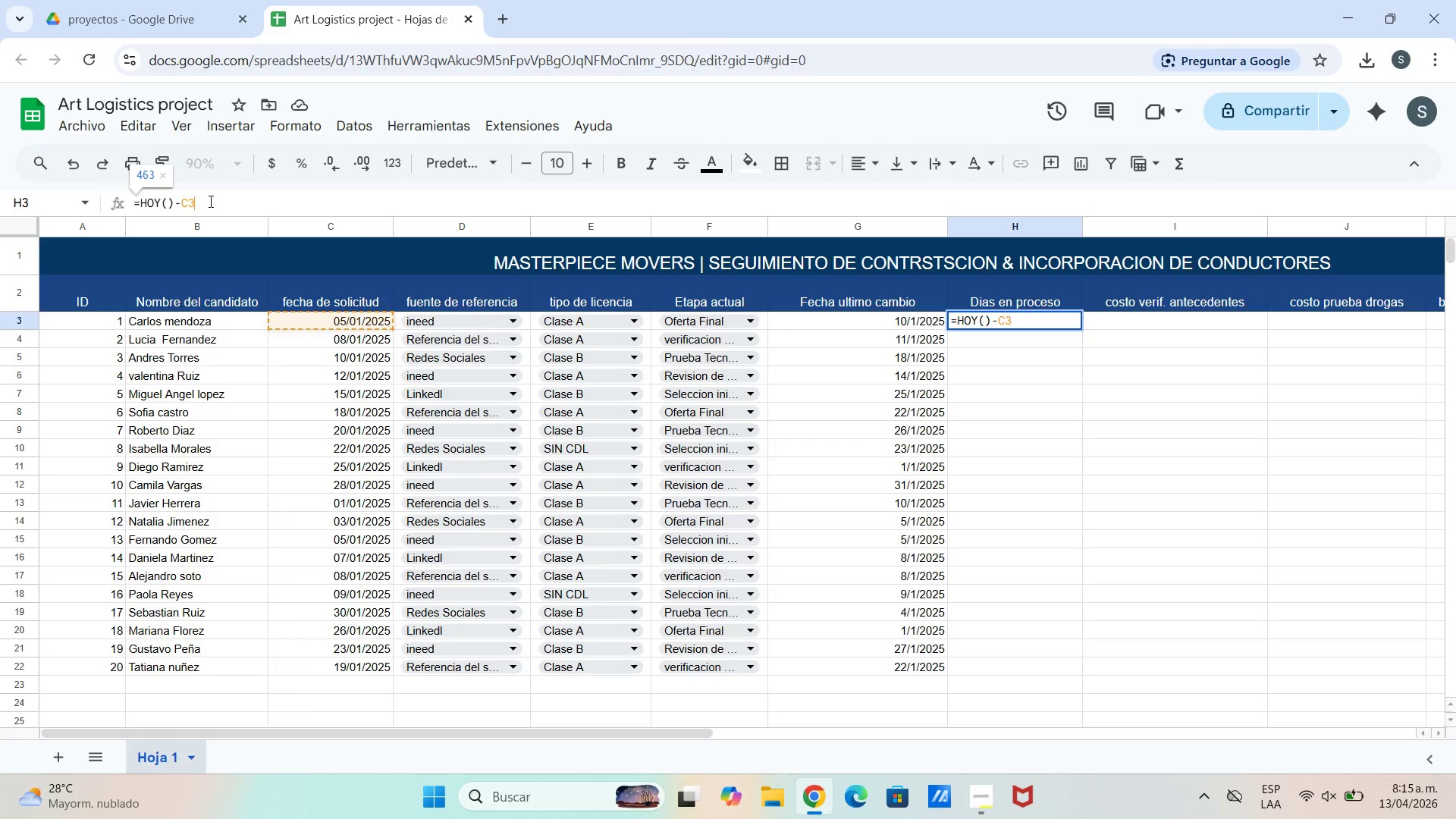 
key(Enter)
 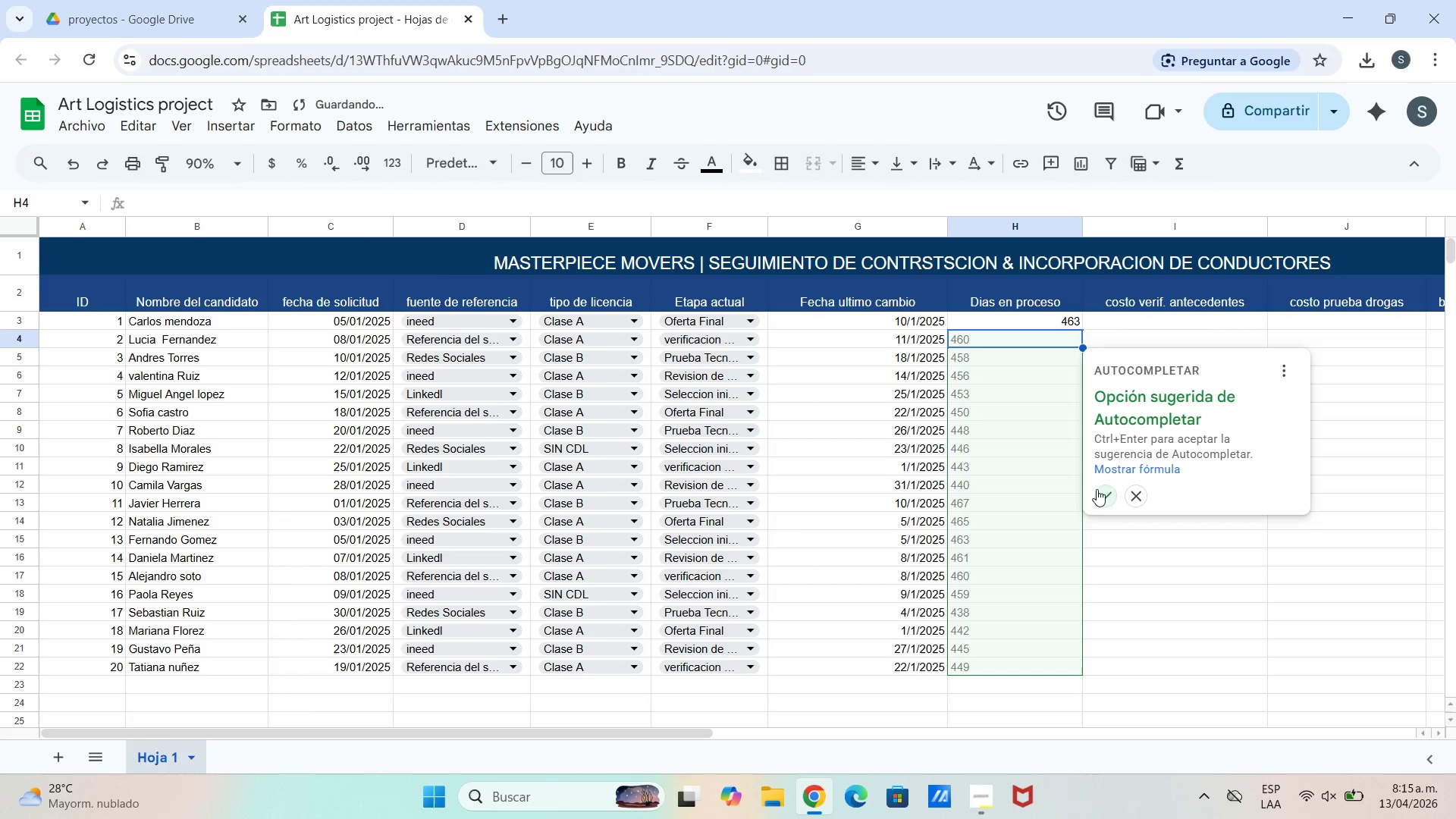 
left_click([1109, 497])
 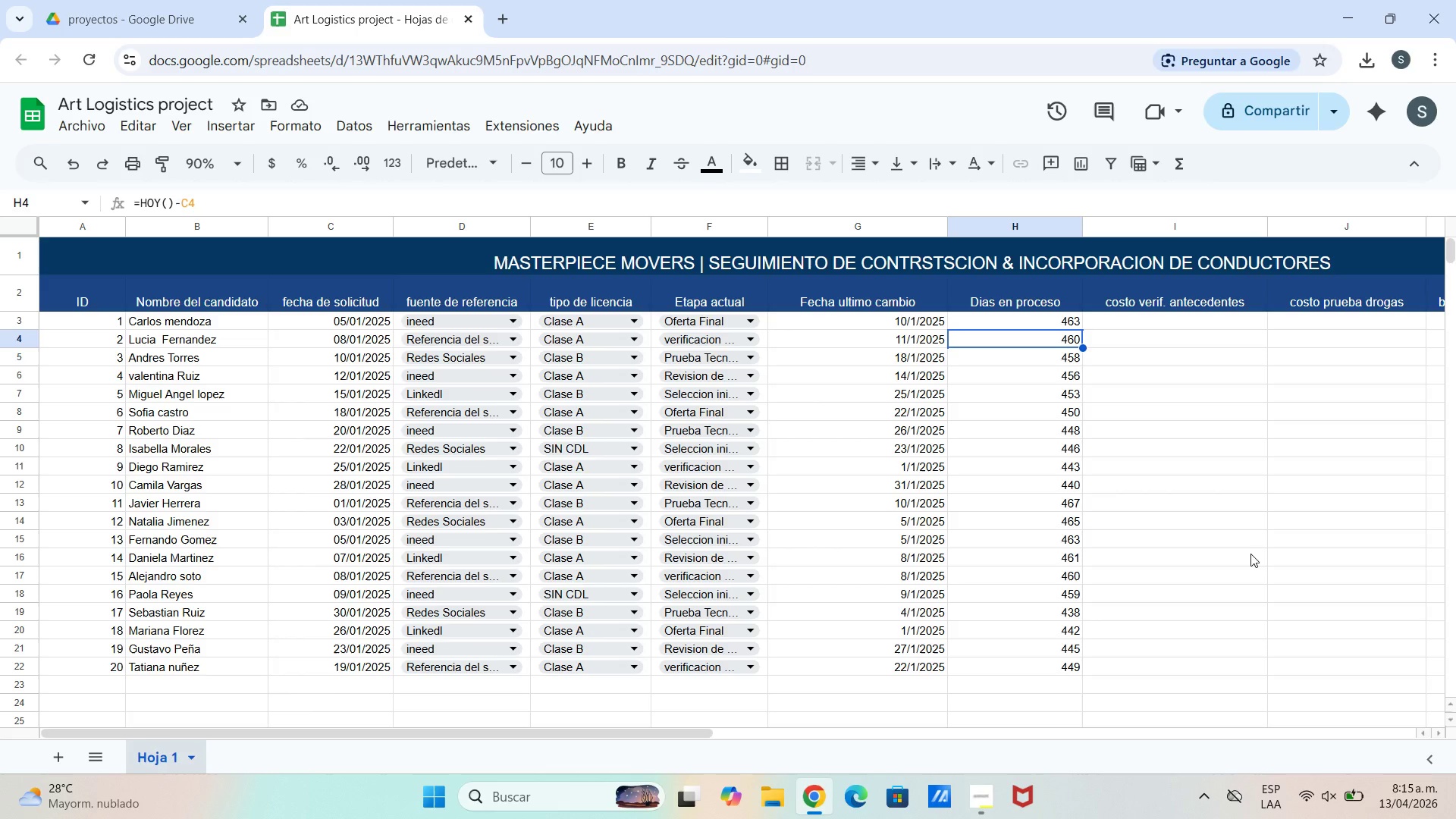 
wait(11.72)
 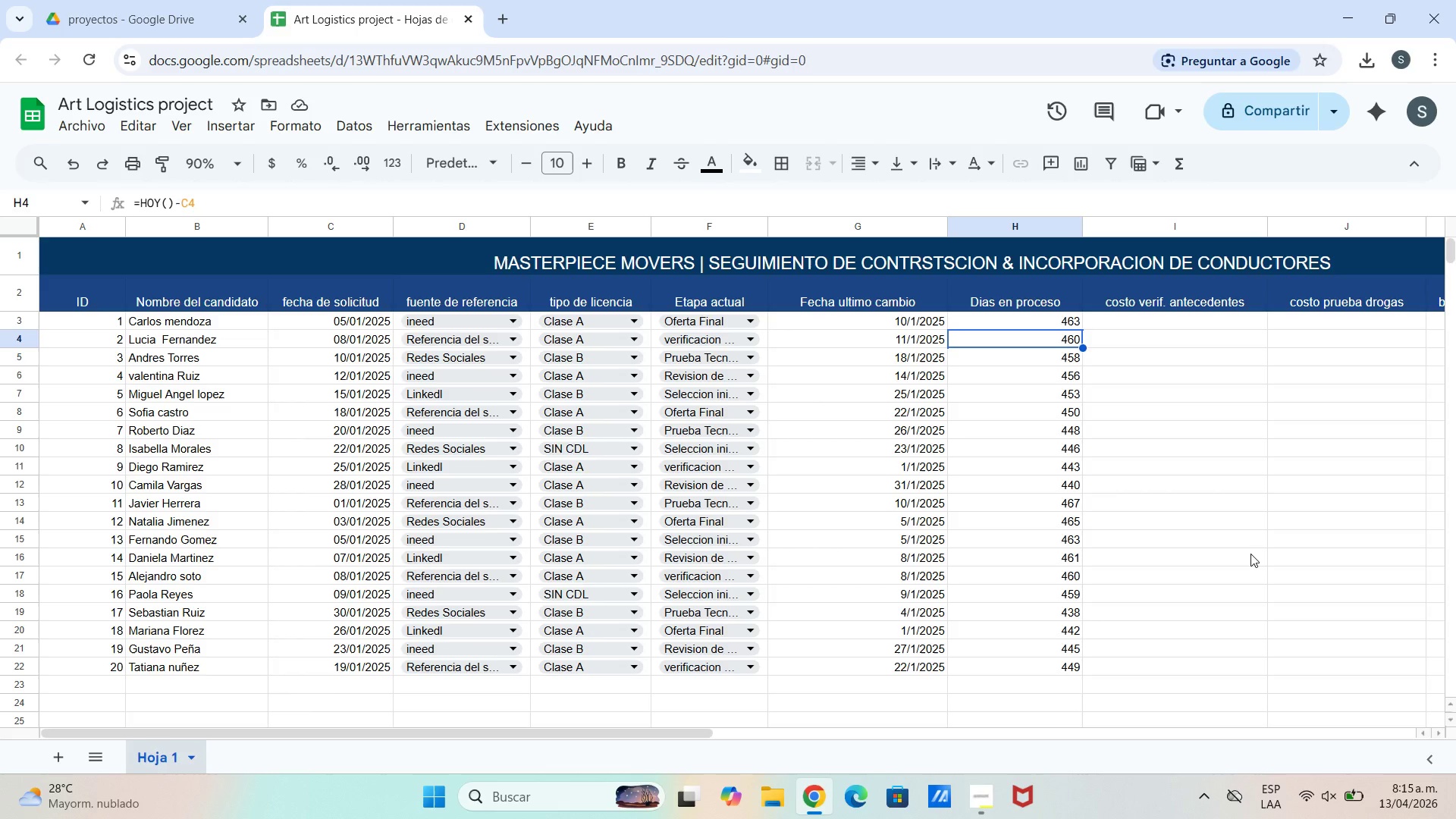 
double_click([1142, 318])
 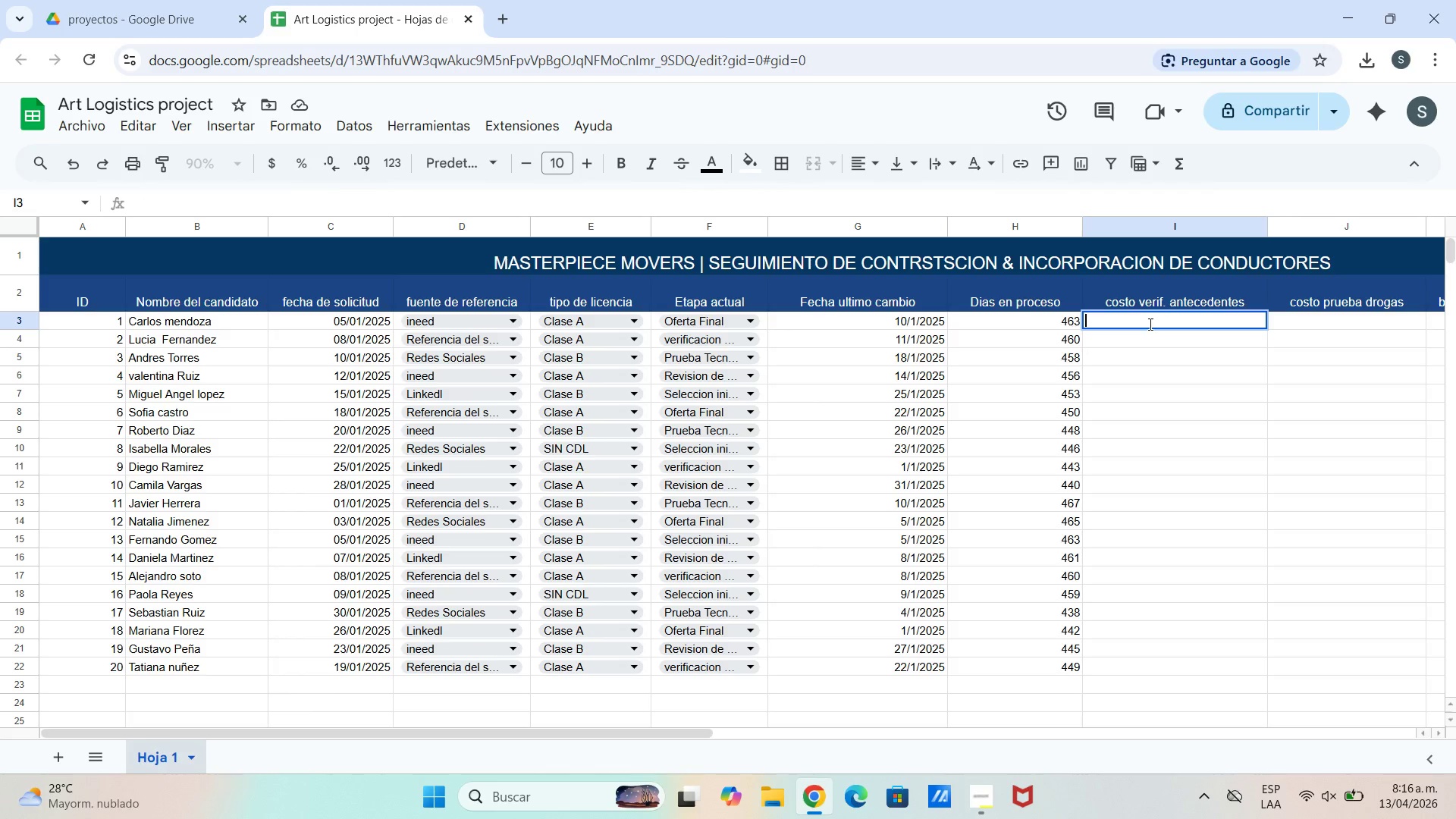 
triple_click([1149, 324])
 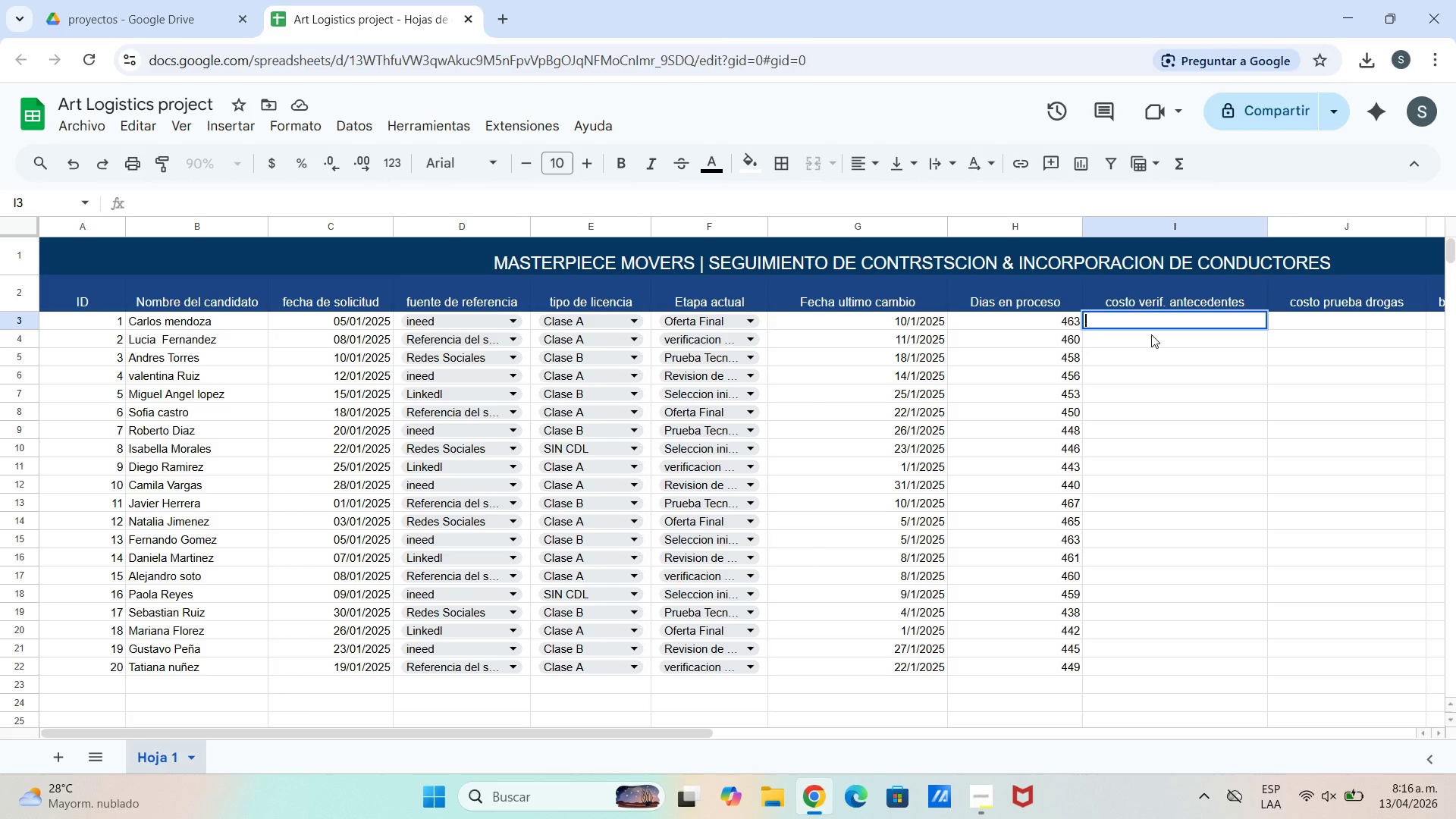 
type(85)
 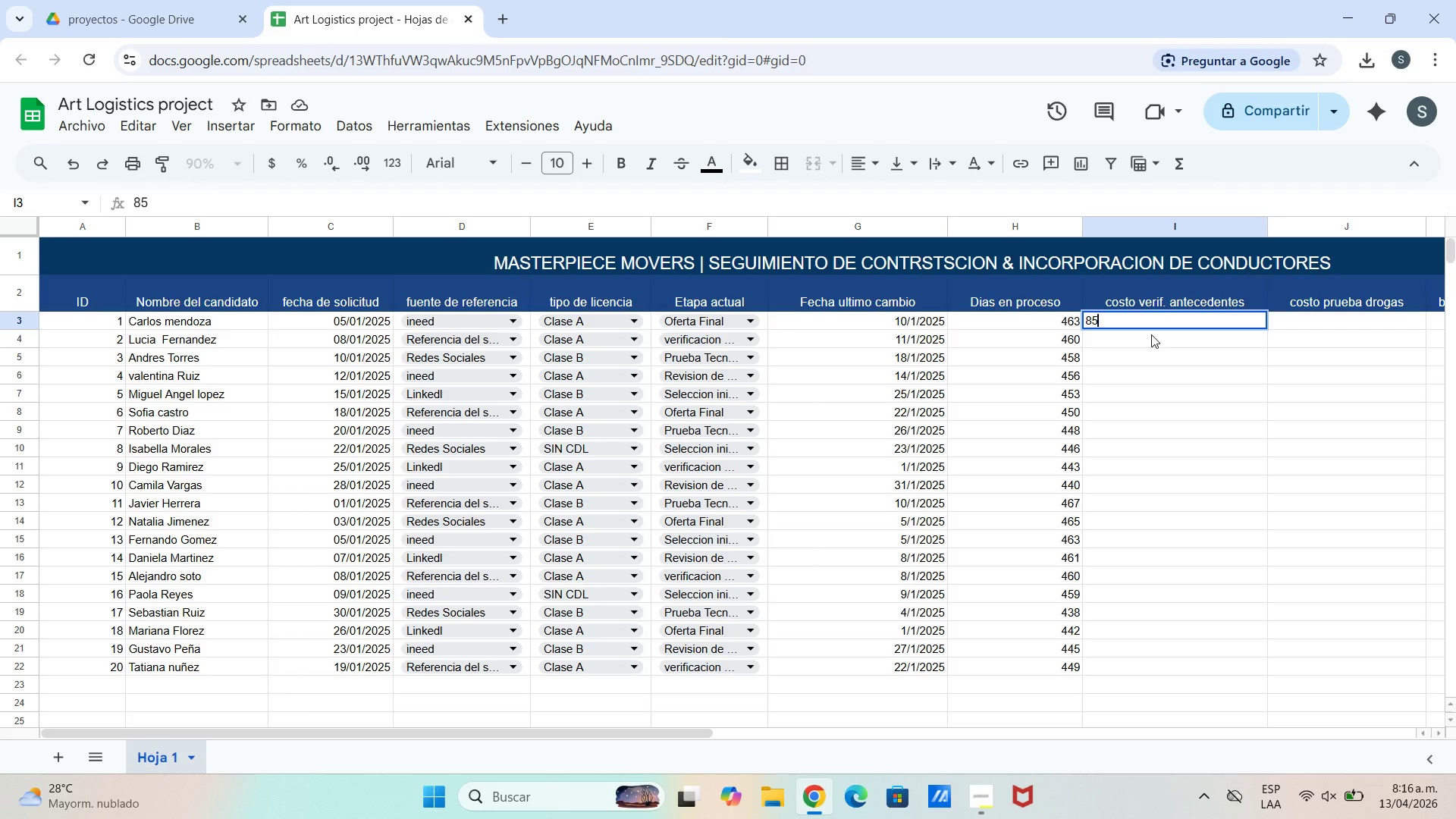 
key(Enter)
 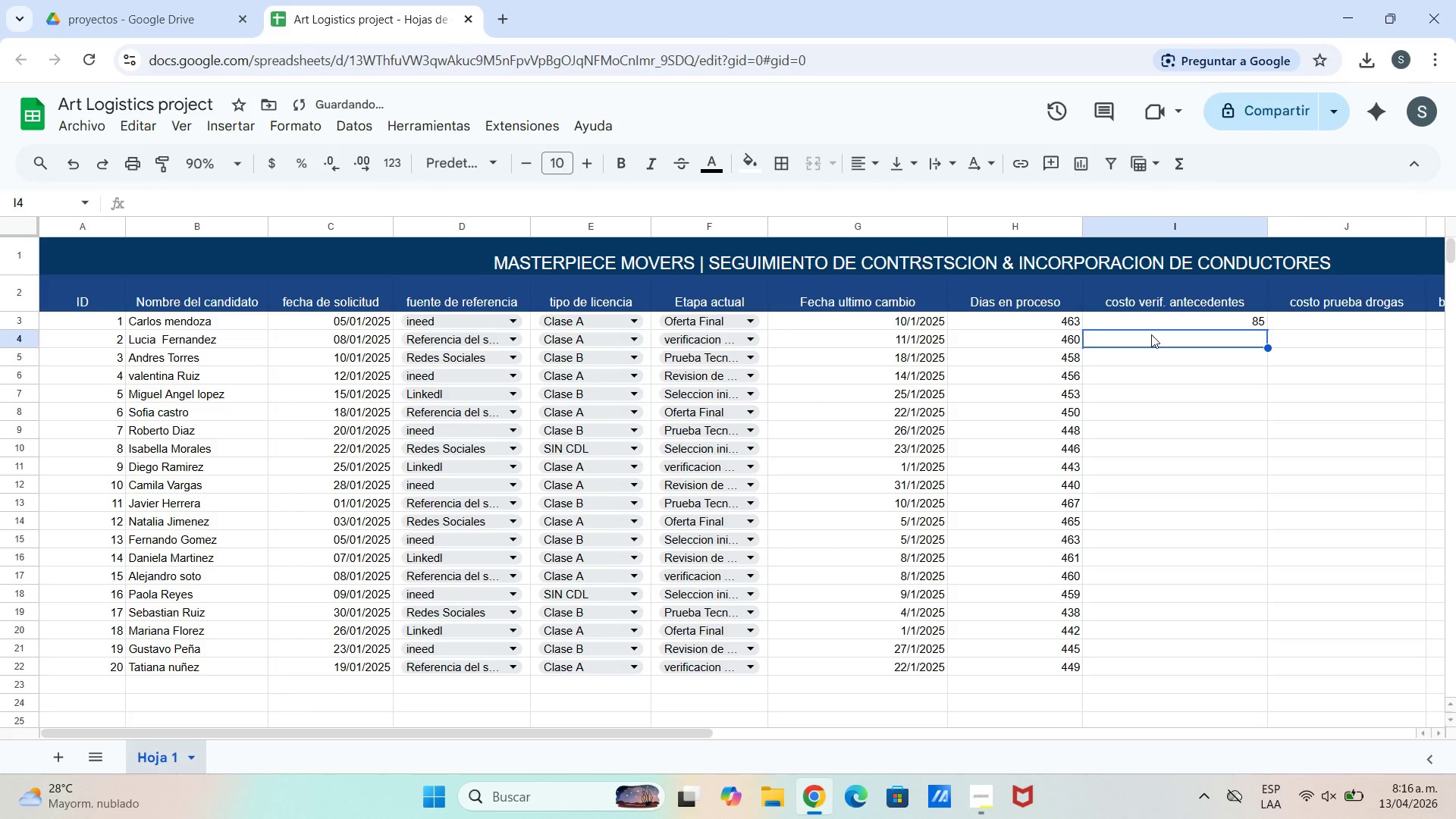 
type(85)
 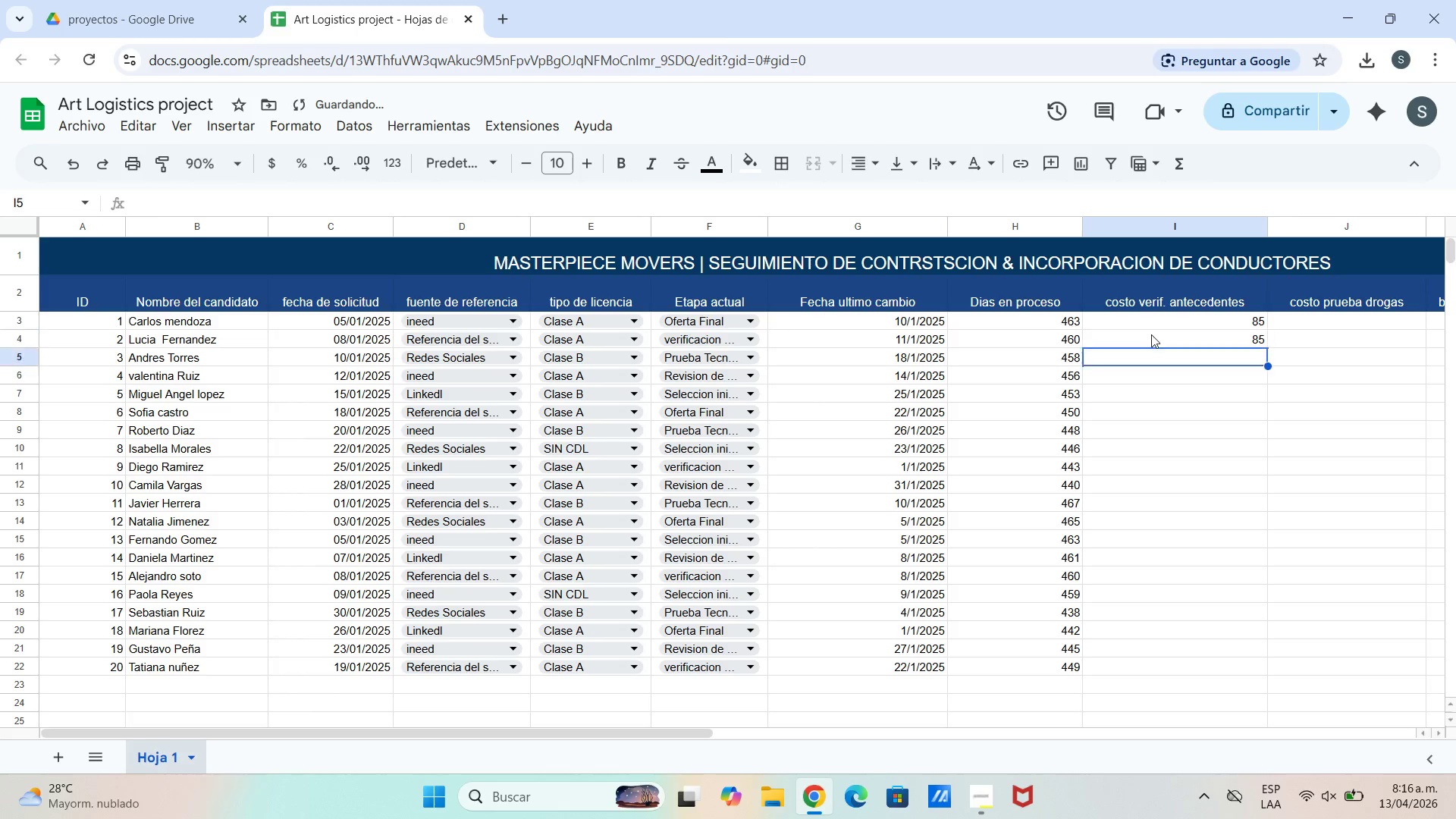 
key(Enter)
 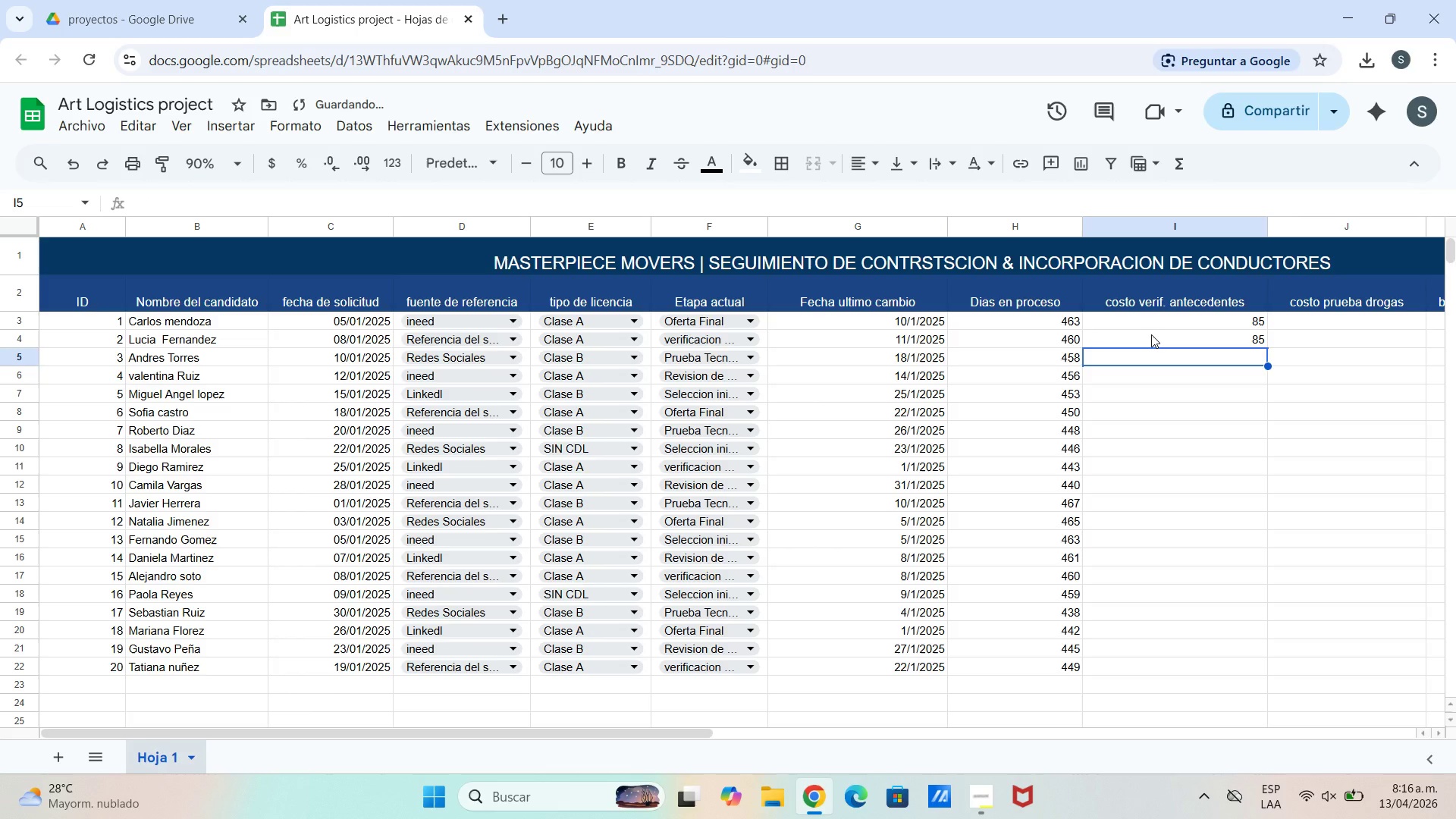 
type(85)
 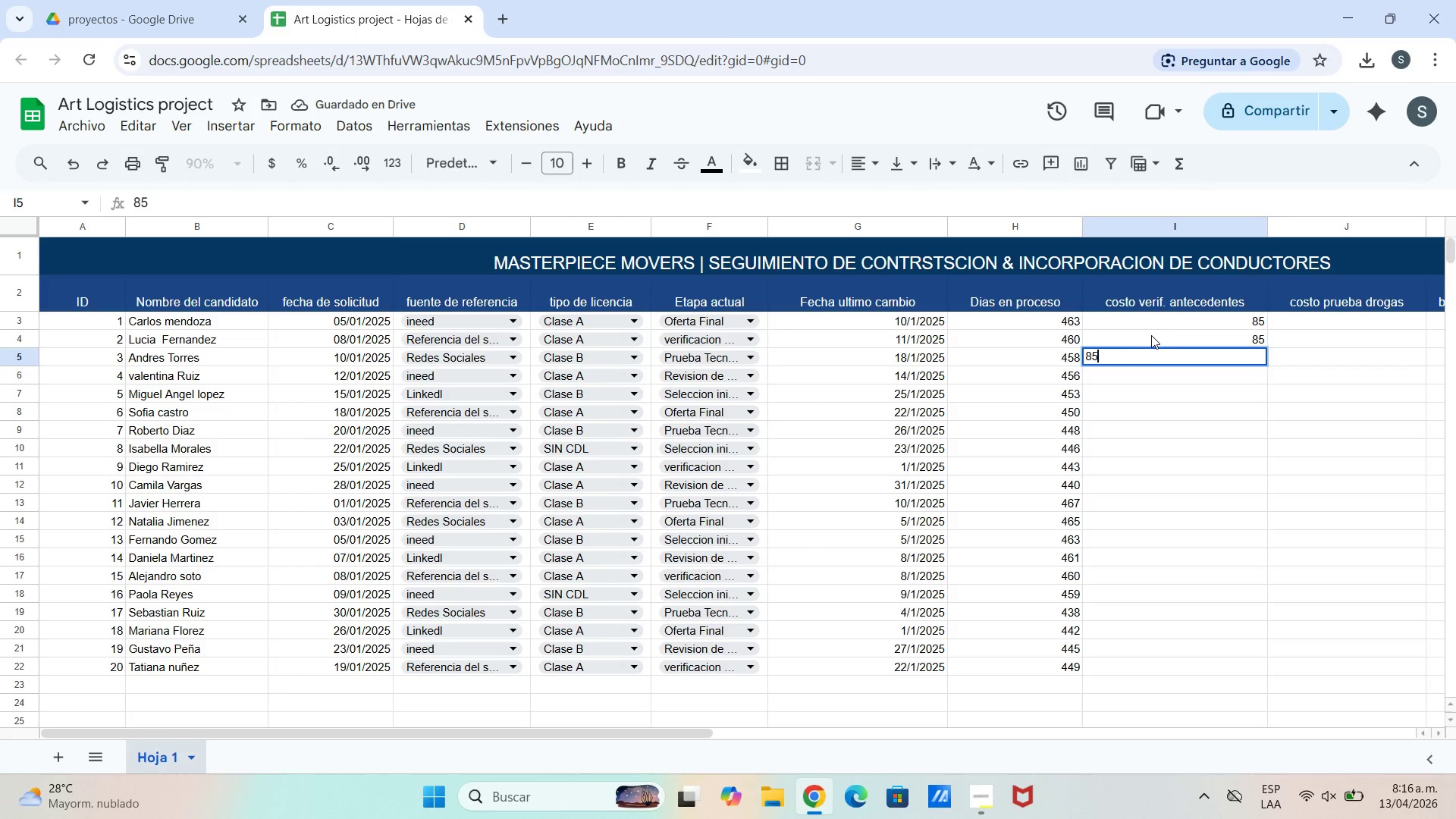 
key(Enter)
 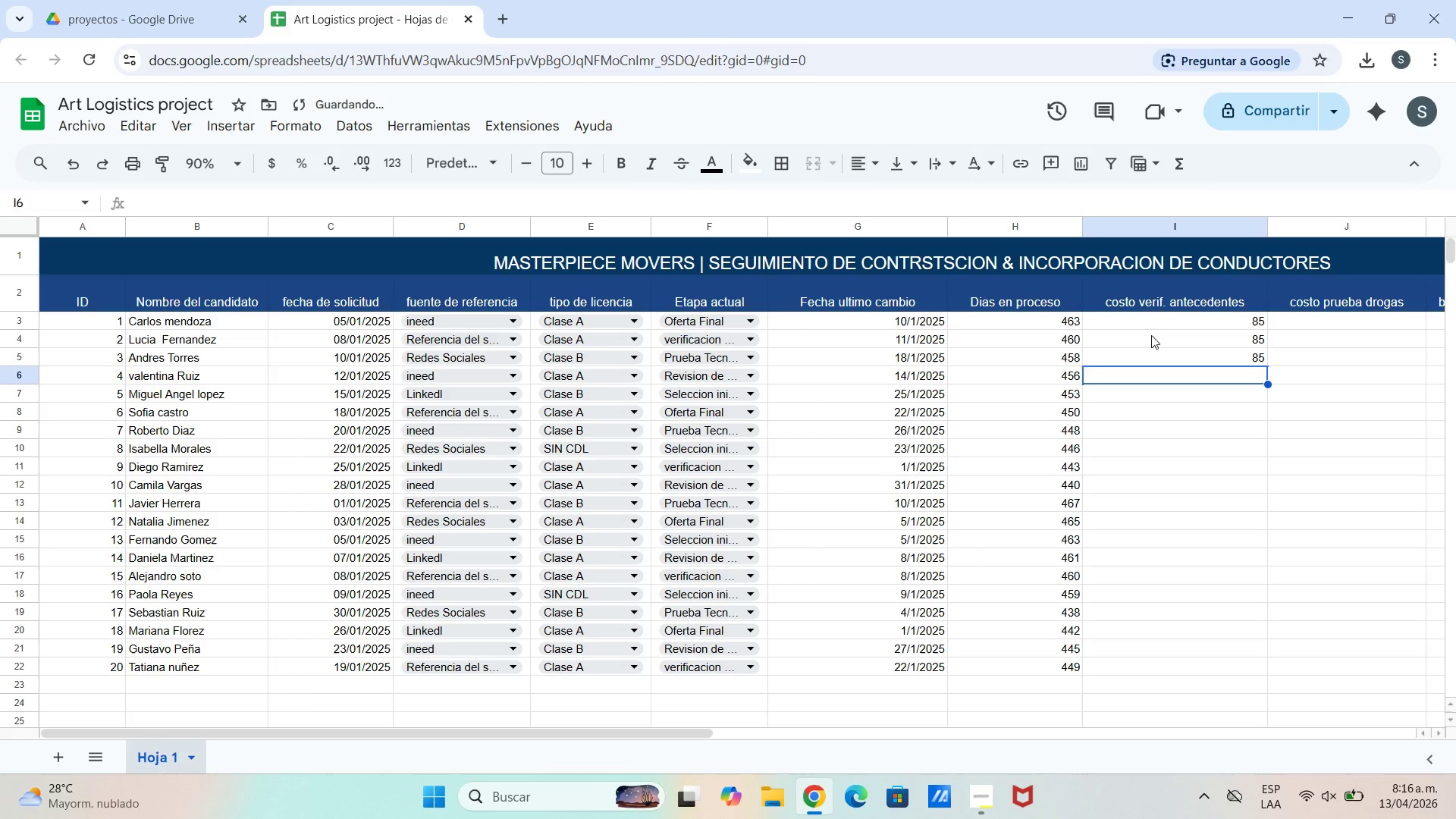 
type(85)
 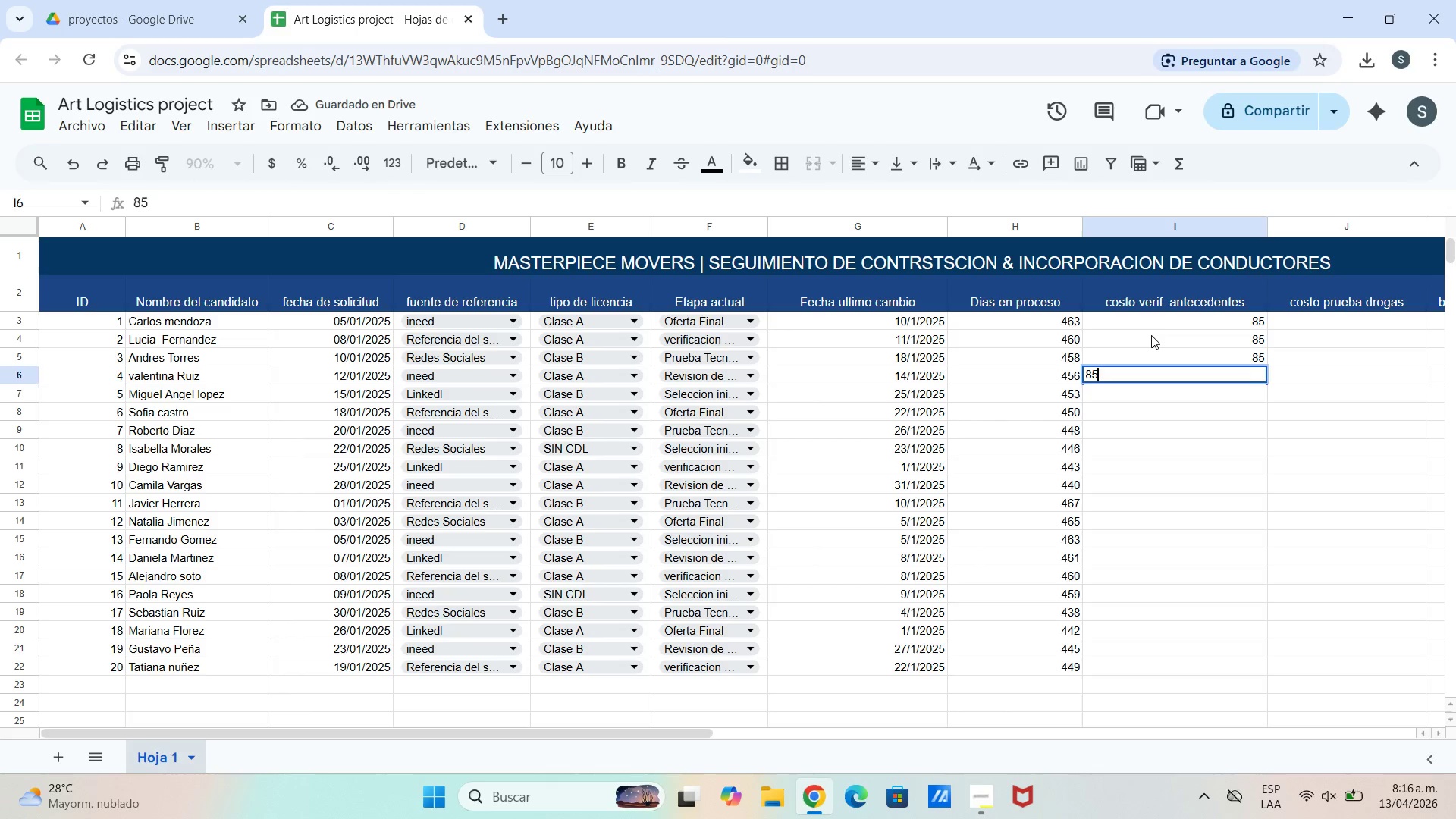 
key(Enter)
 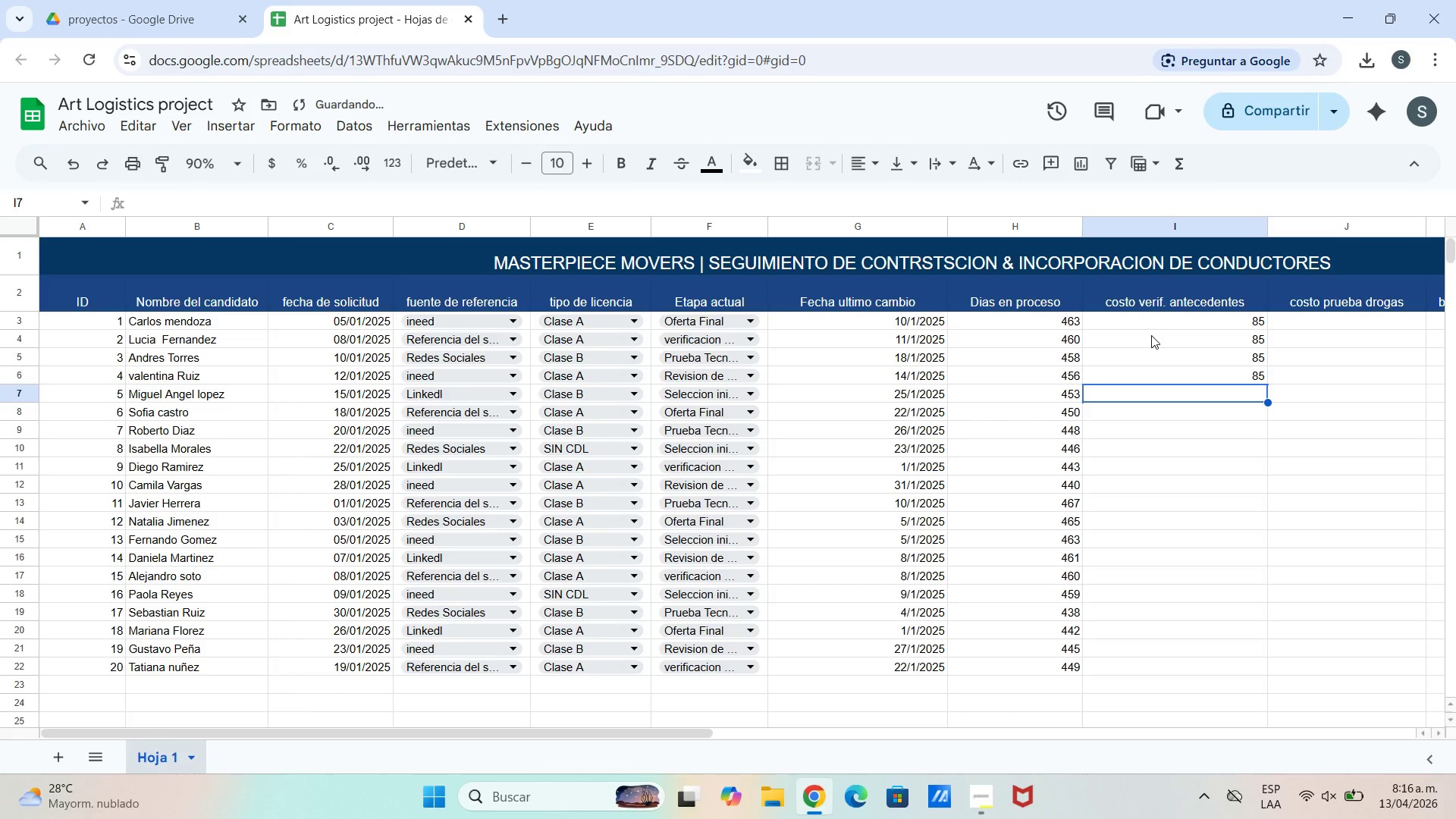 
key(0)
 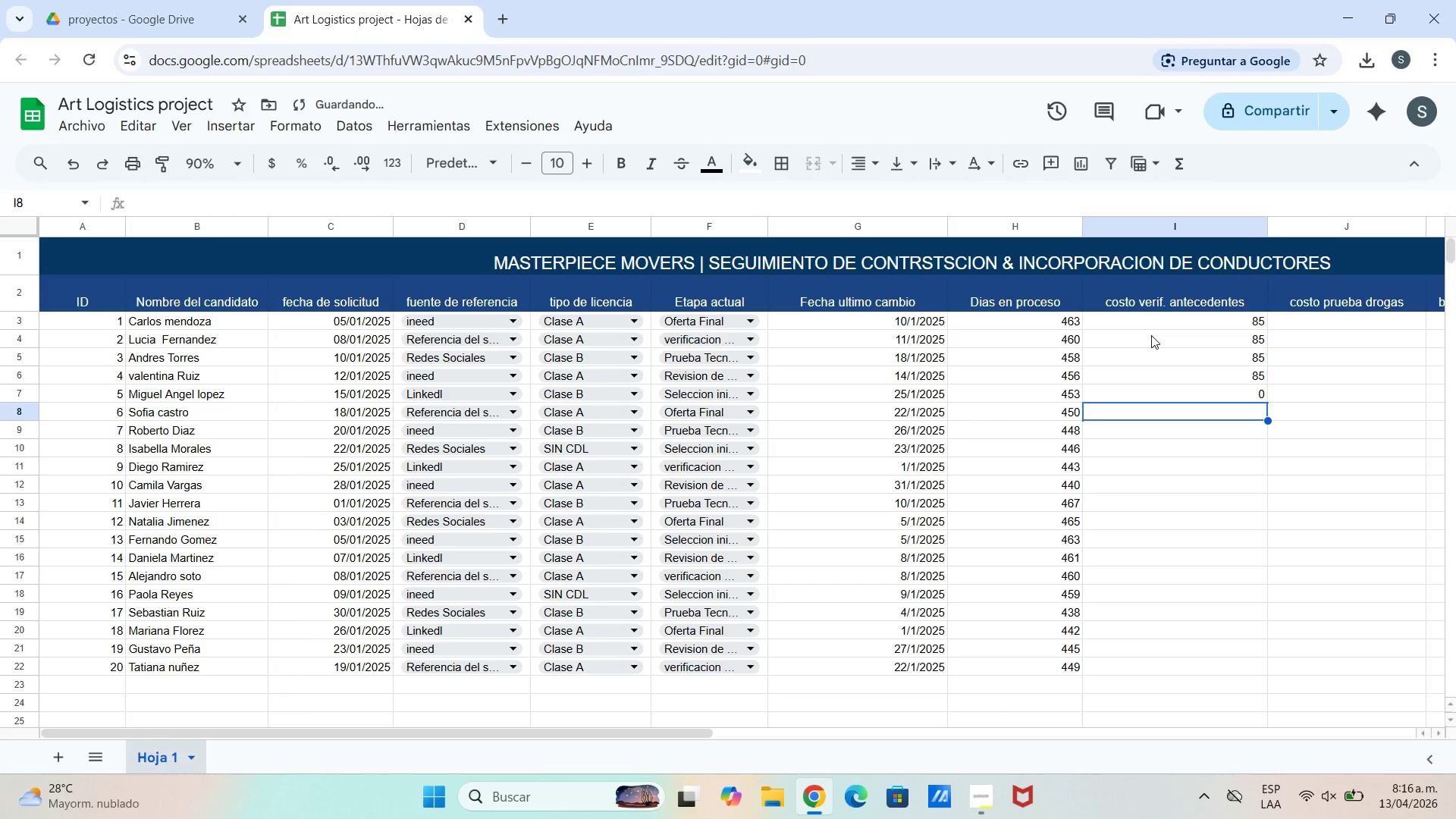 
key(Enter)
 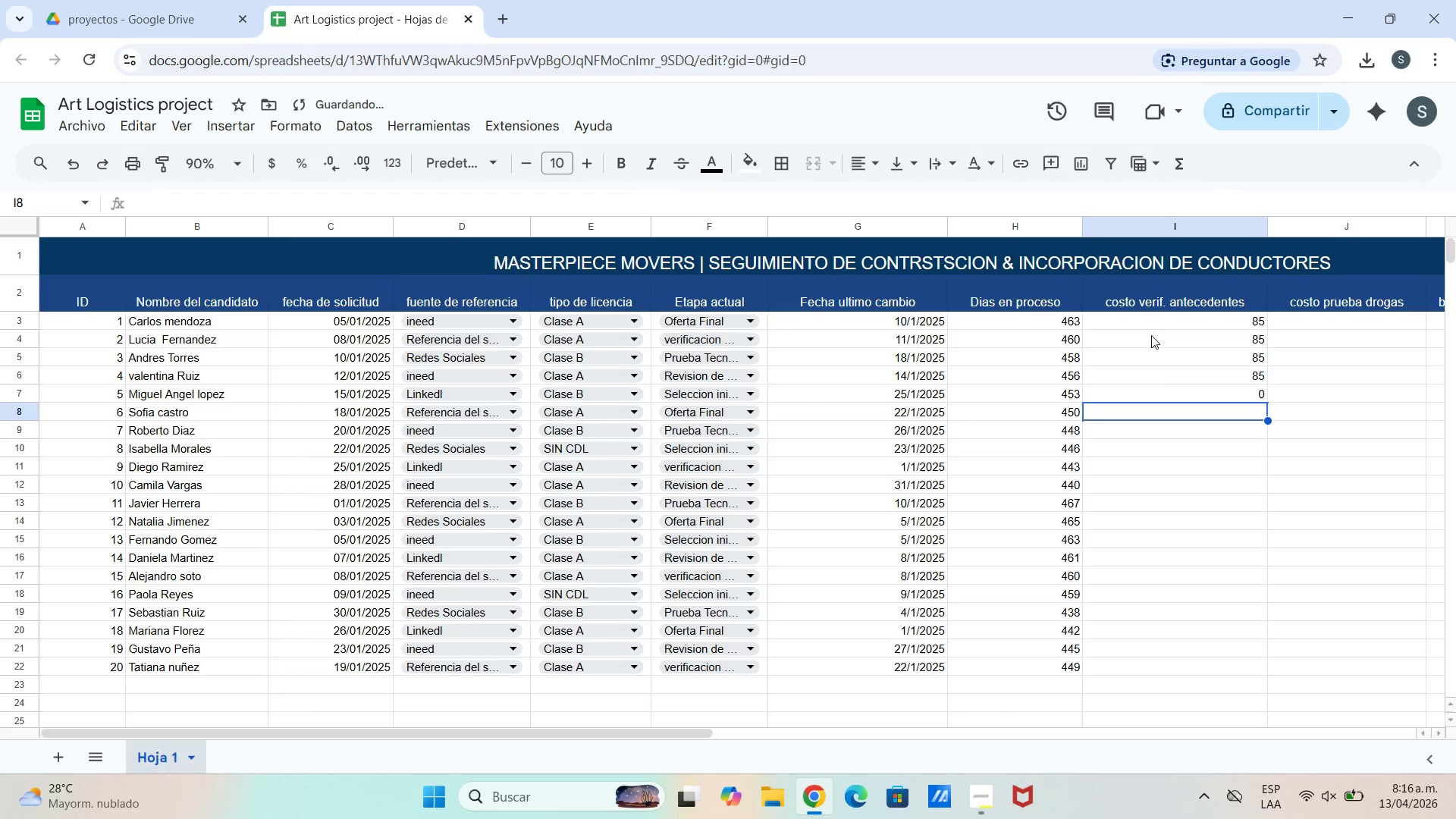 
type(85)
 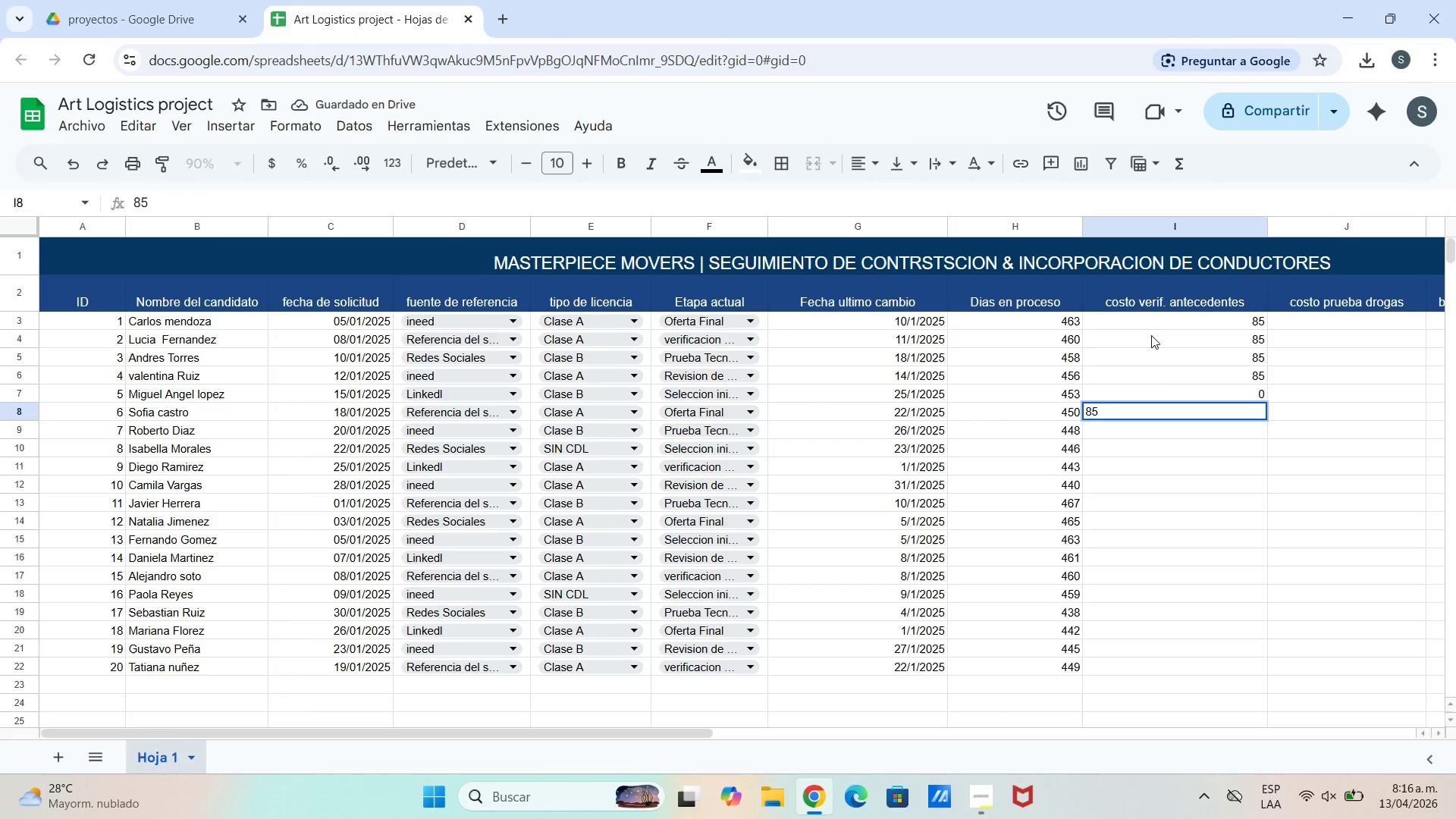 
key(Enter)
 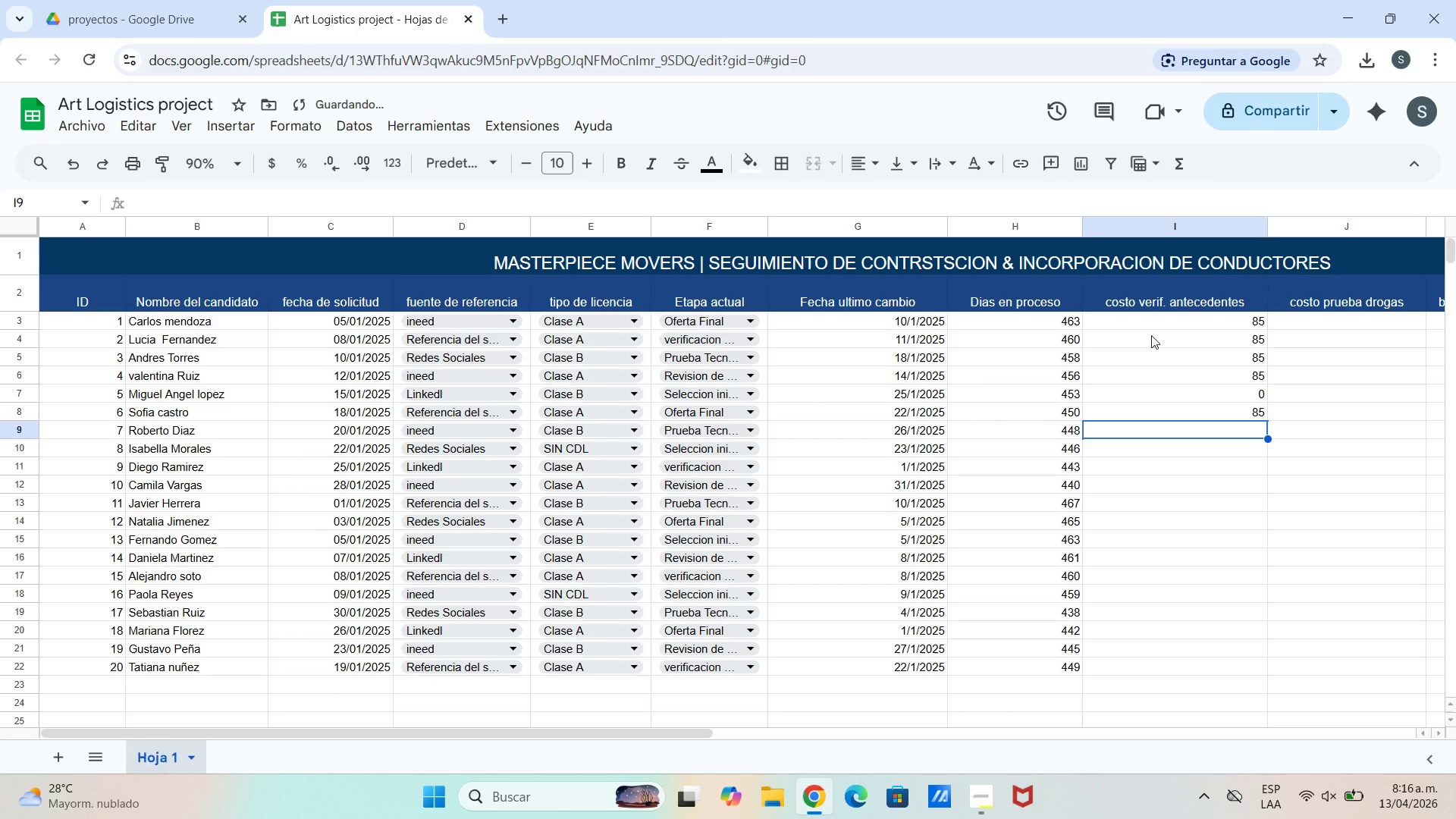 
type(85)
 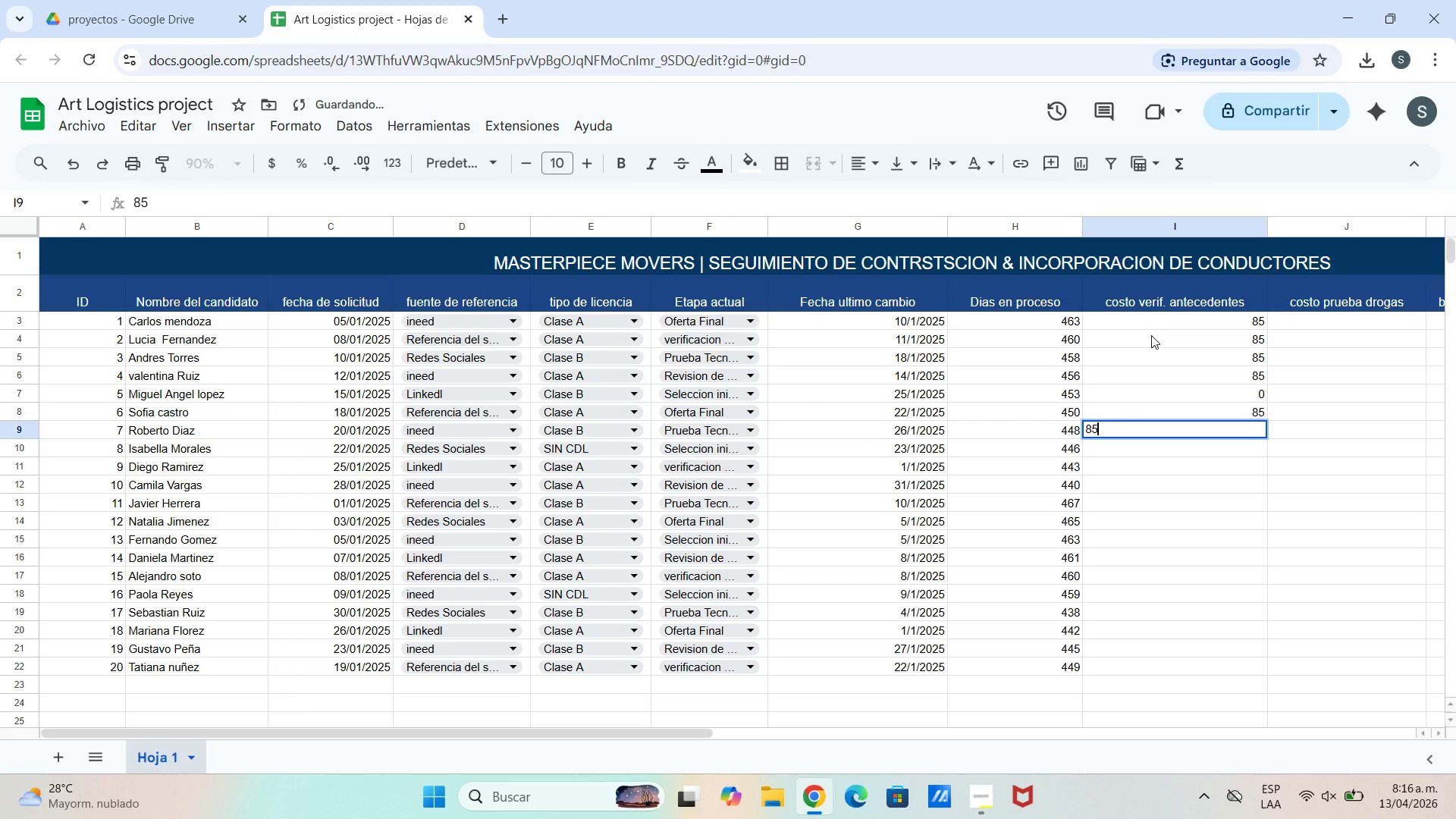 
key(Enter)
 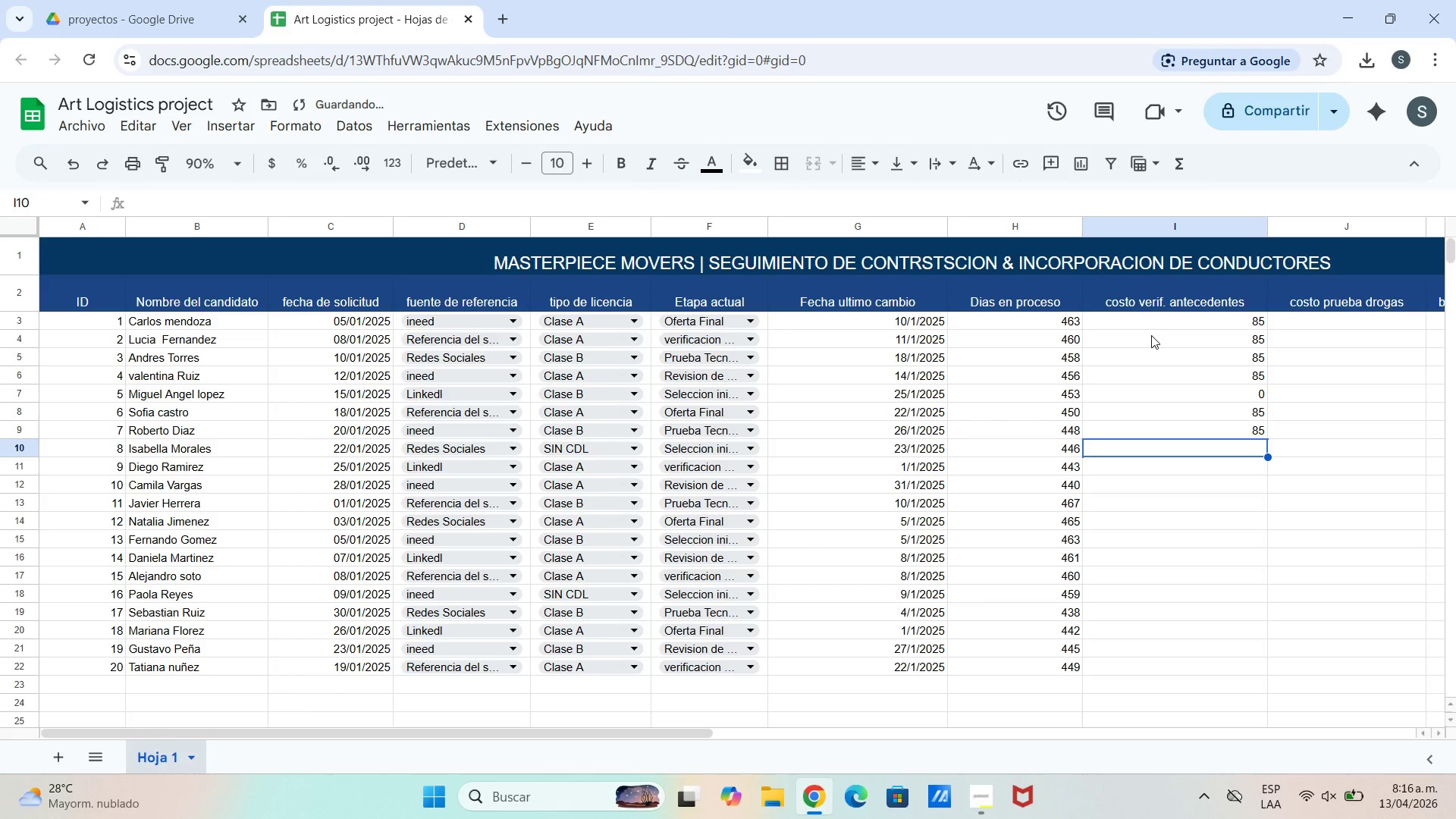 
key(0)
 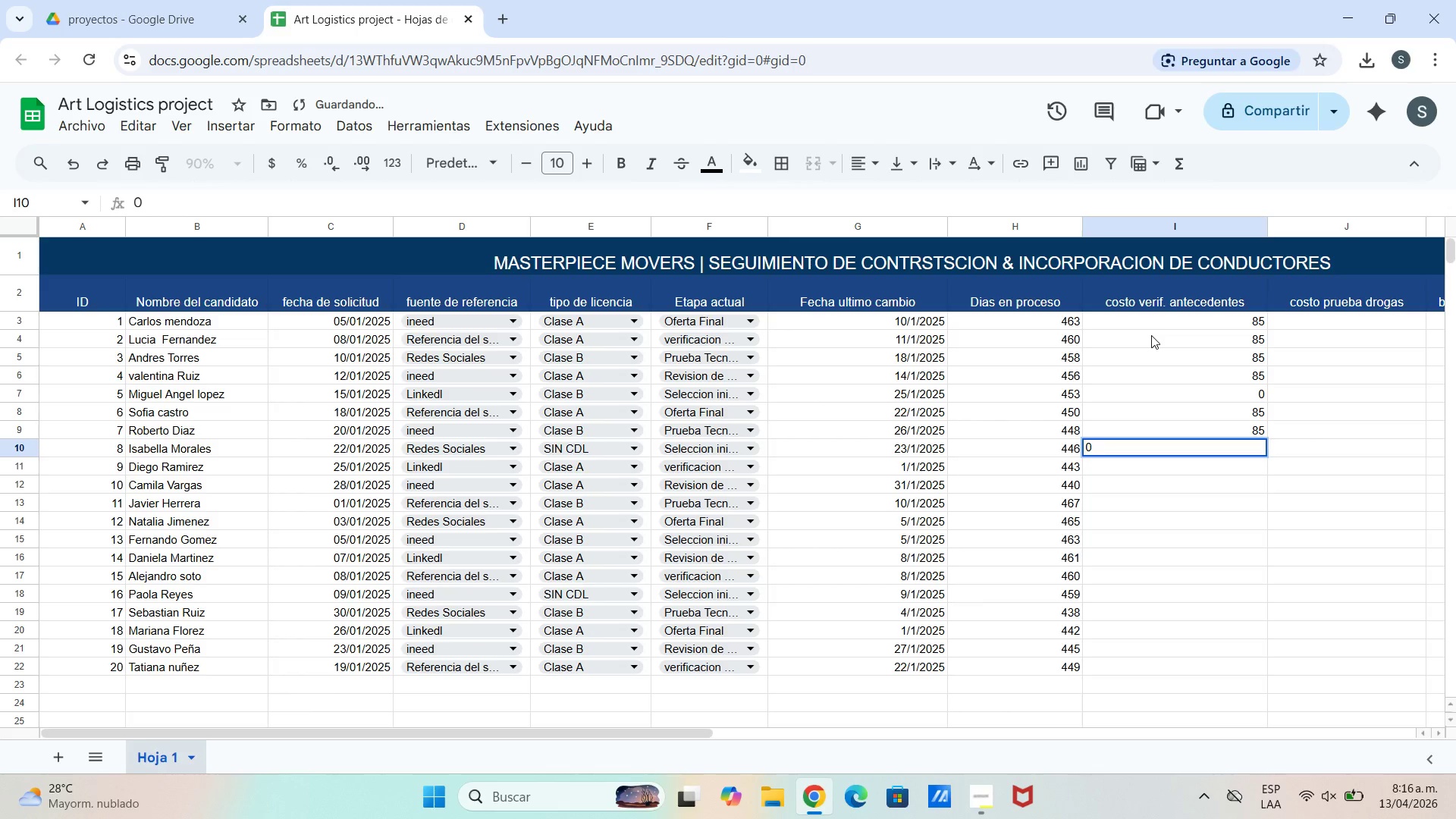 
key(Enter)
 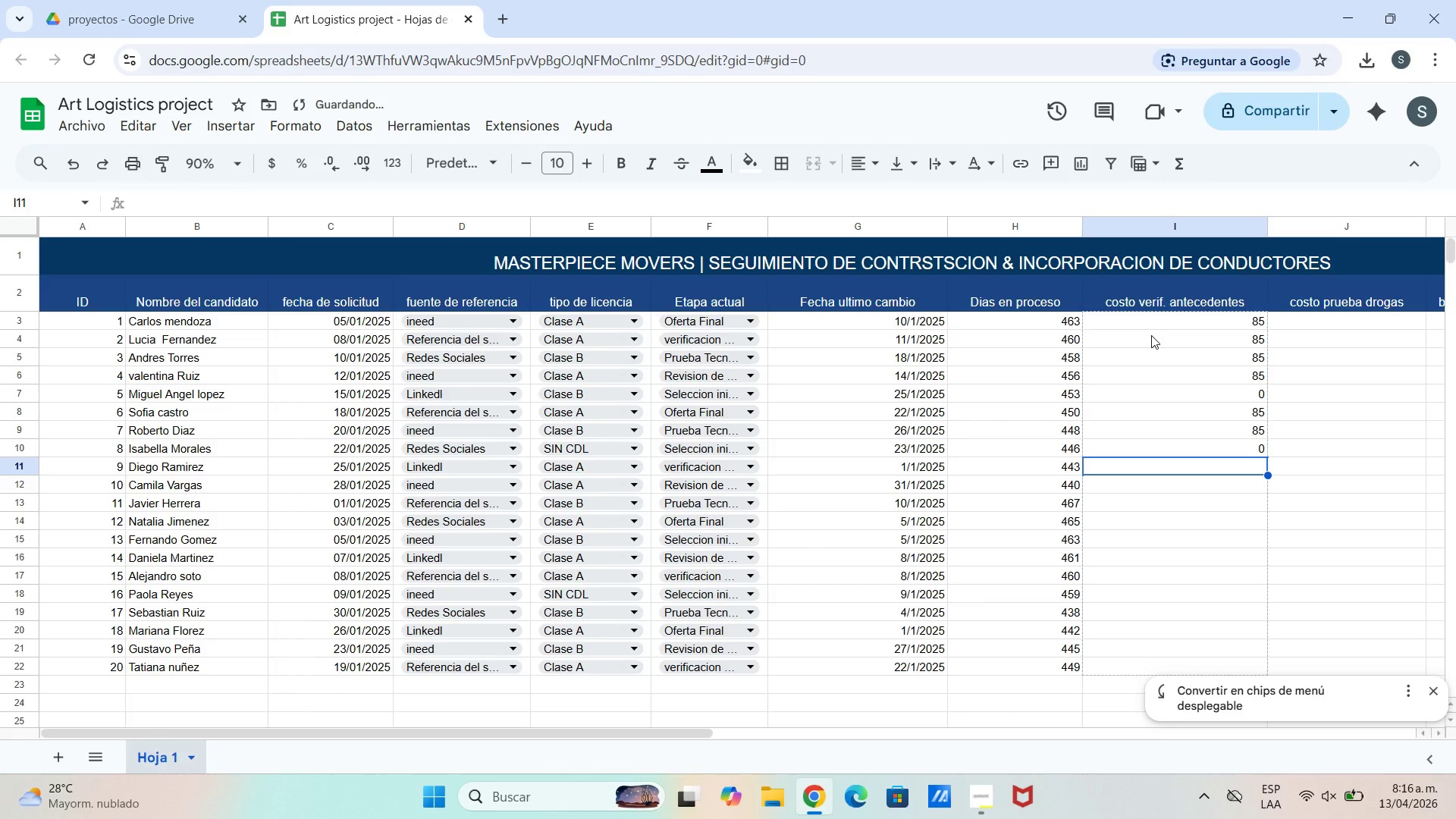 
type(85)
 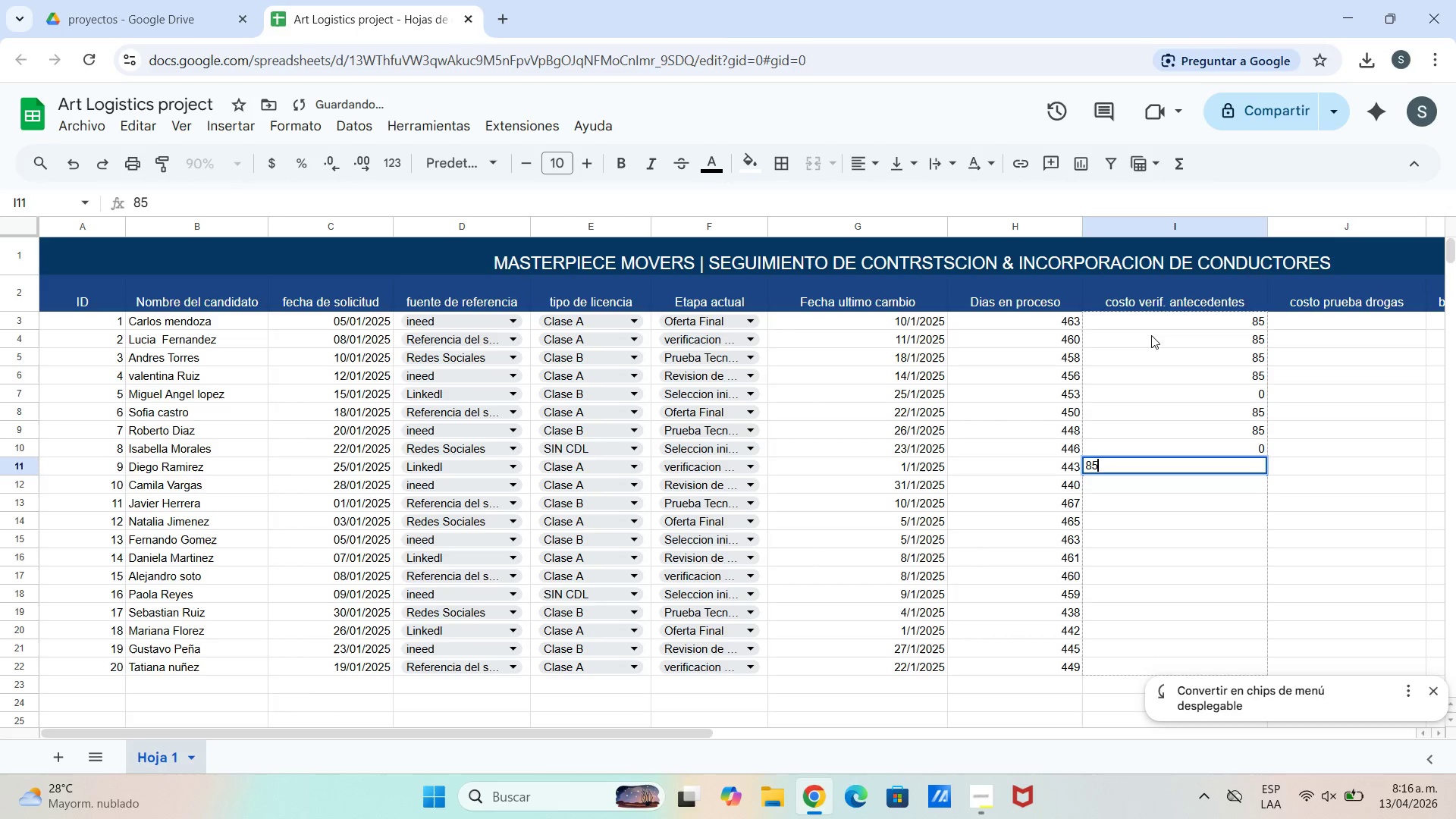 
key(Enter)
 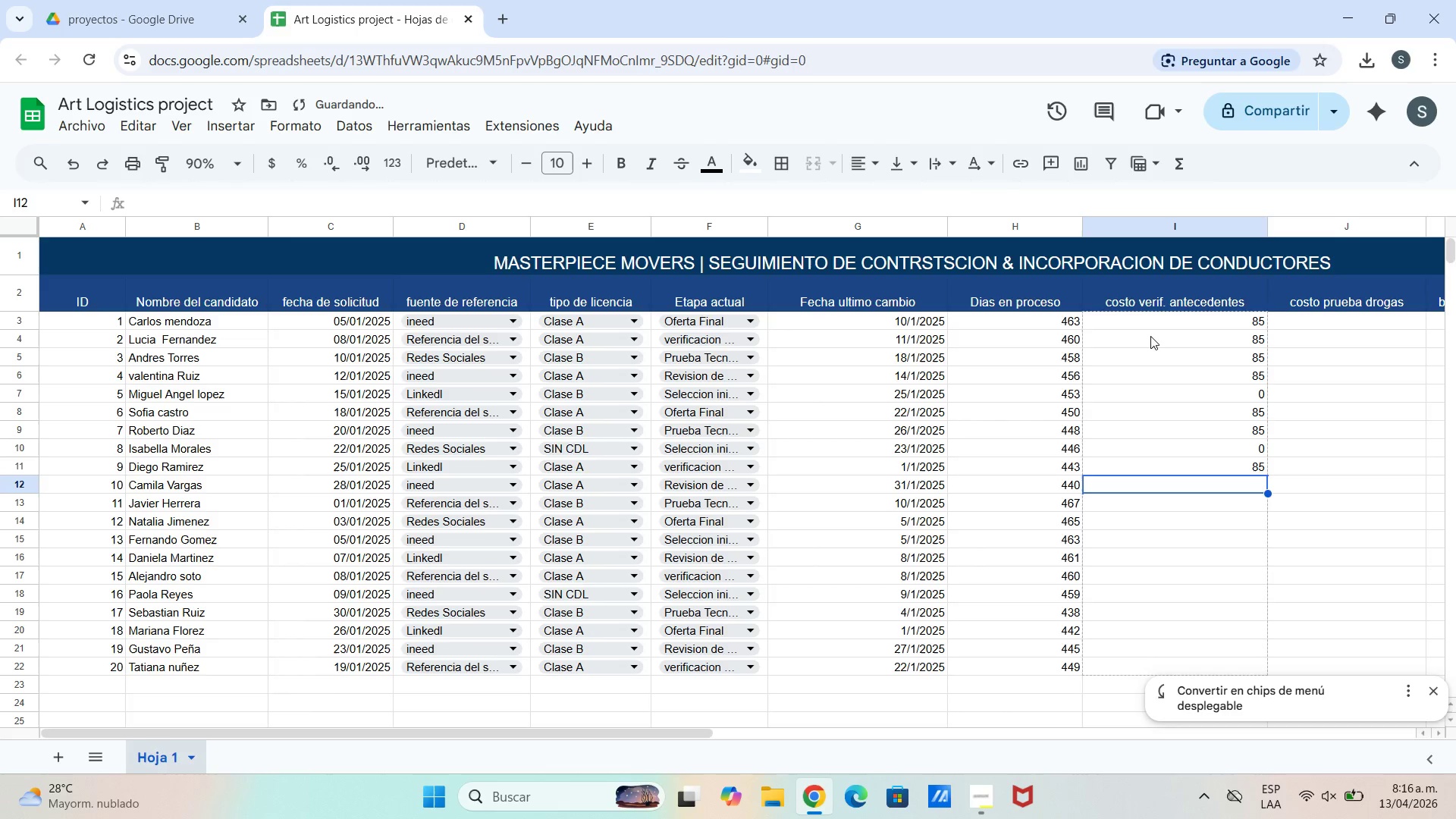 
type(75)
 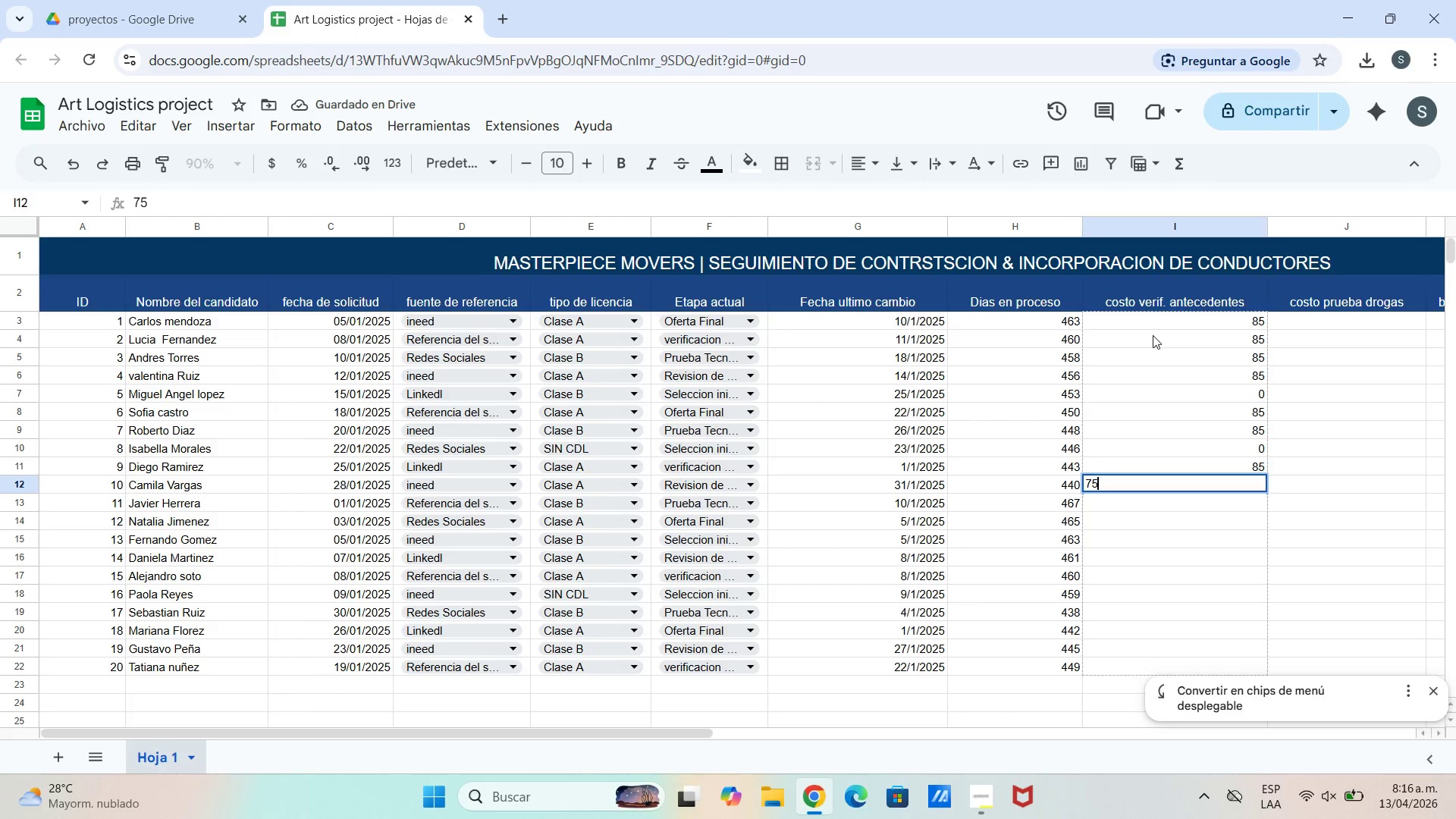 
key(Enter)
 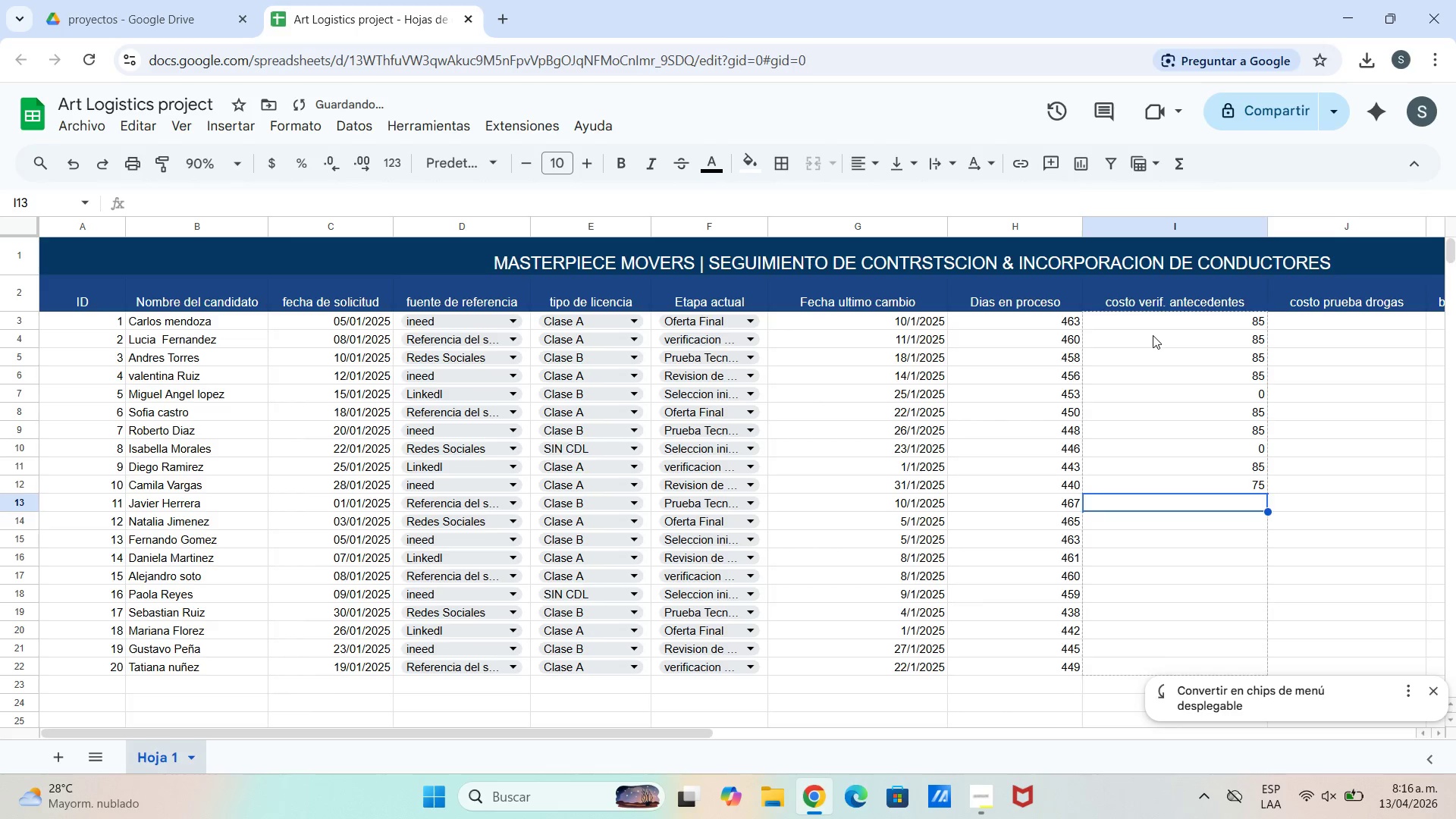 
type(75)
 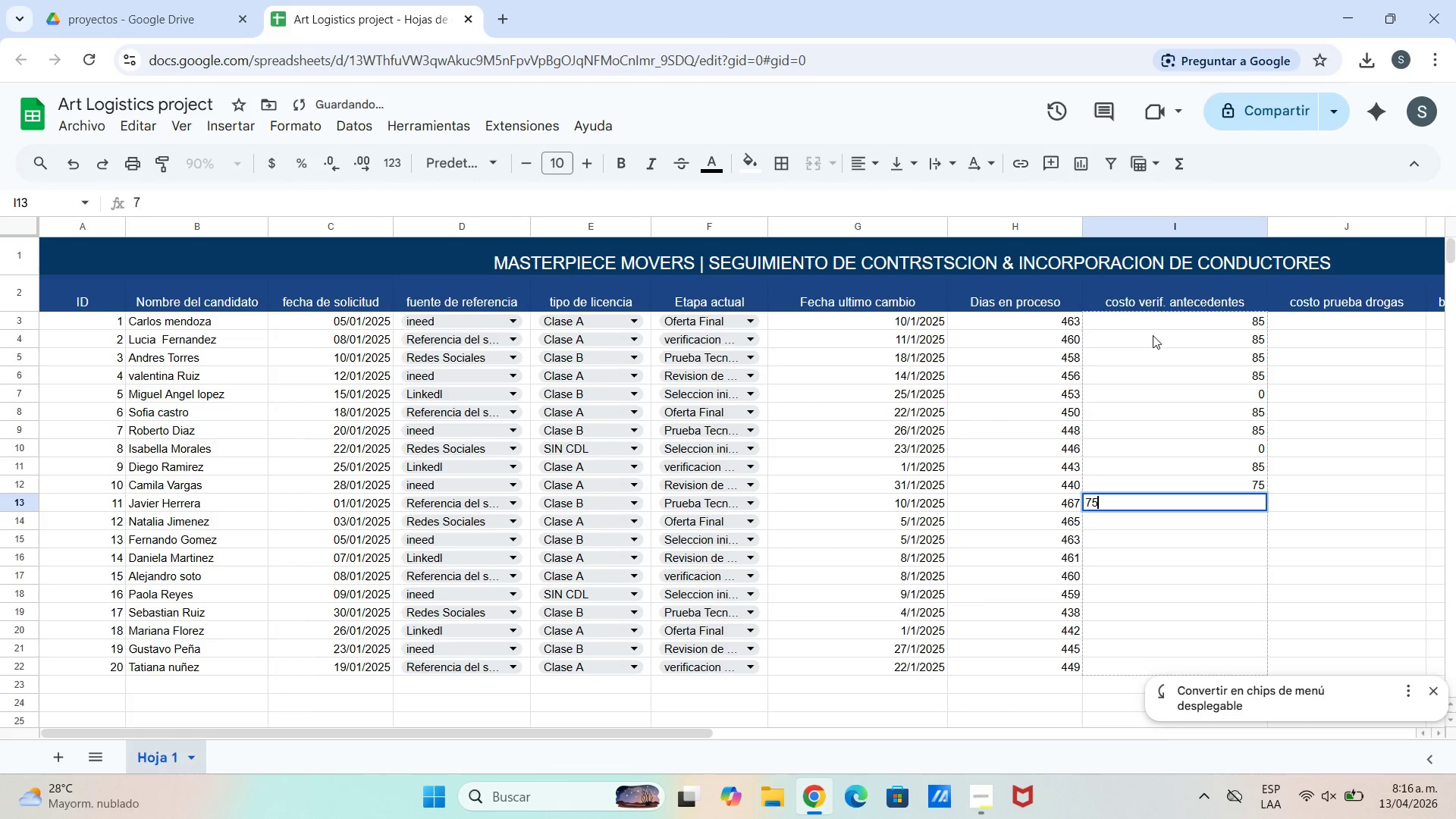 
key(Enter)
 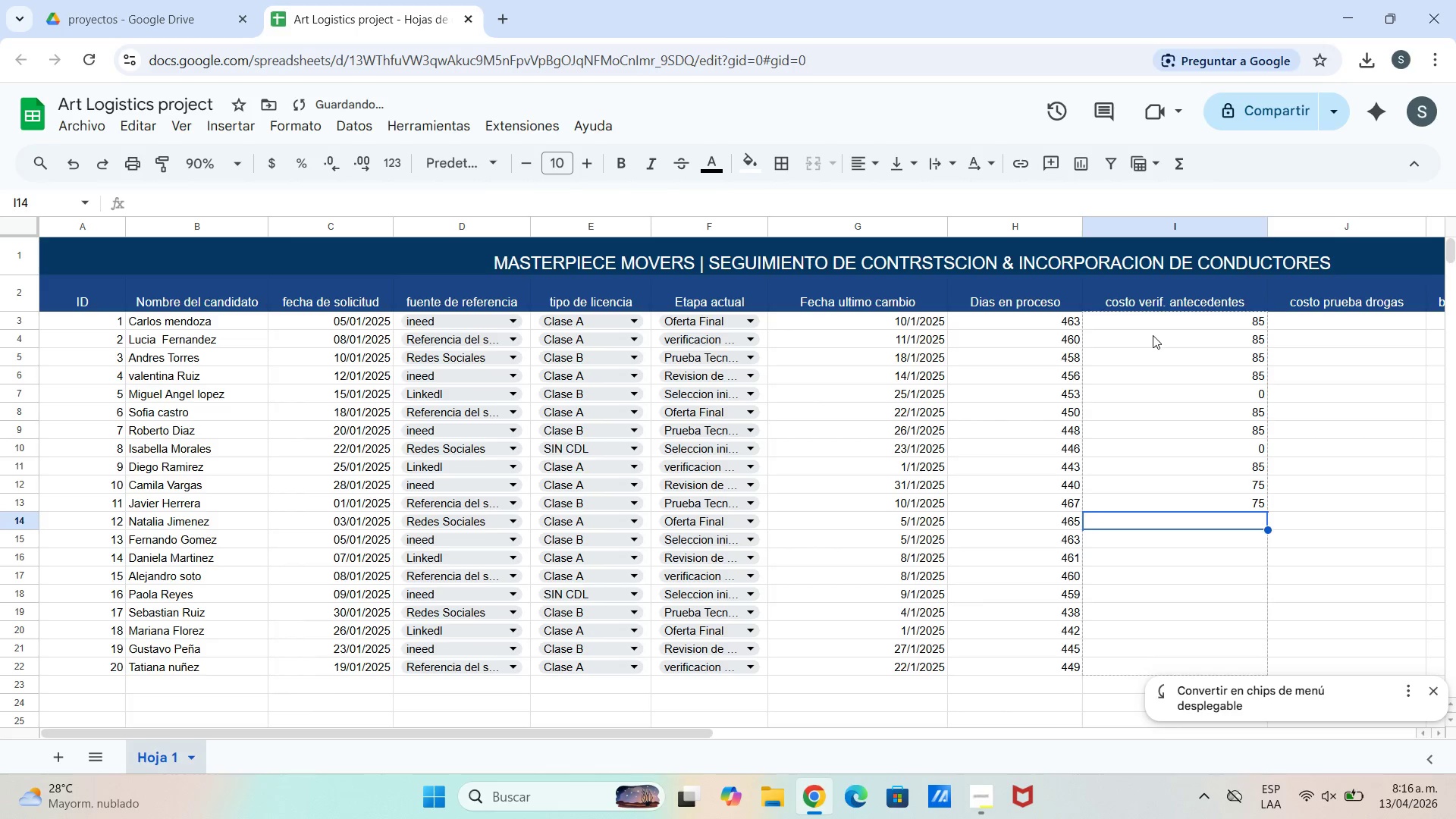 
type(75)
 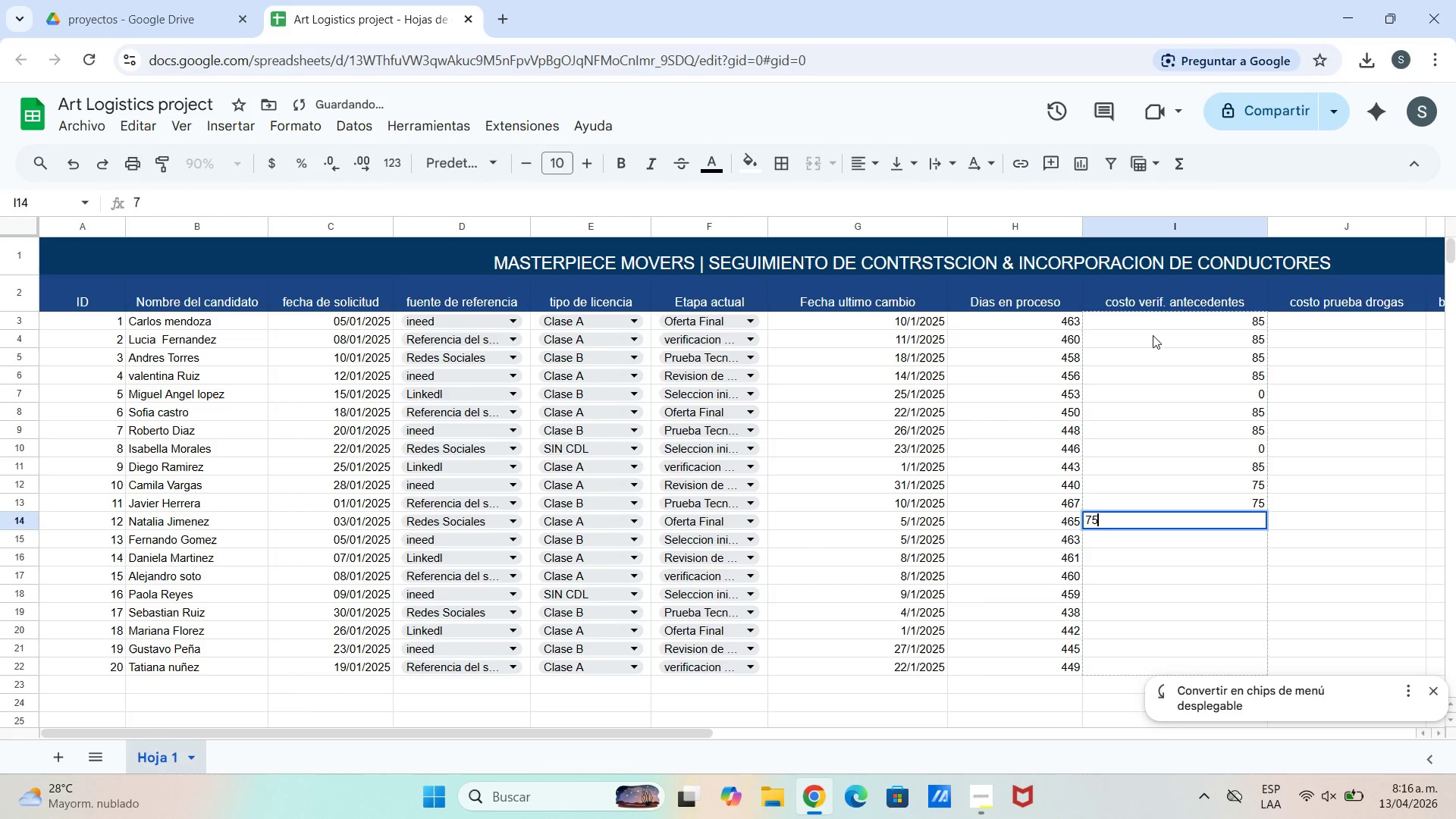 
key(Enter)
 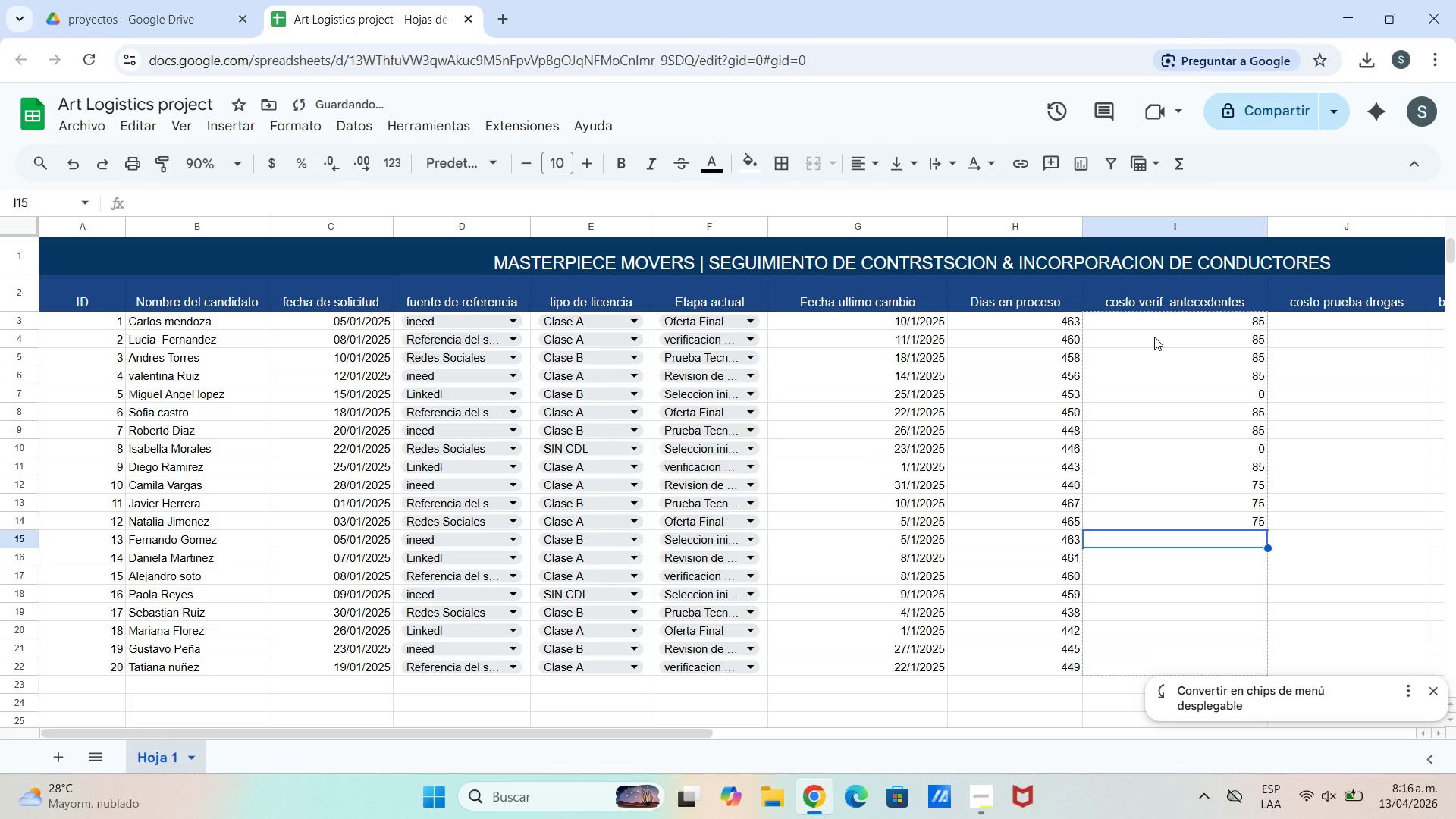 
key(Backspace)
 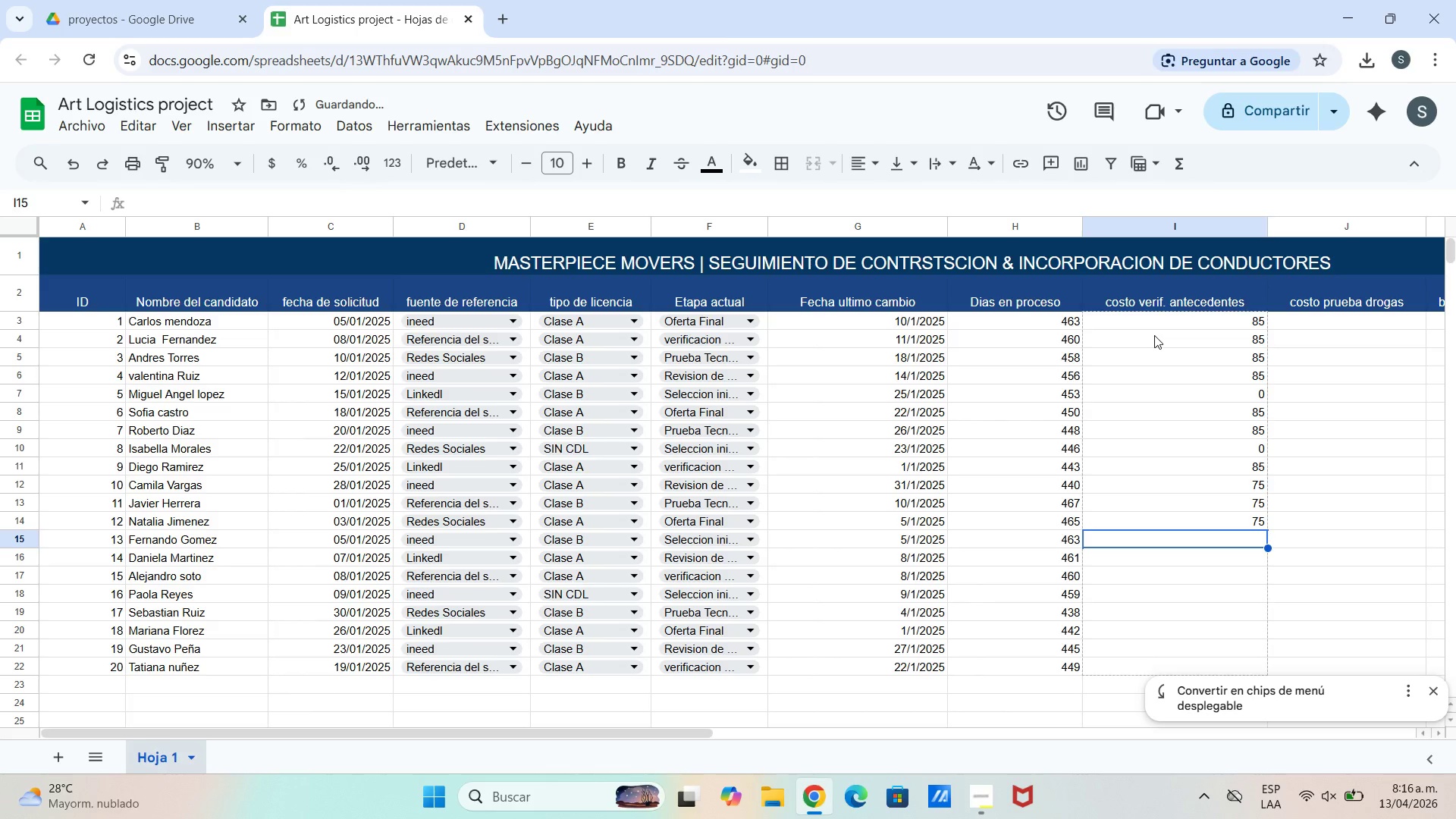 
key(Backspace)
 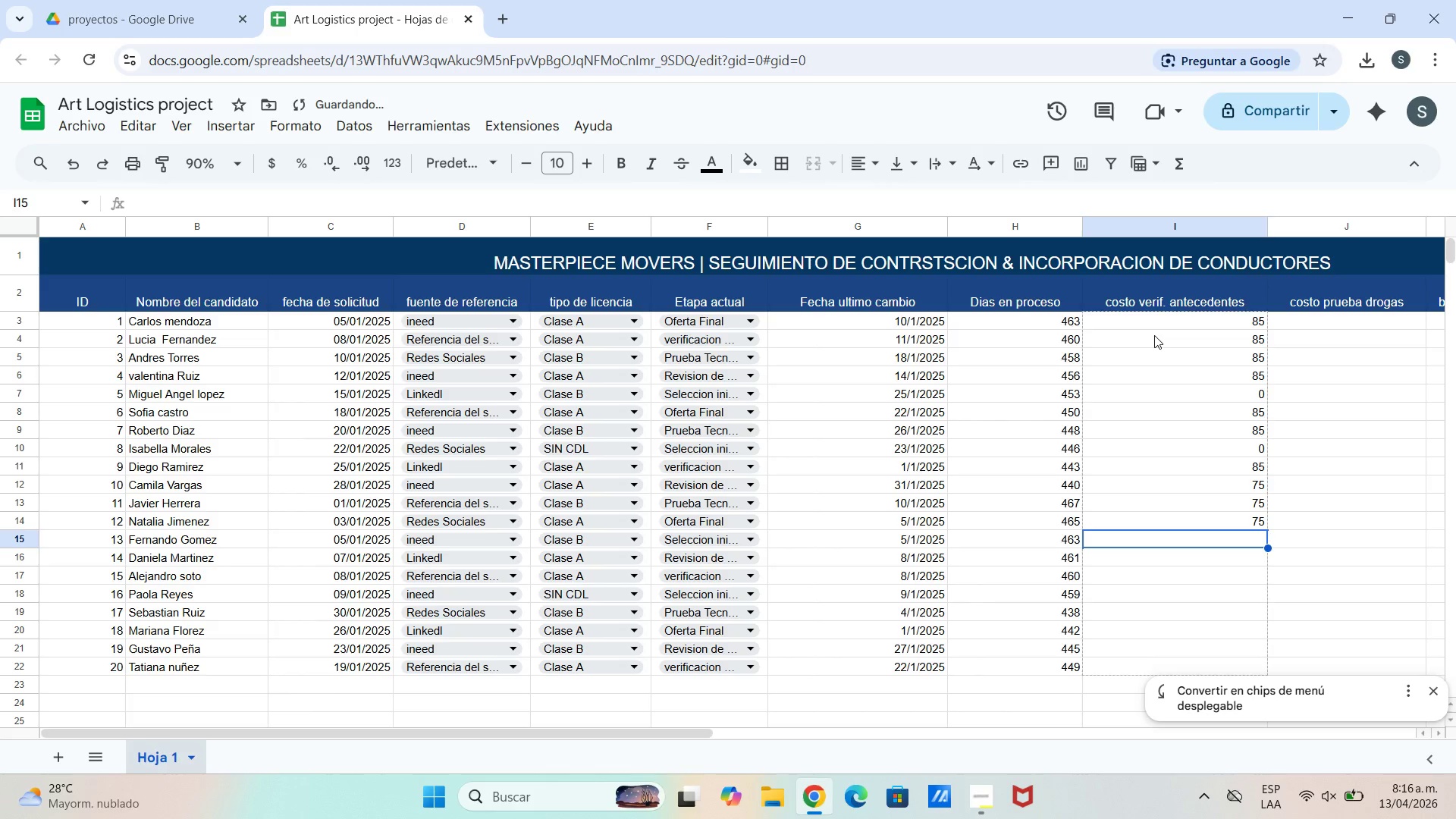 
key(Backspace)
 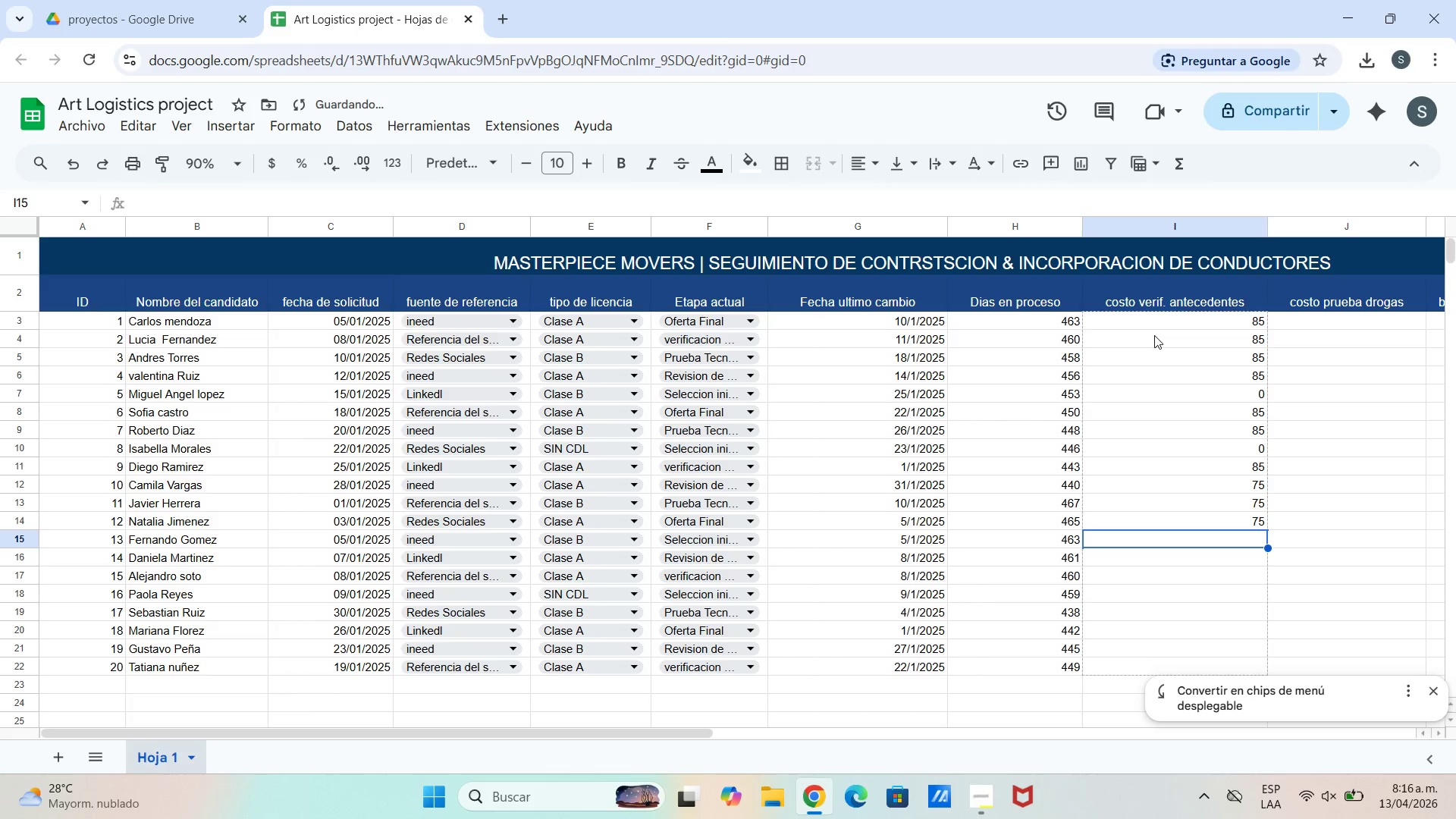 
key(Backspace)
 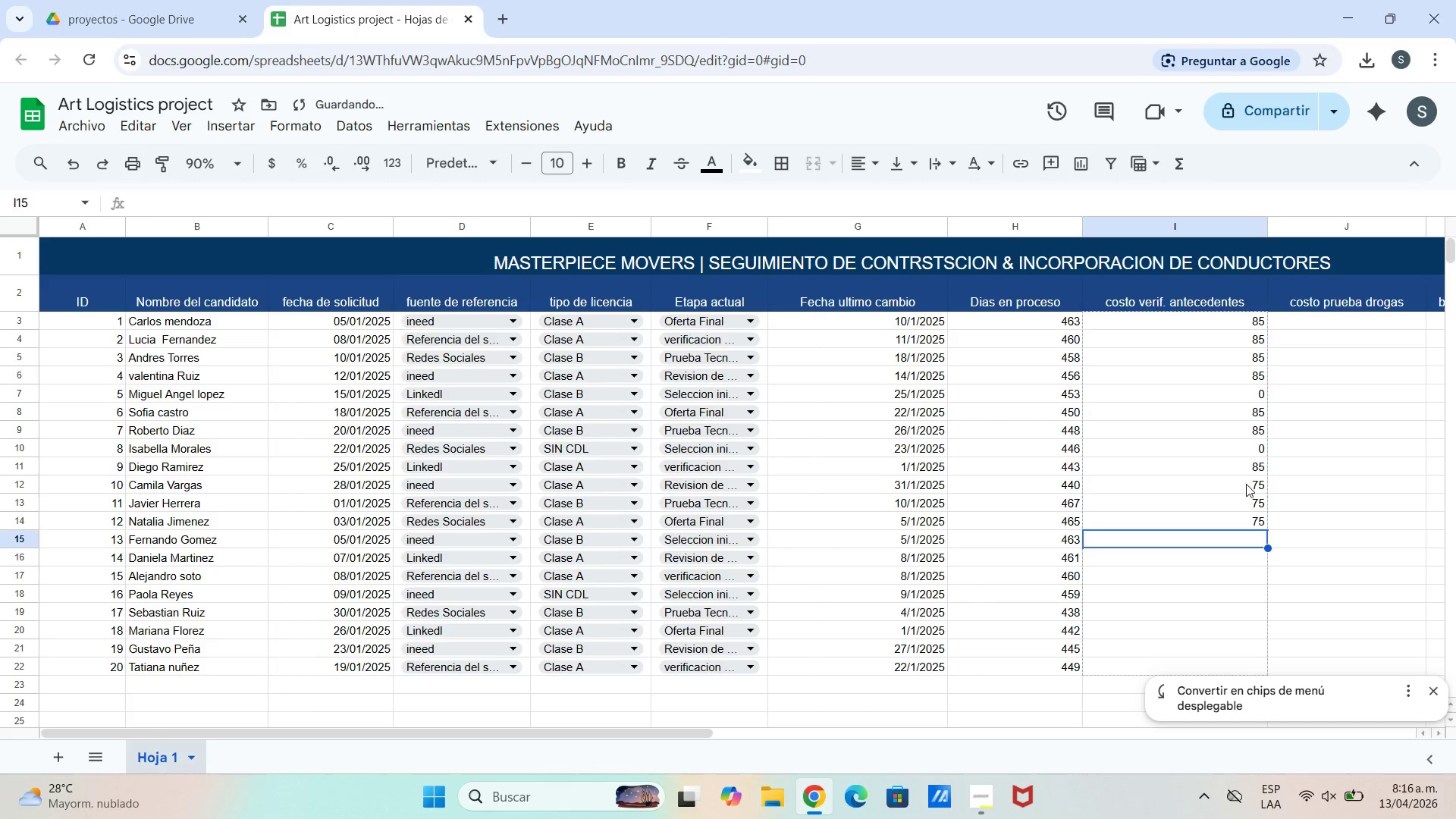 
double_click([1246, 484])
 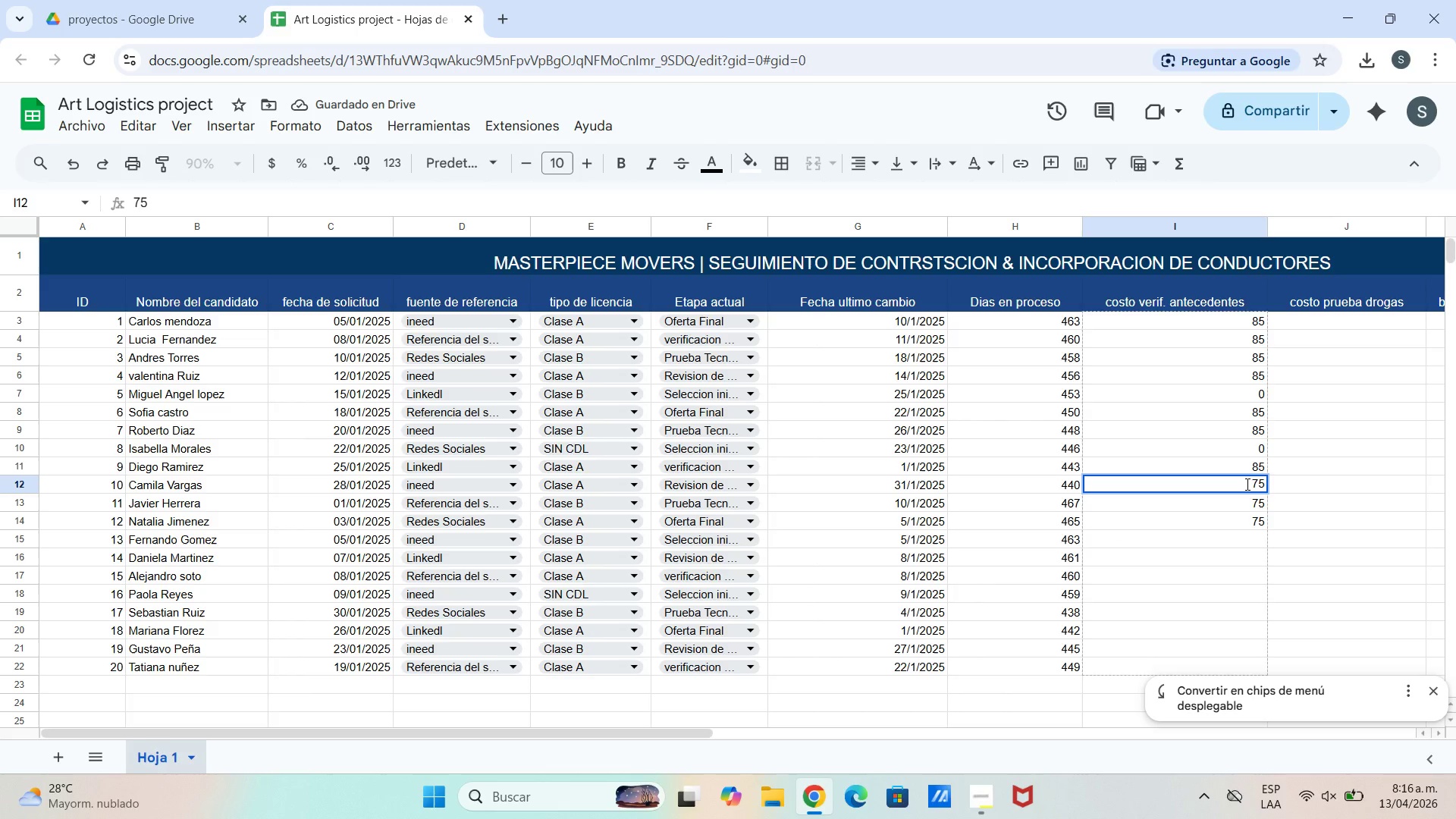 
key(Backspace)
key(Backspace)
key(Backspace)
type(85)
 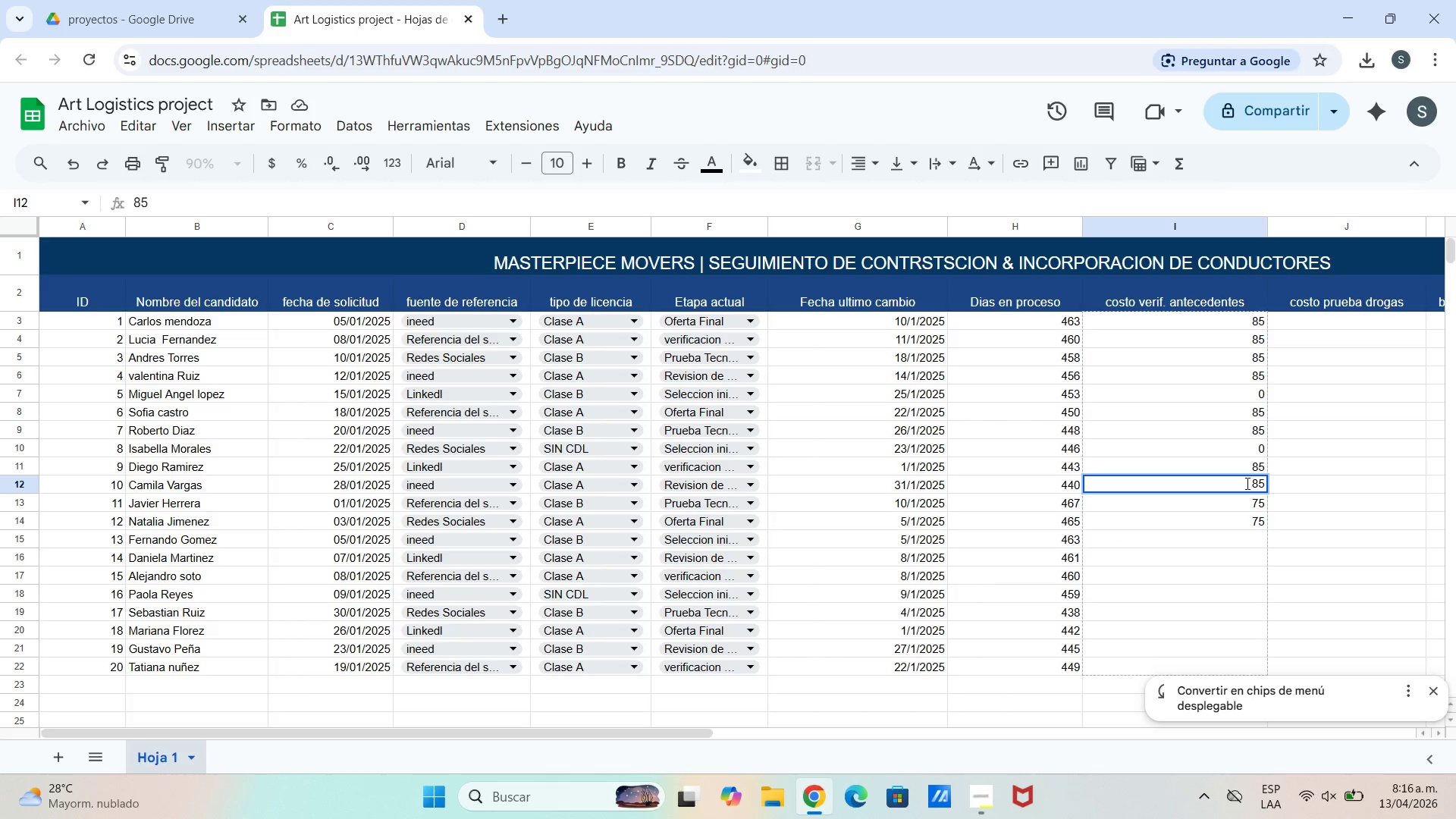 
key(Enter)
 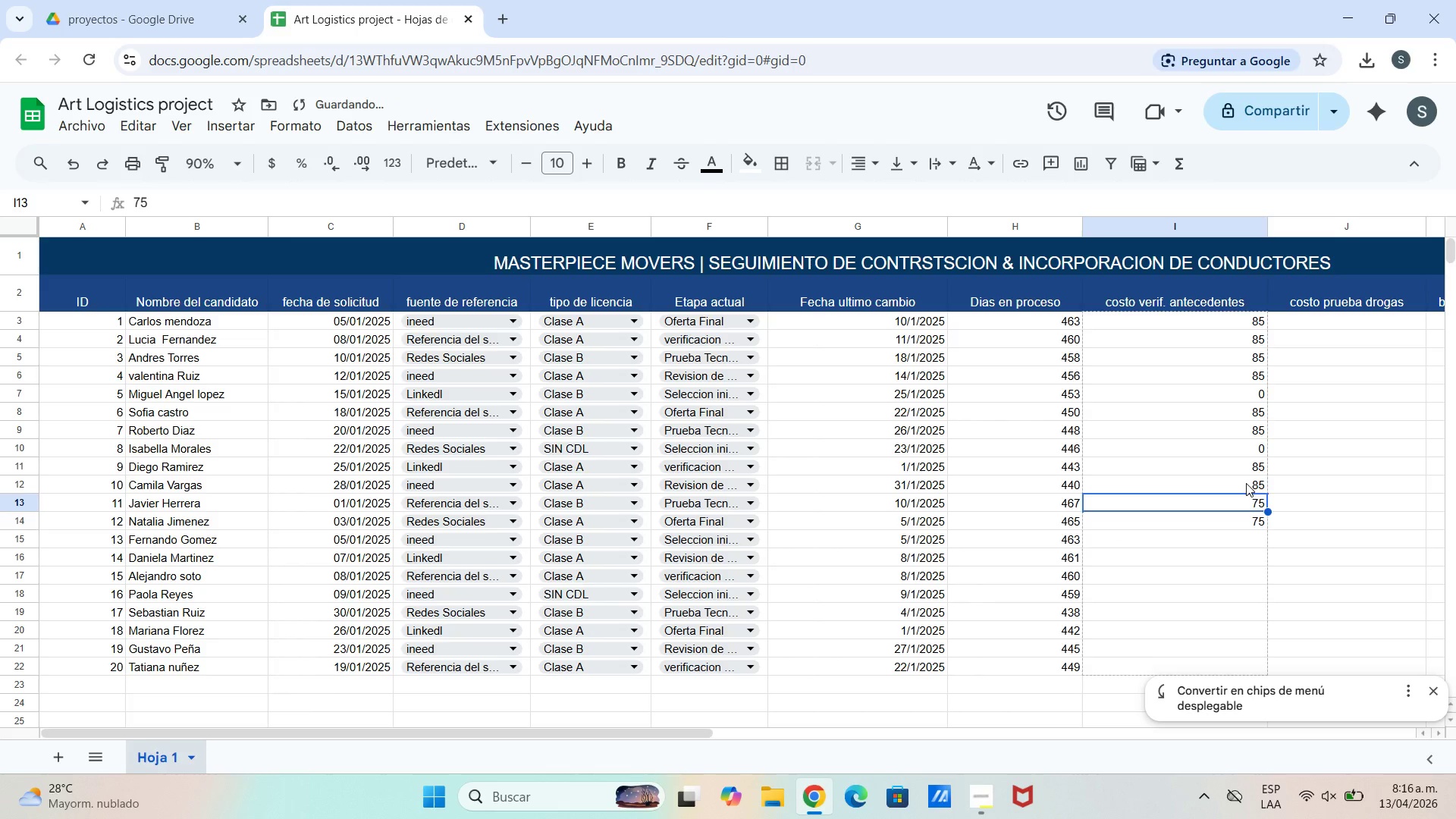 
type(75)
key(Backspace)
key(Backspace)
type(85)
 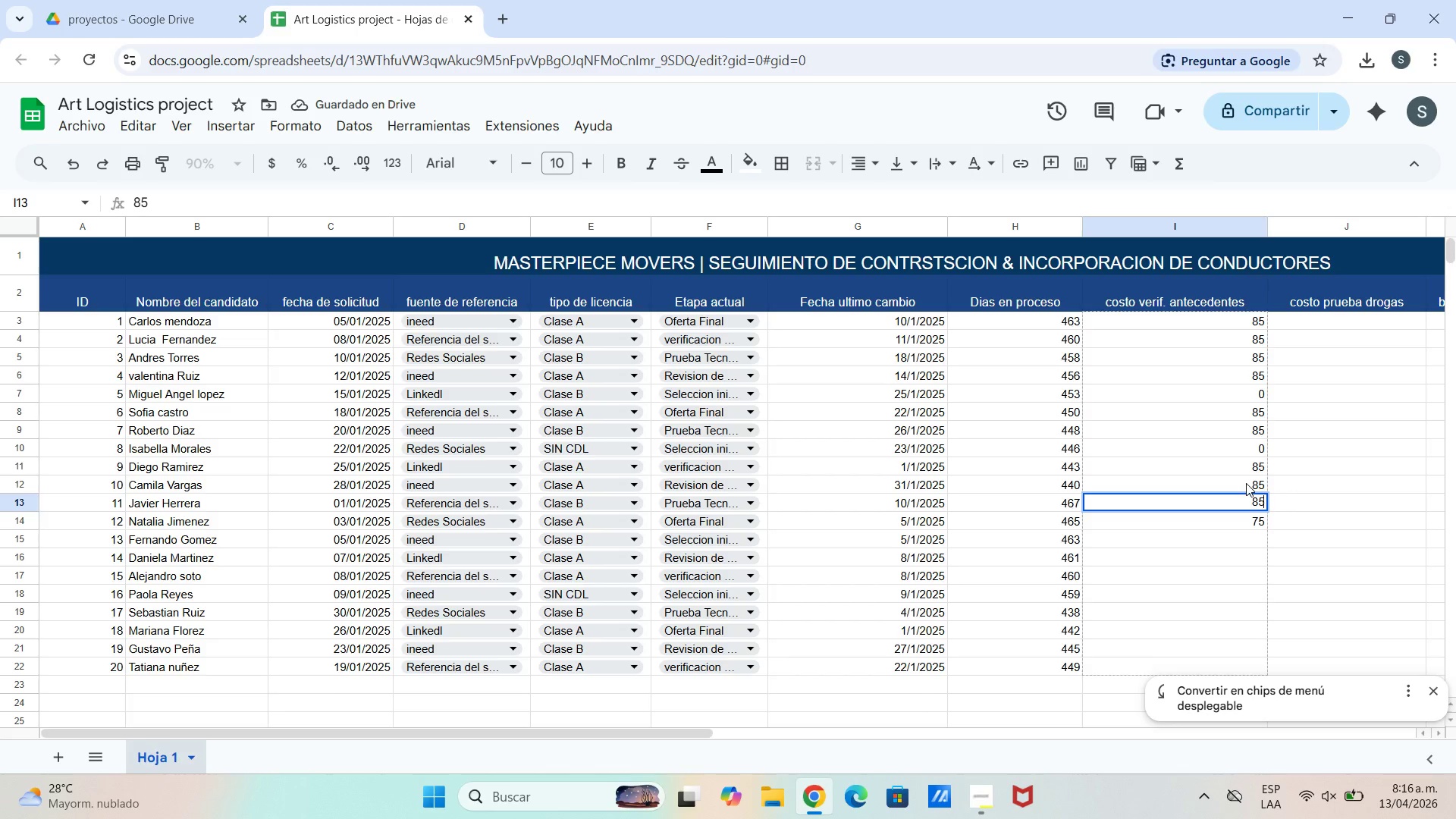 
key(Enter)
 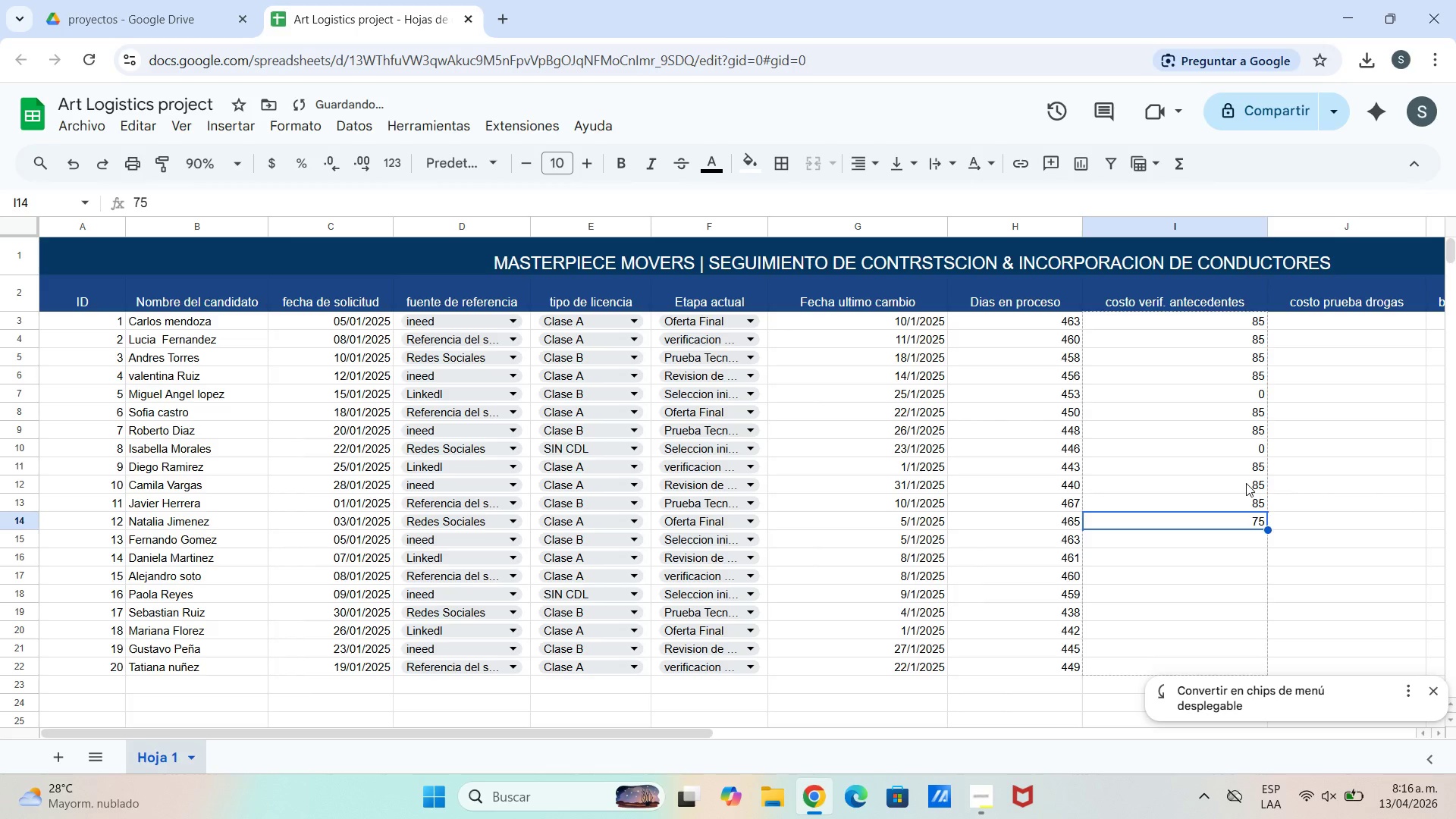 
type(85)
 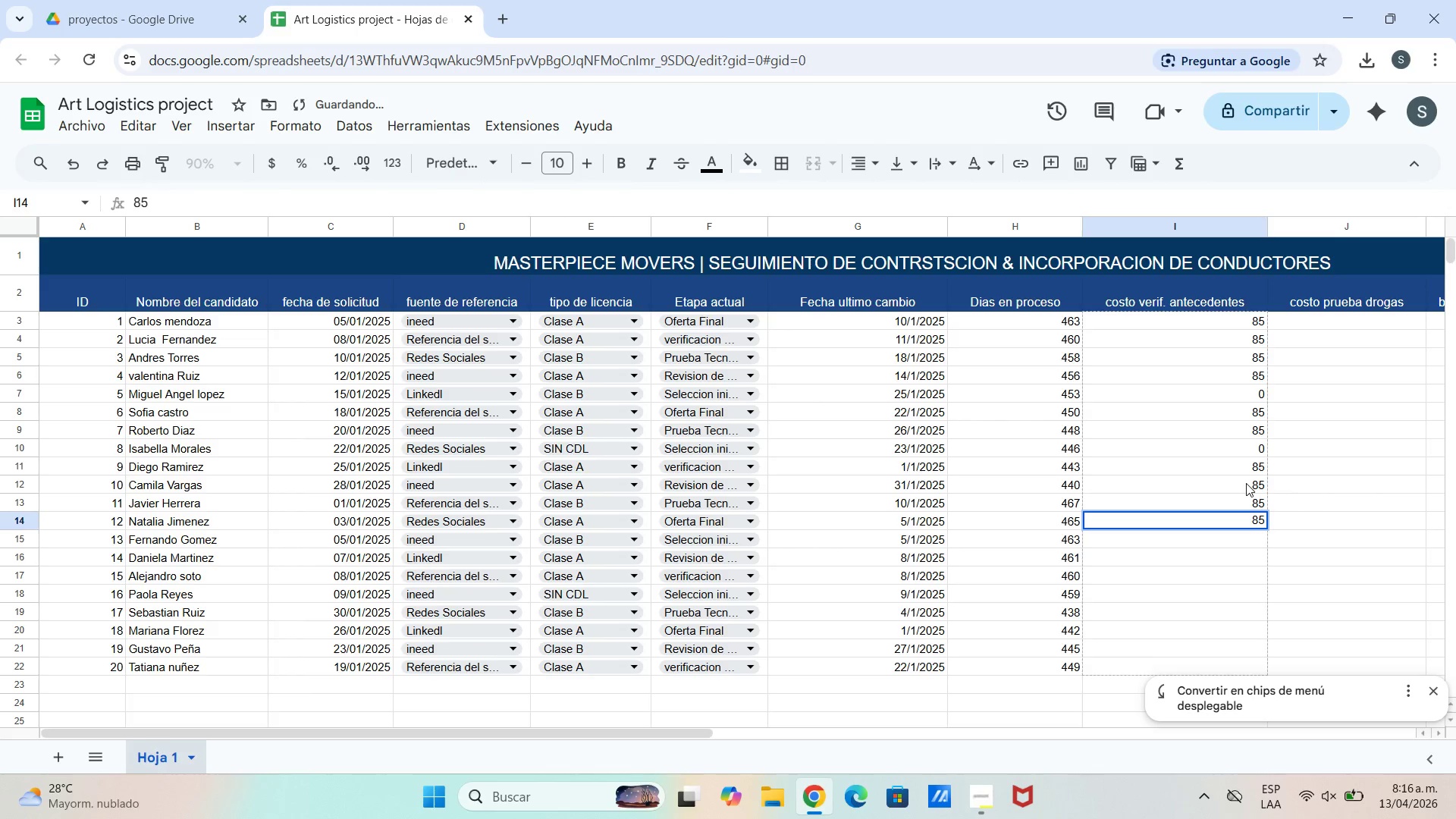 
left_click([1246, 483])
 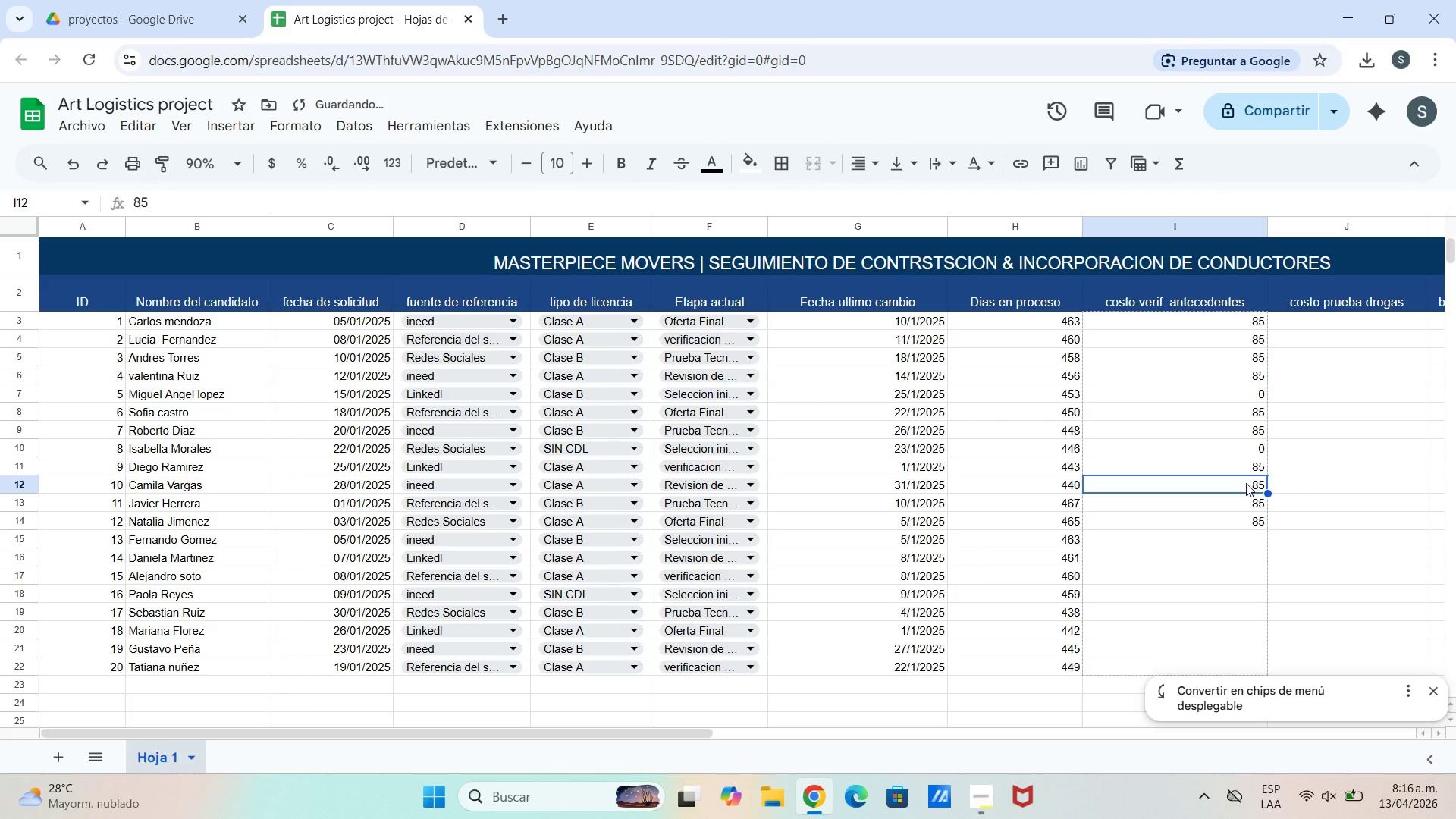 
key(Enter)
 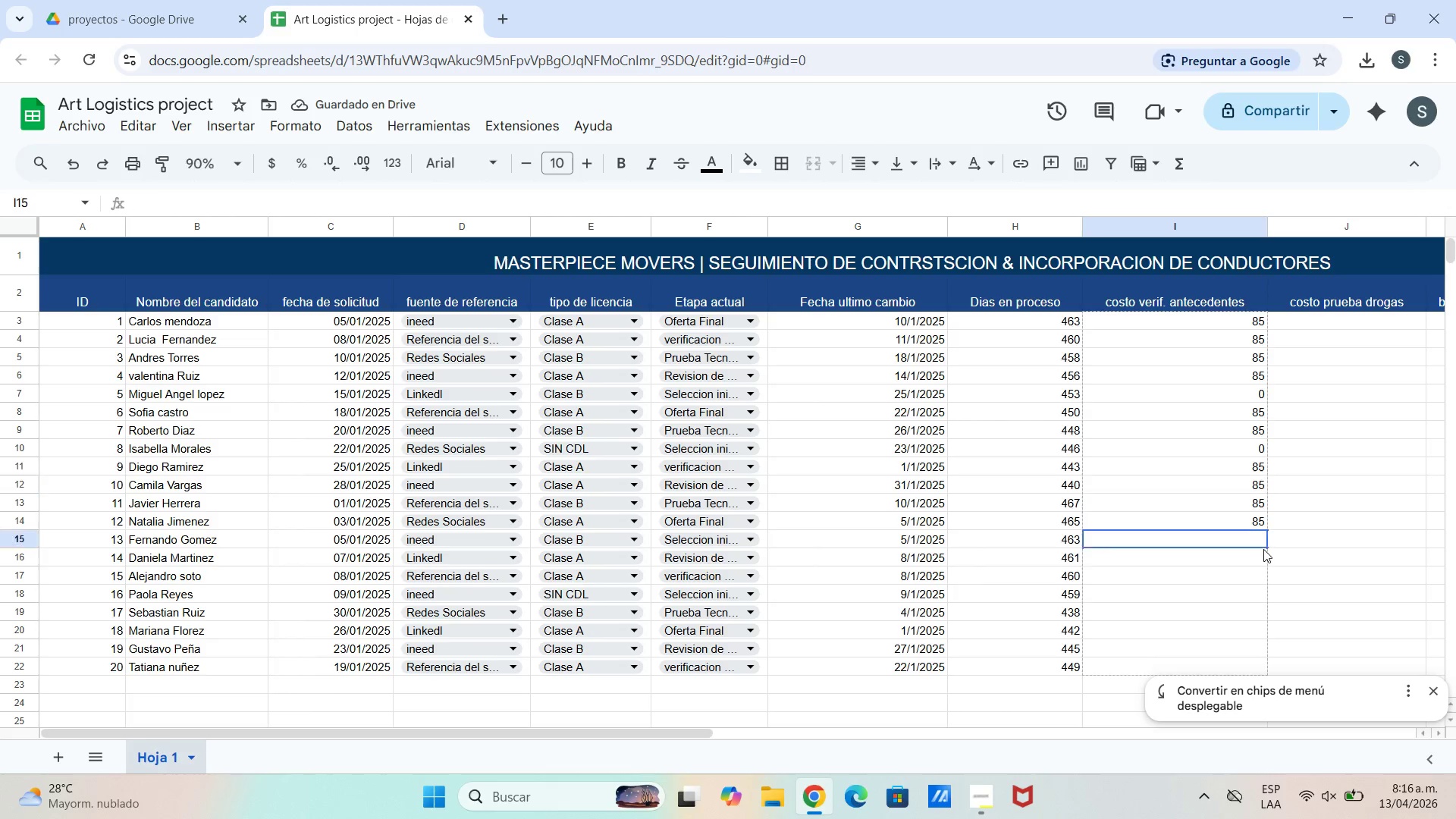 
double_click([1261, 535])
 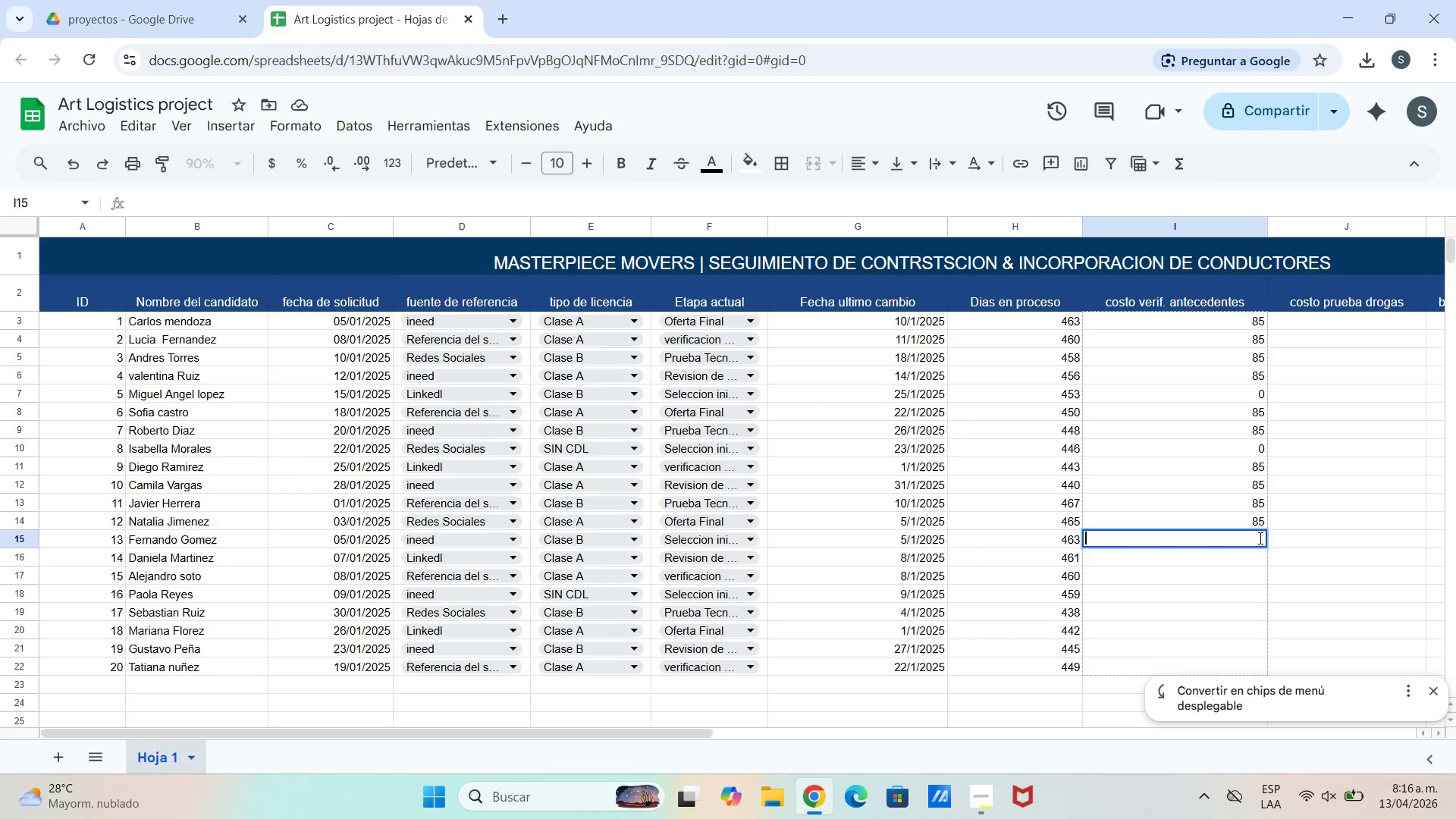 
wait(5.69)
 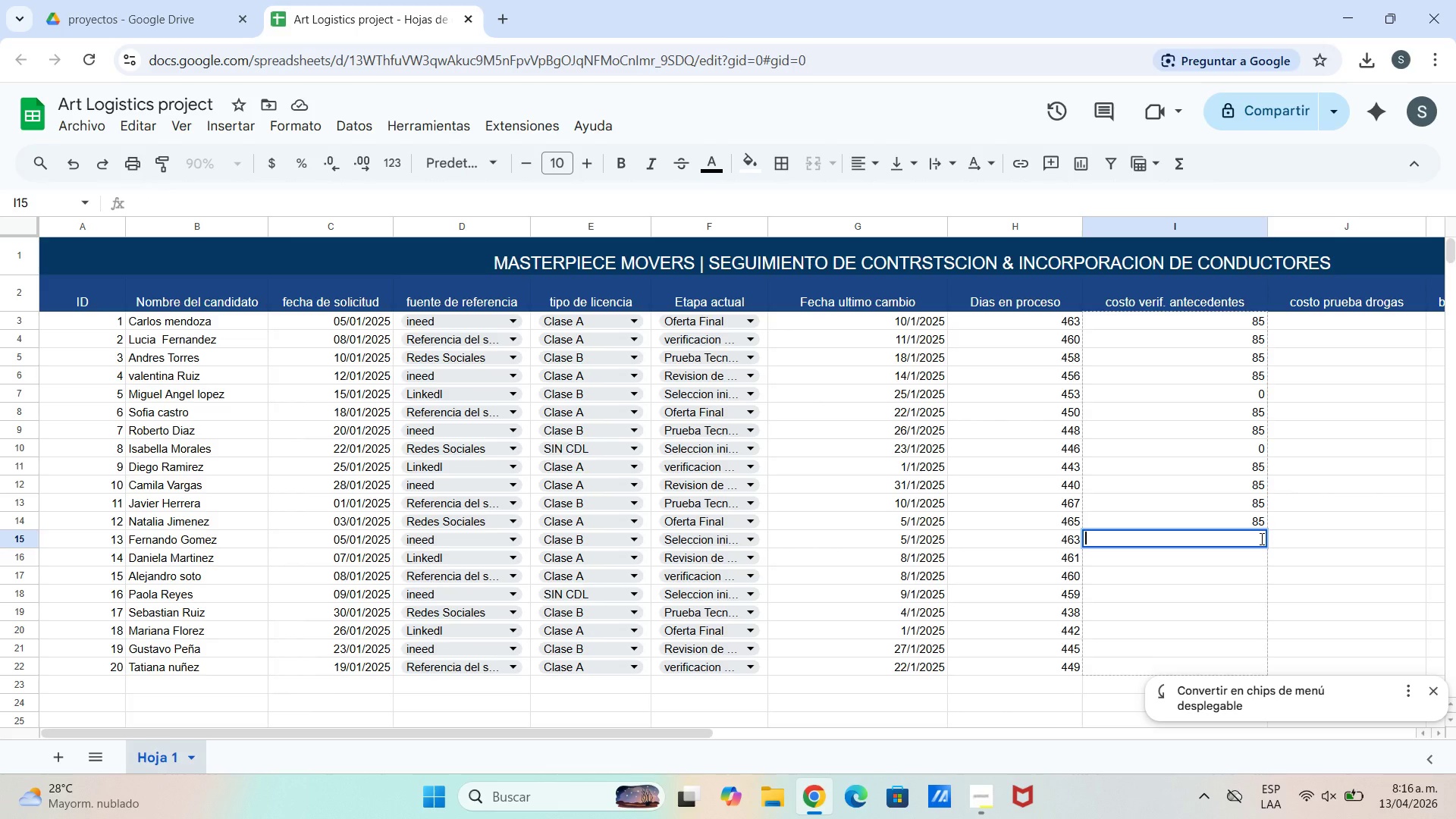 
key(0)
 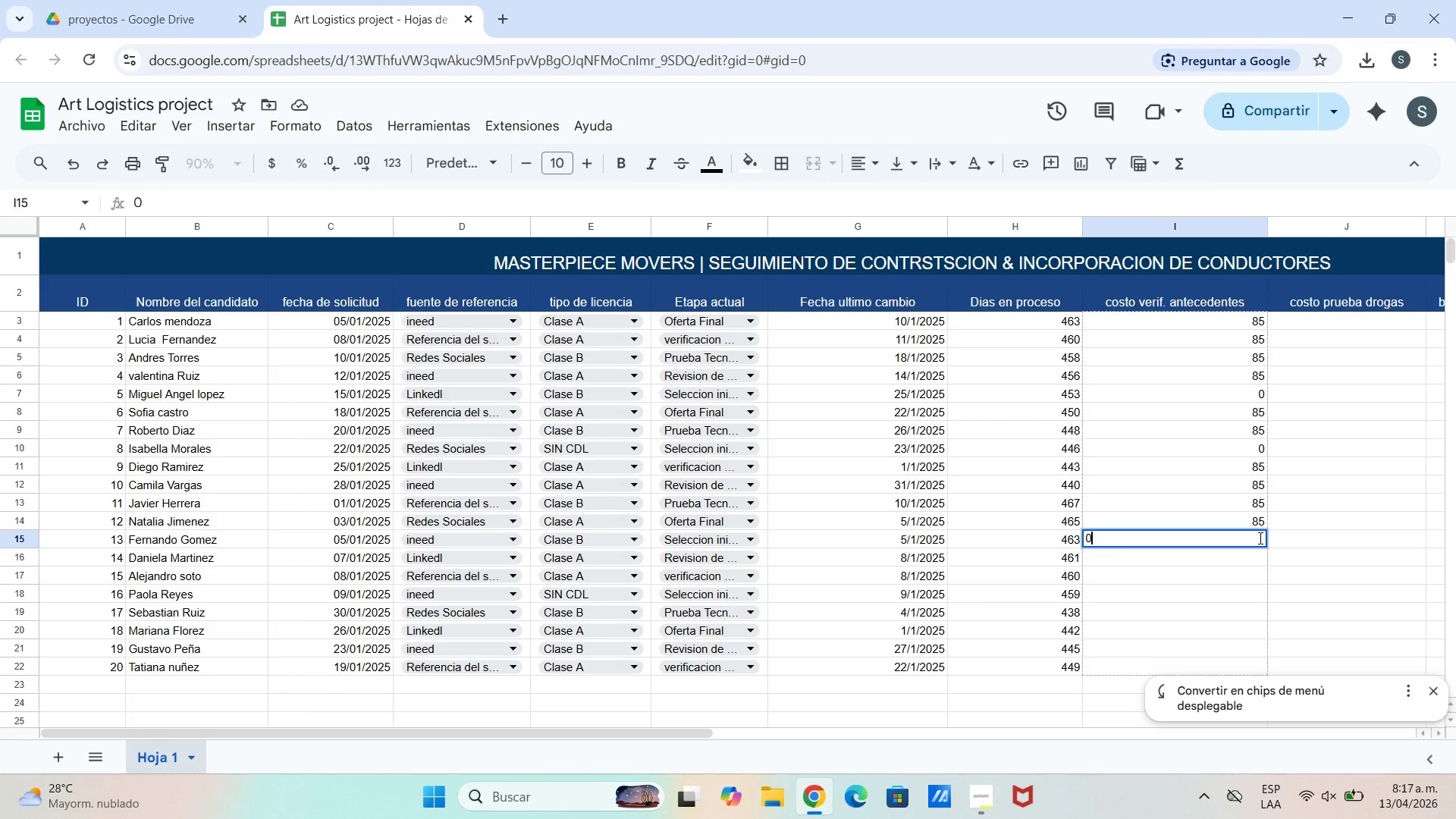 
scroll: coordinate [1242, 576], scroll_direction: down, amount: 4.0
 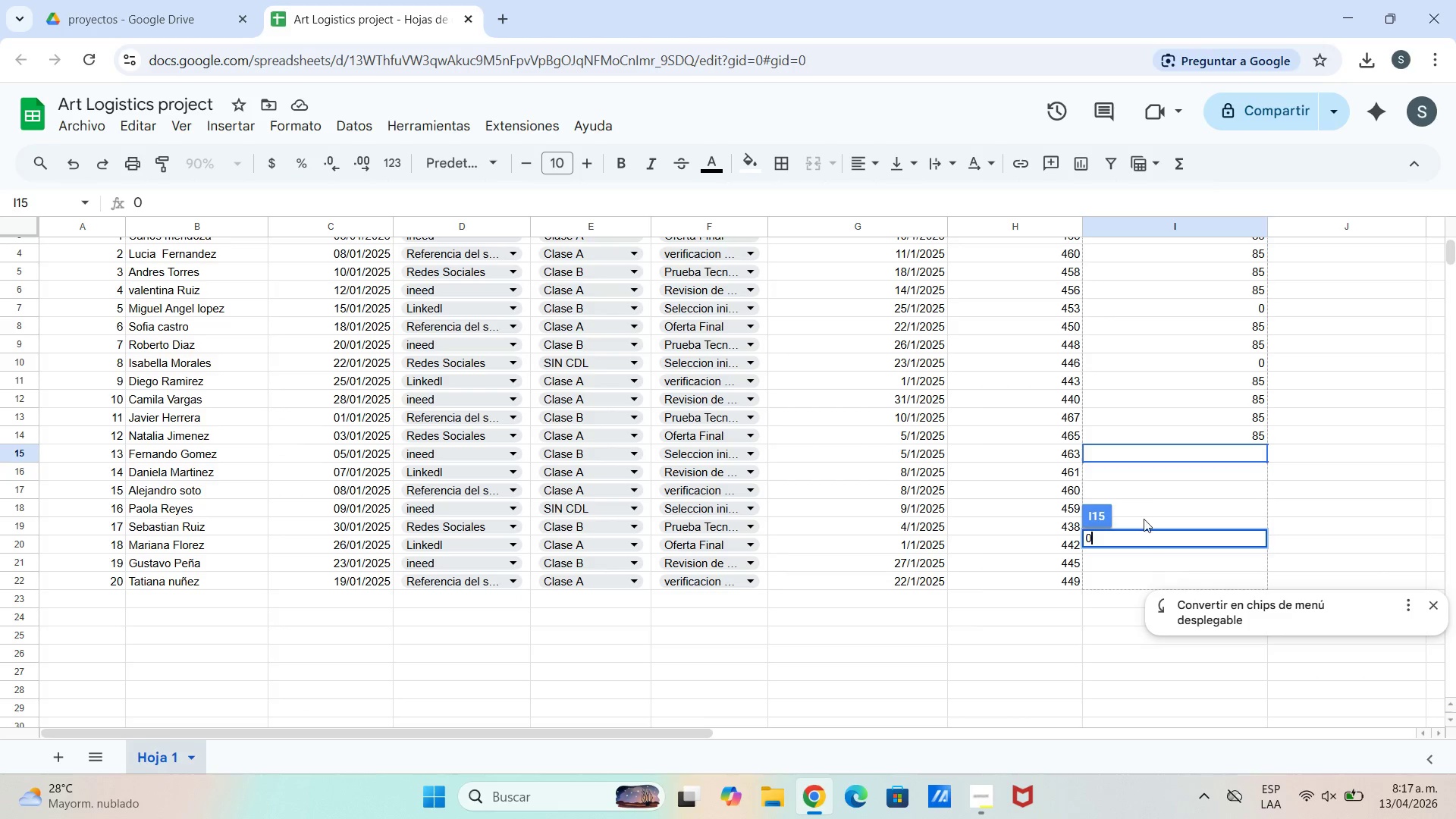 
left_click([1202, 450])
 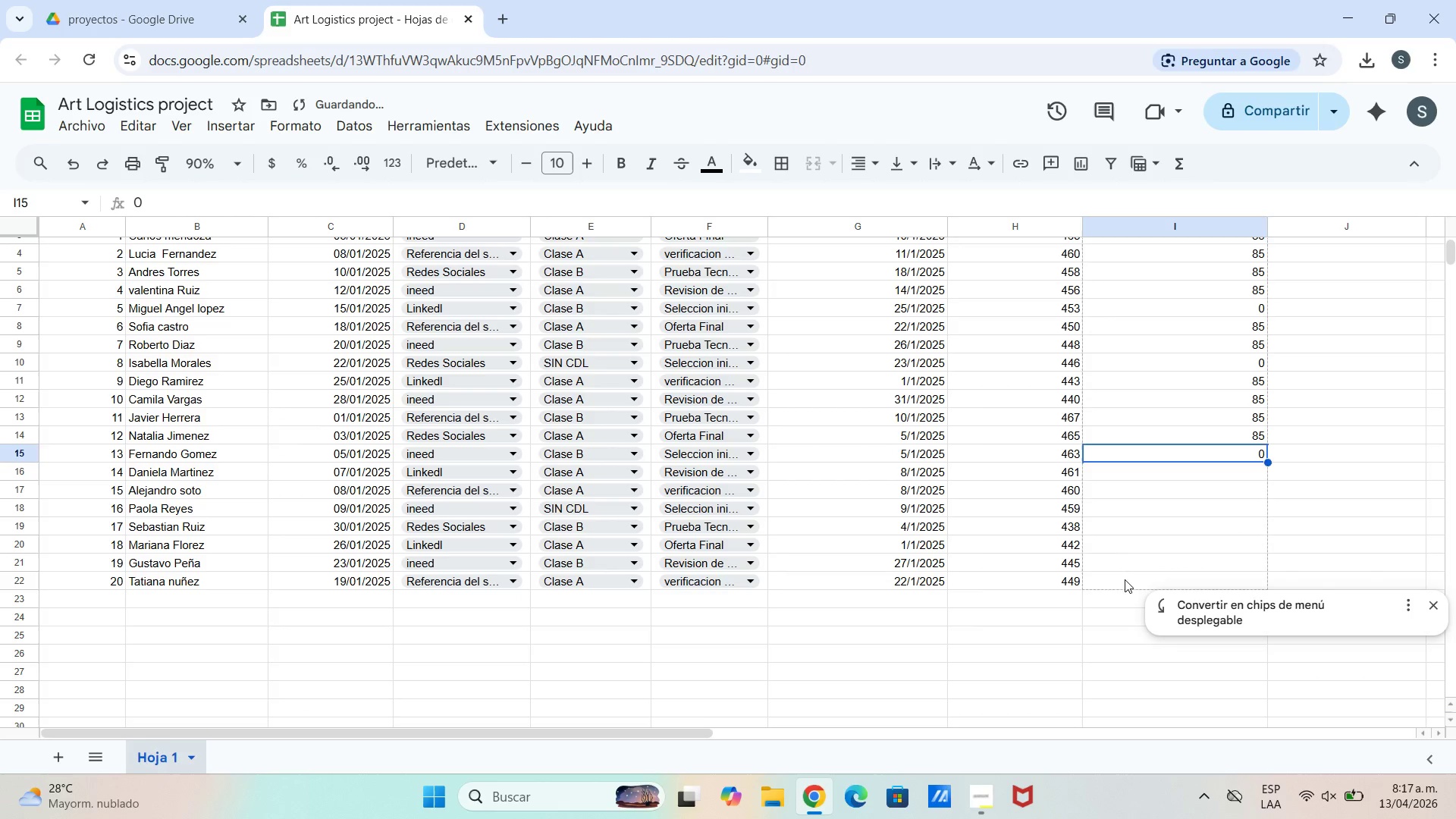 
left_click([1125, 579])
 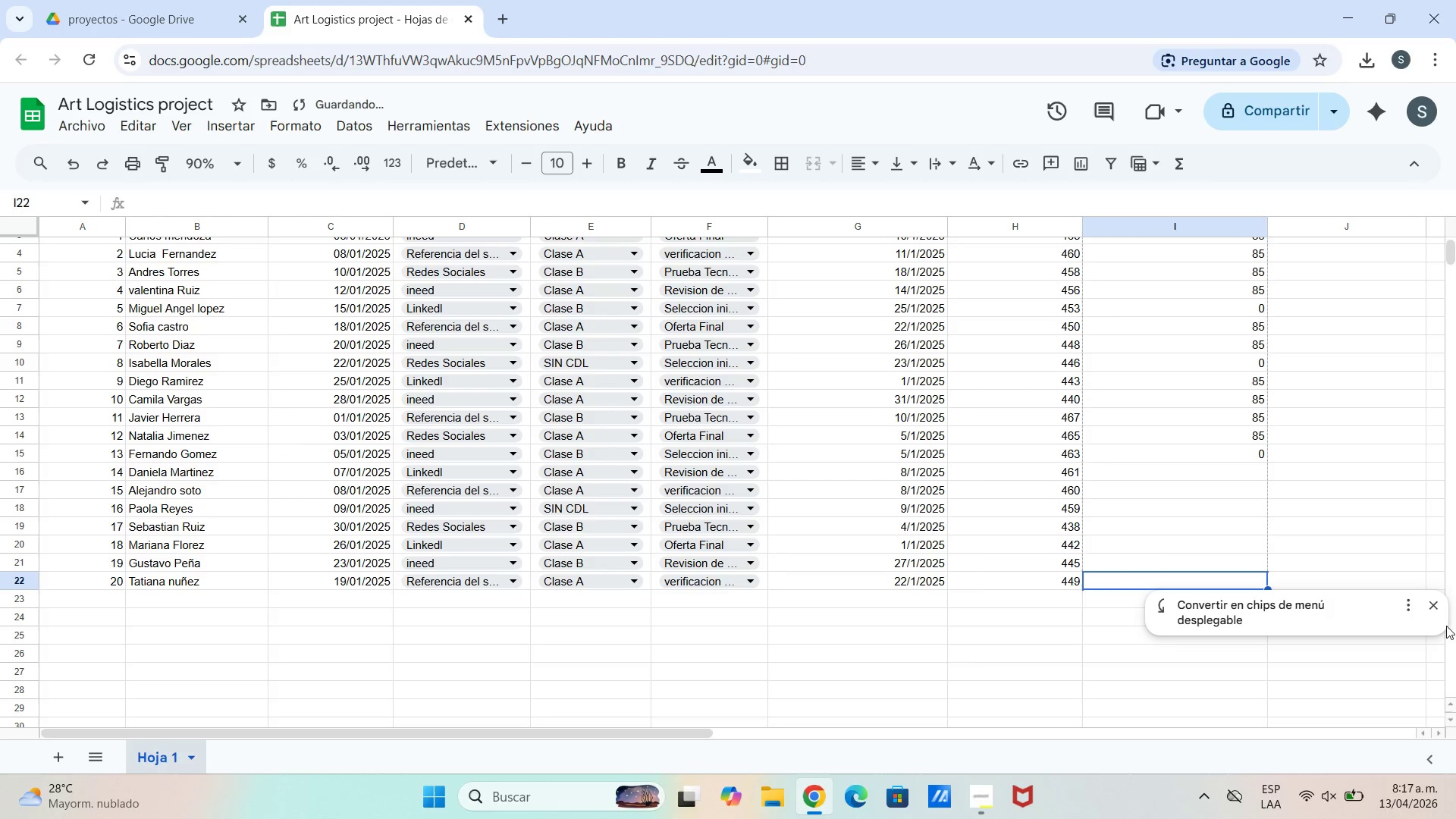 
left_click([1442, 605])
 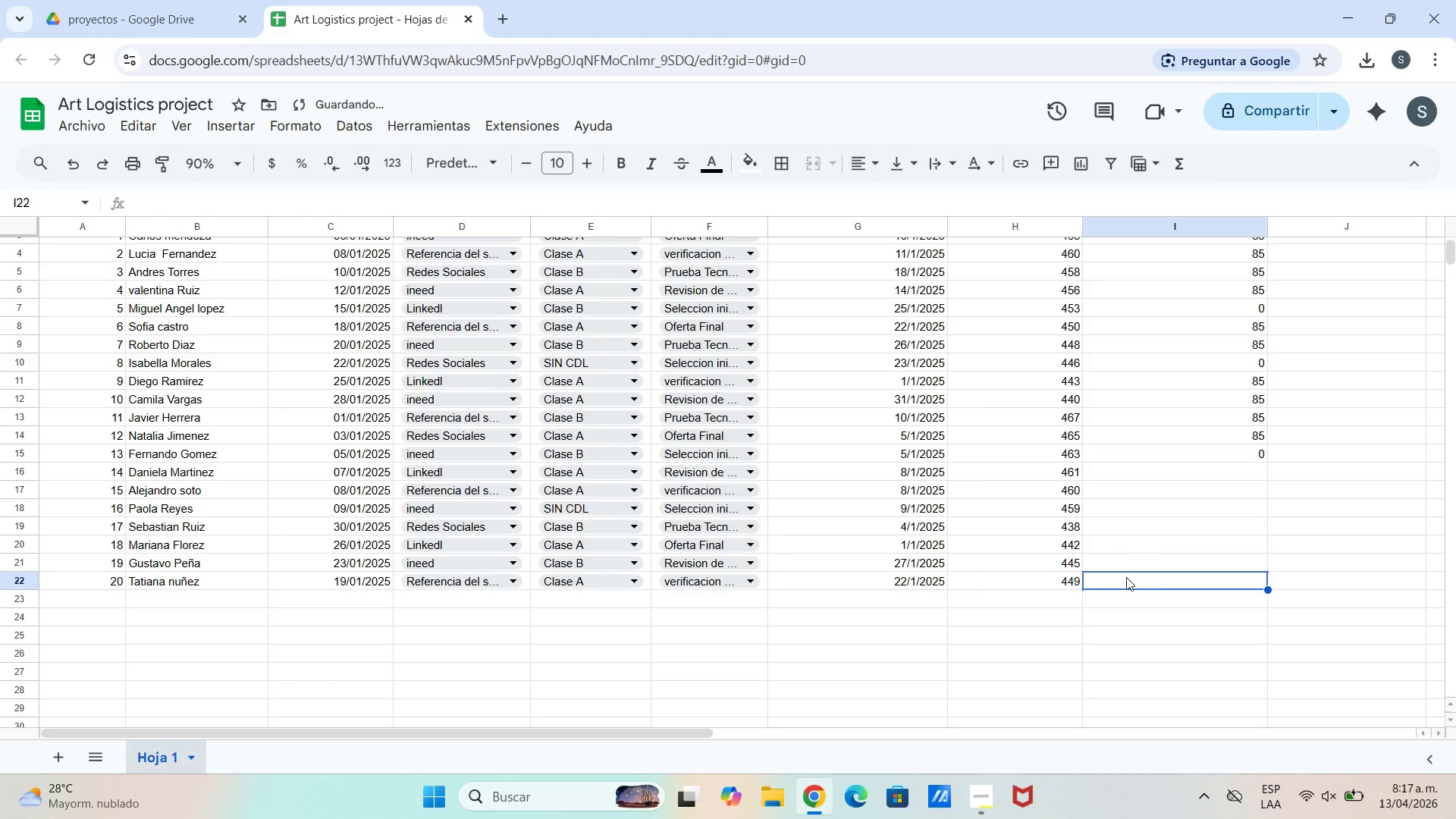 
double_click([1126, 578])
 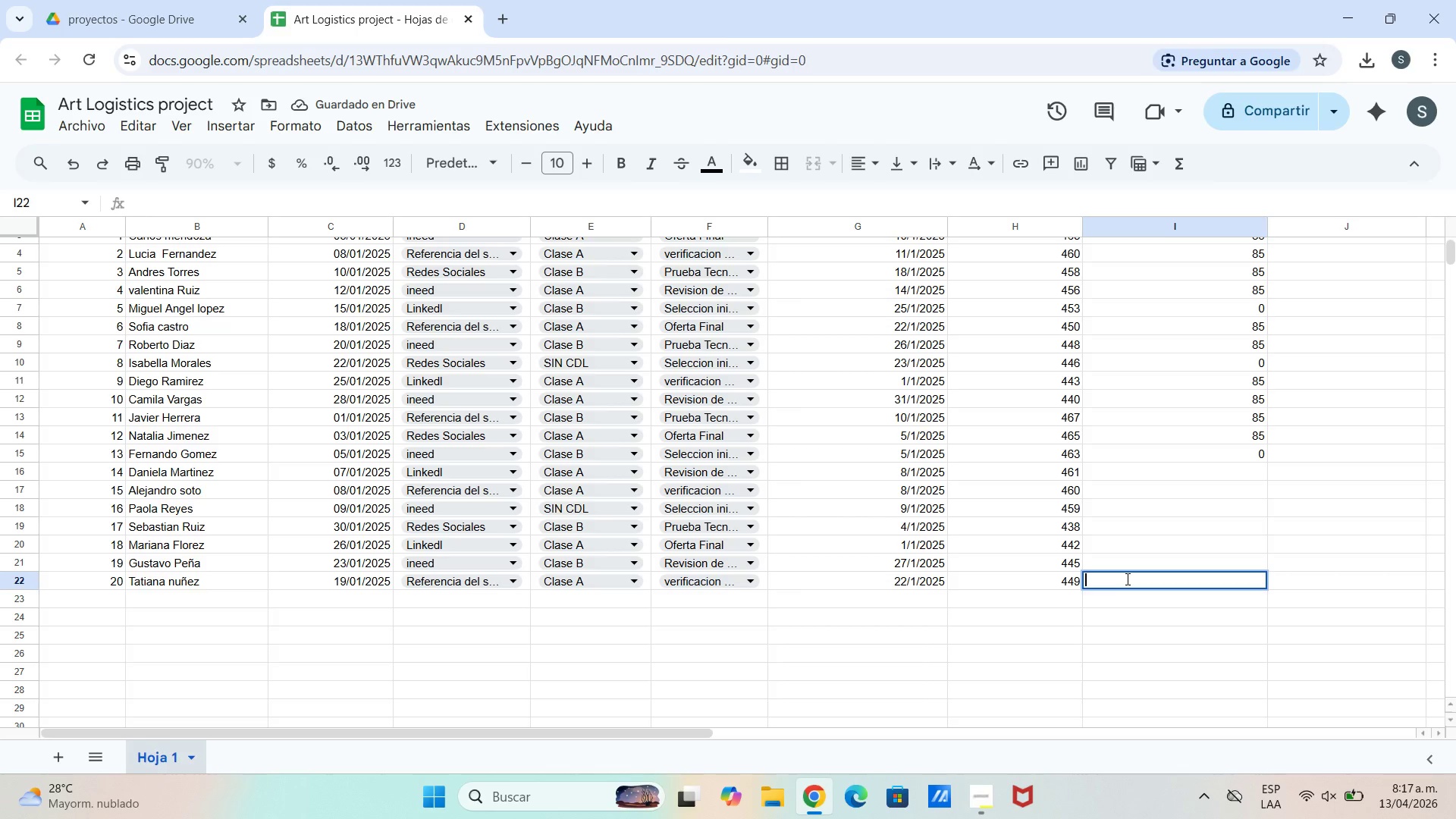 
type(85)
 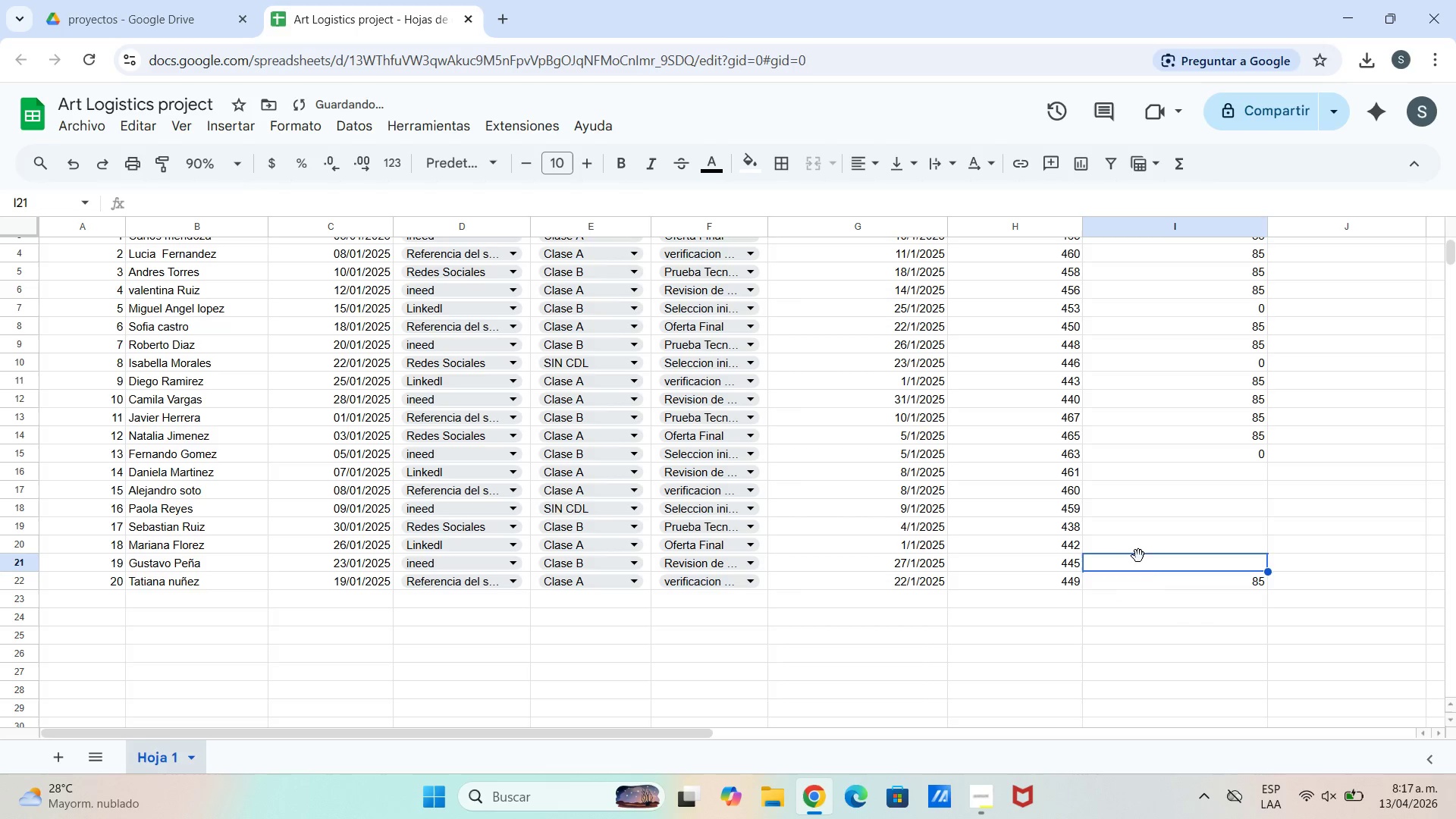 
double_click([1143, 560])
 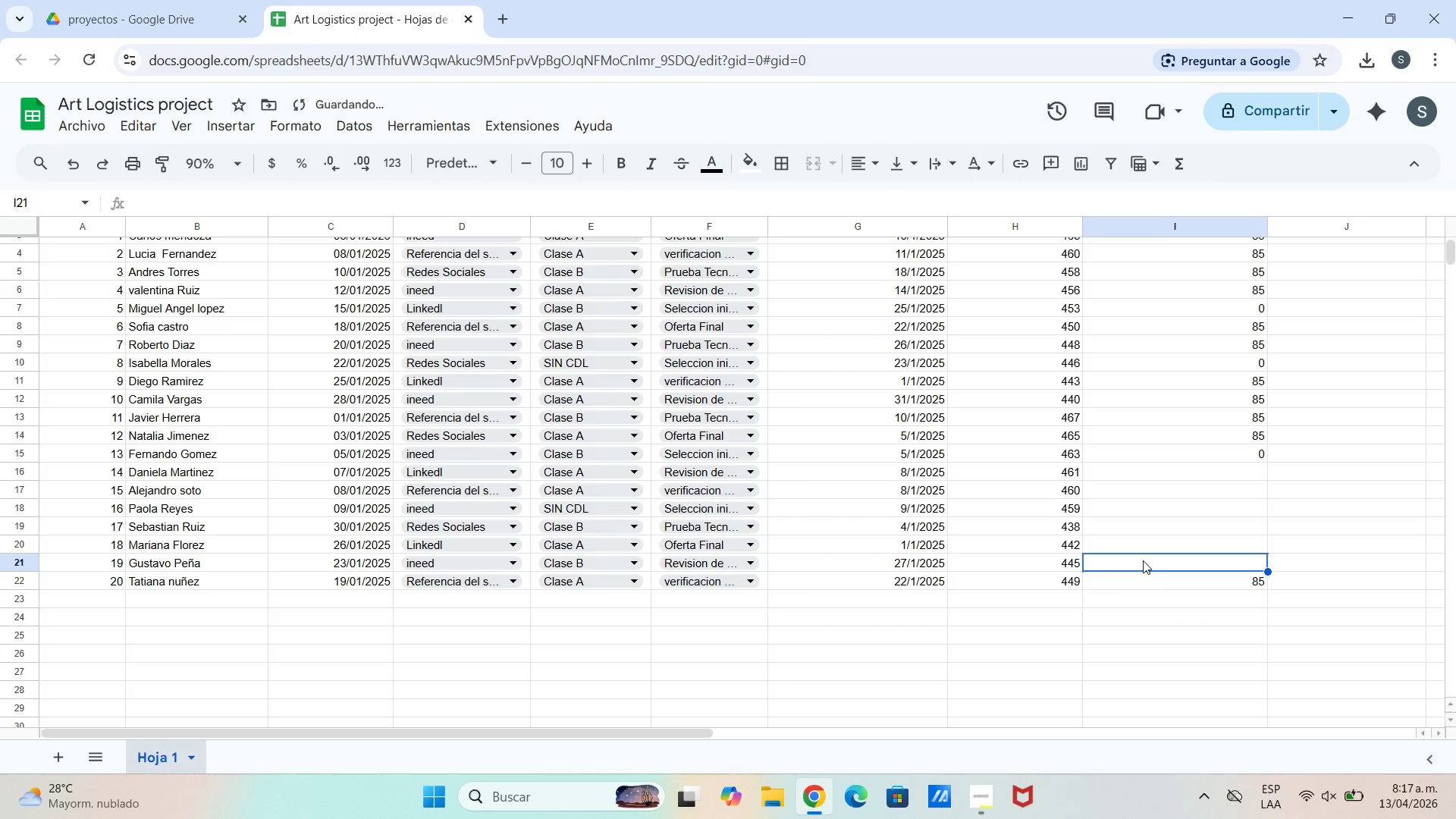 
triple_click([1143, 560])
 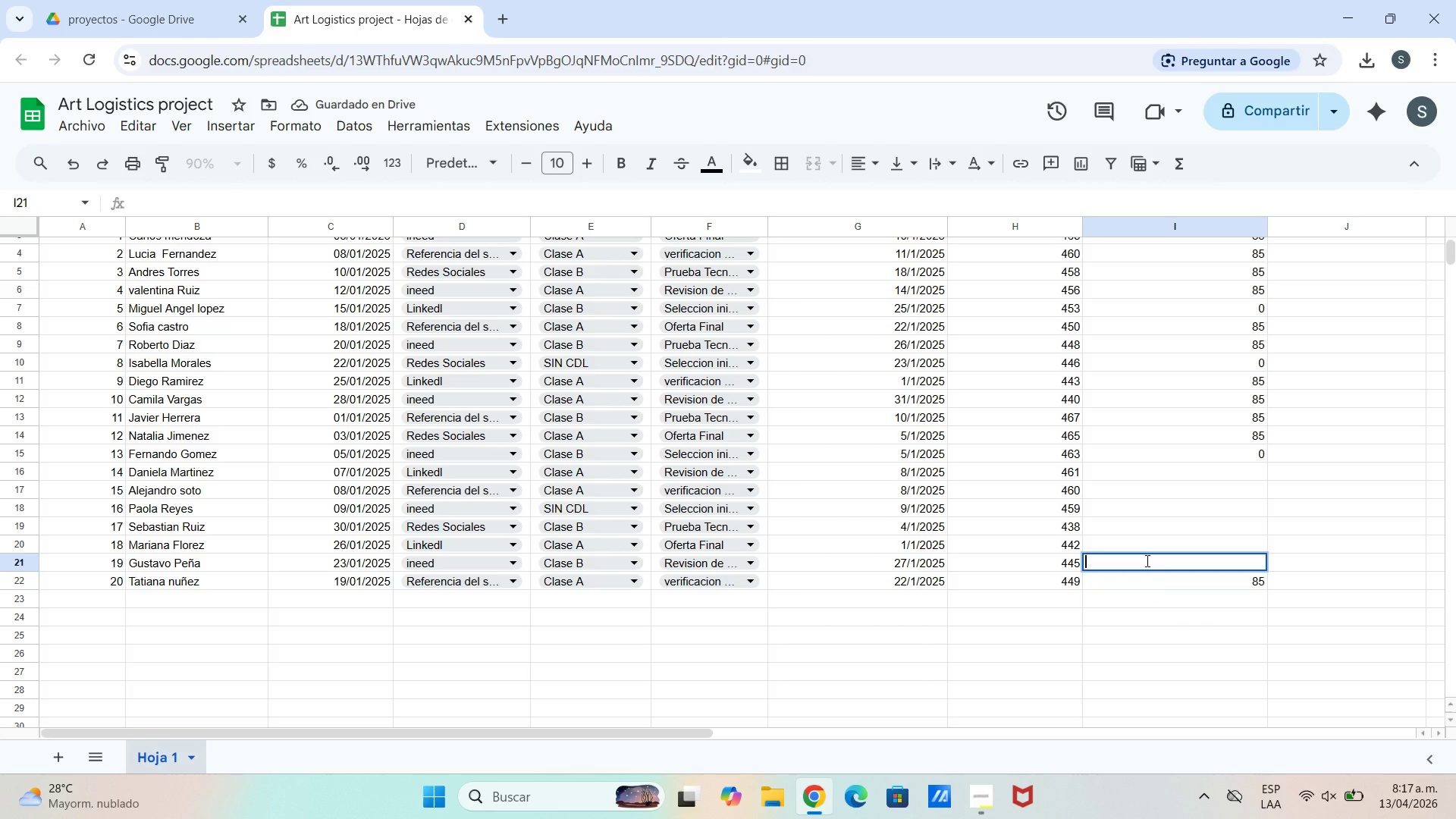 
type(85)
 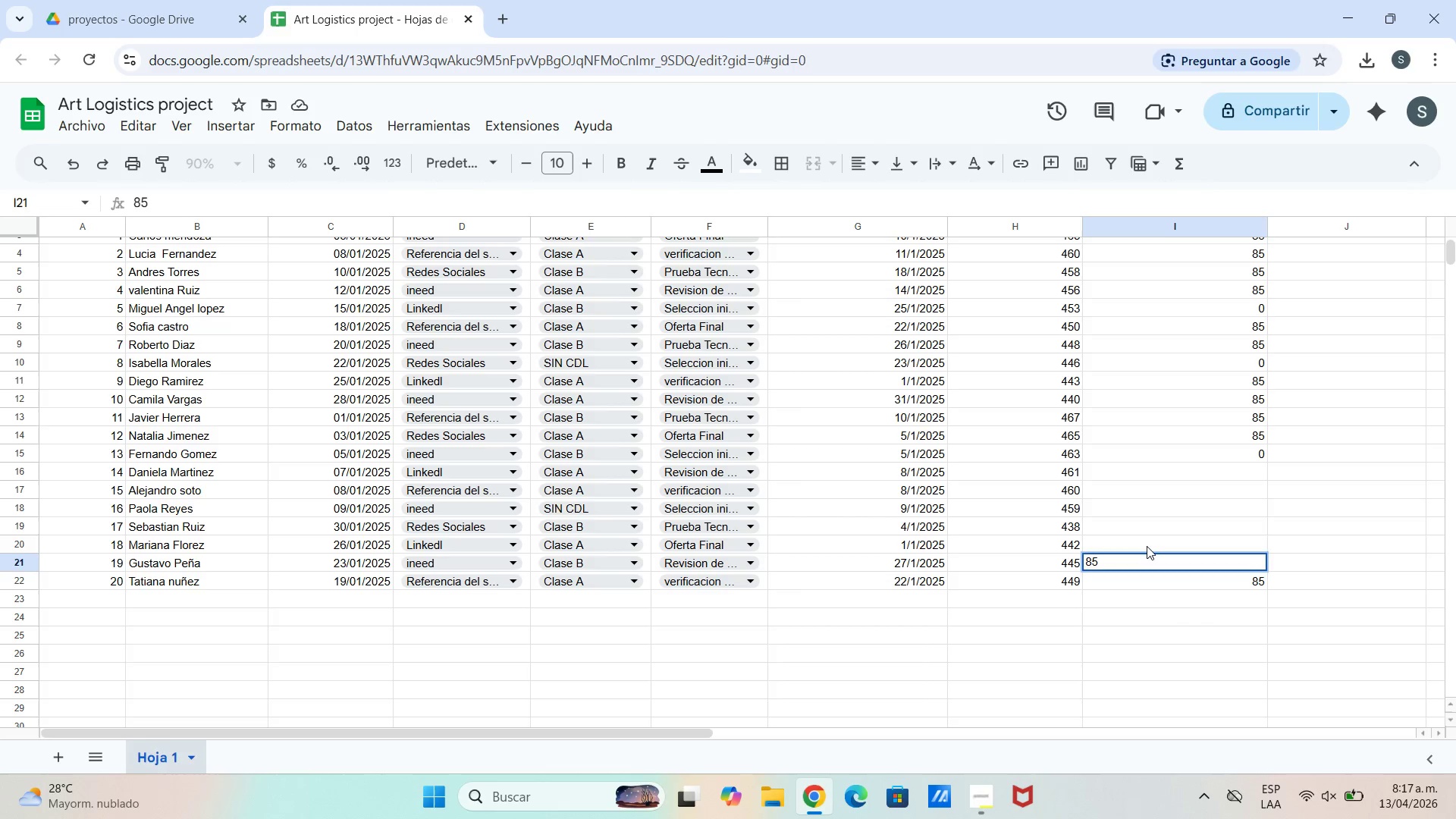 
double_click([1147, 546])
 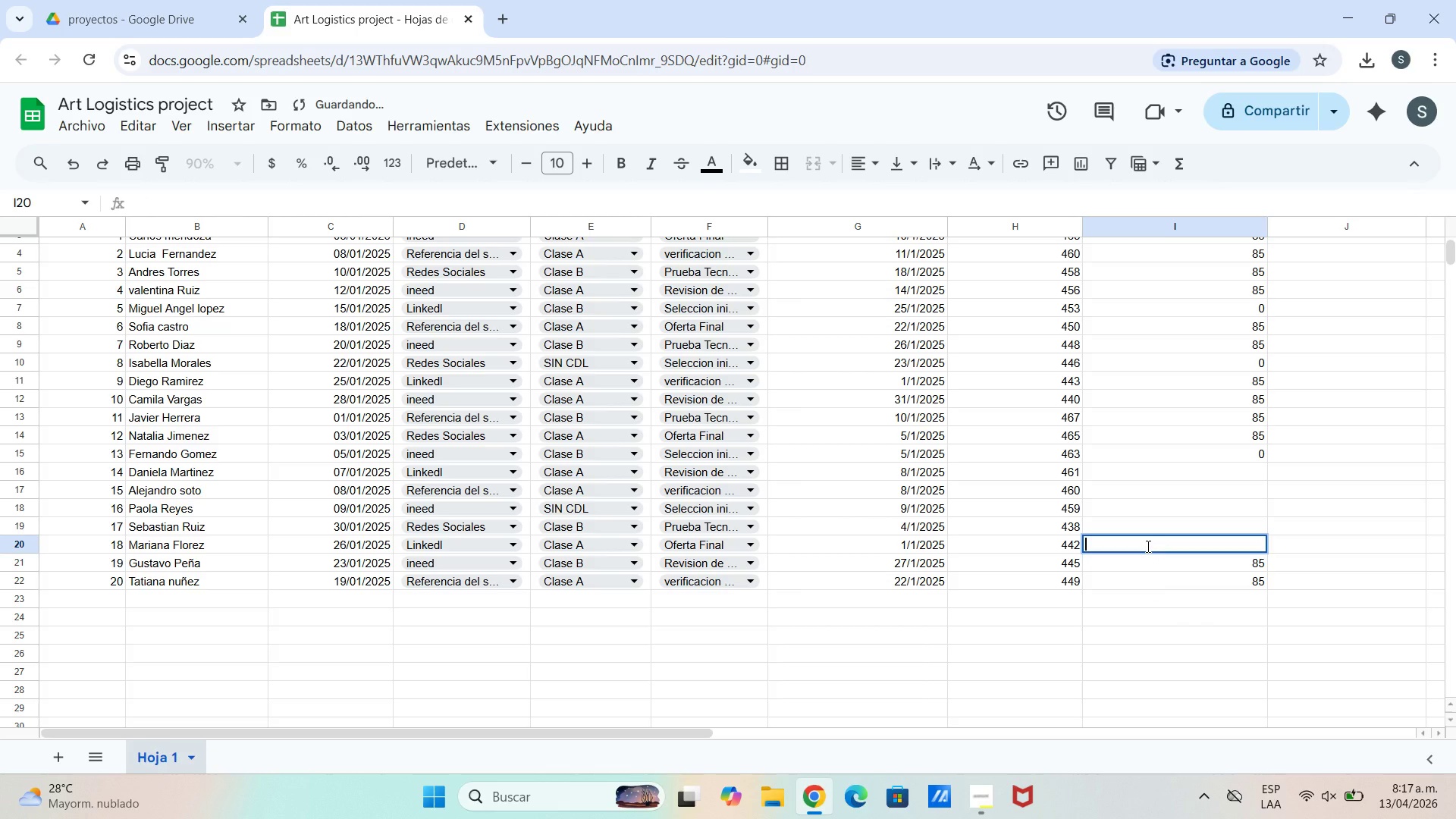 
type(85)
 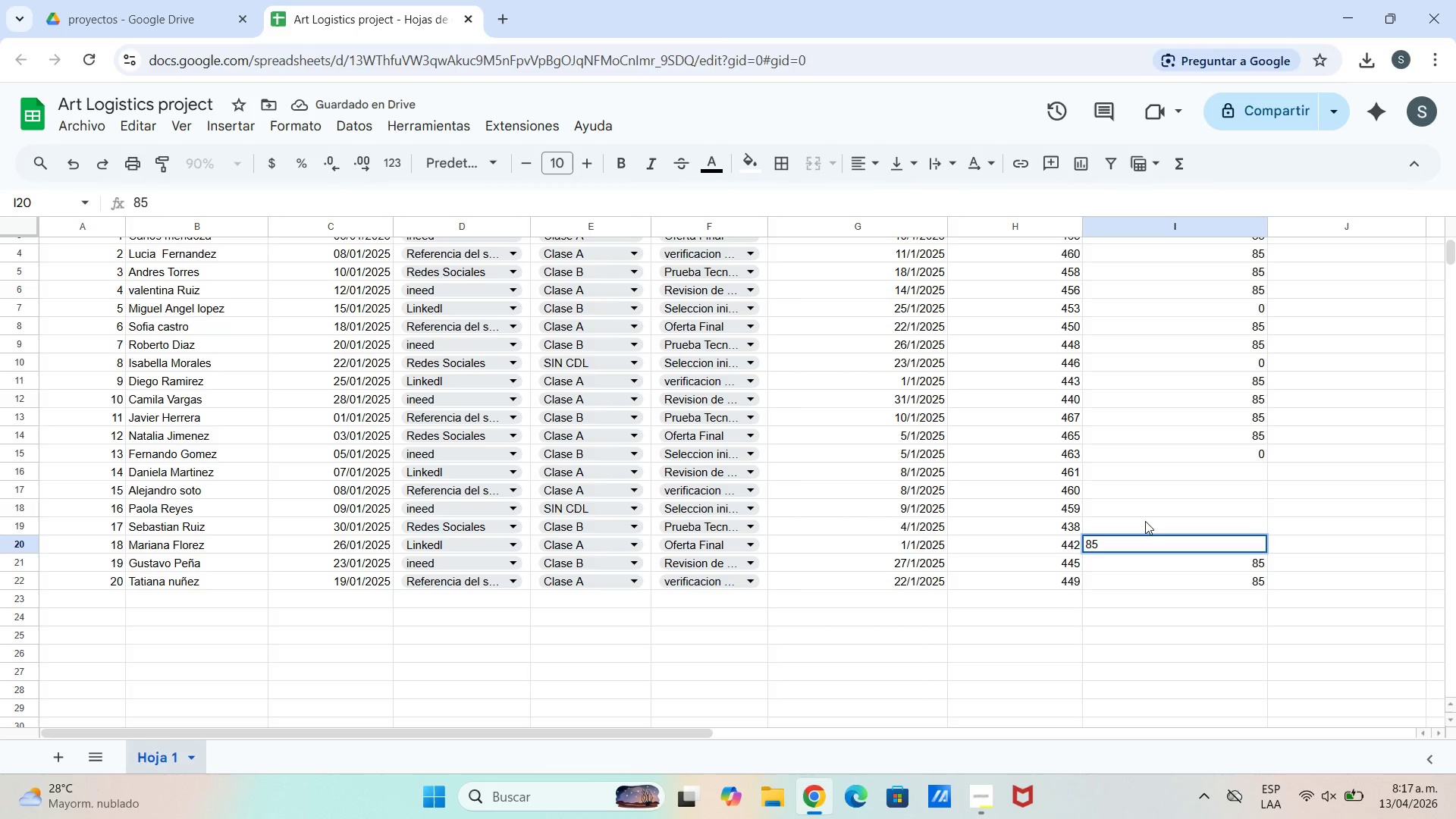 
double_click([1145, 521])
 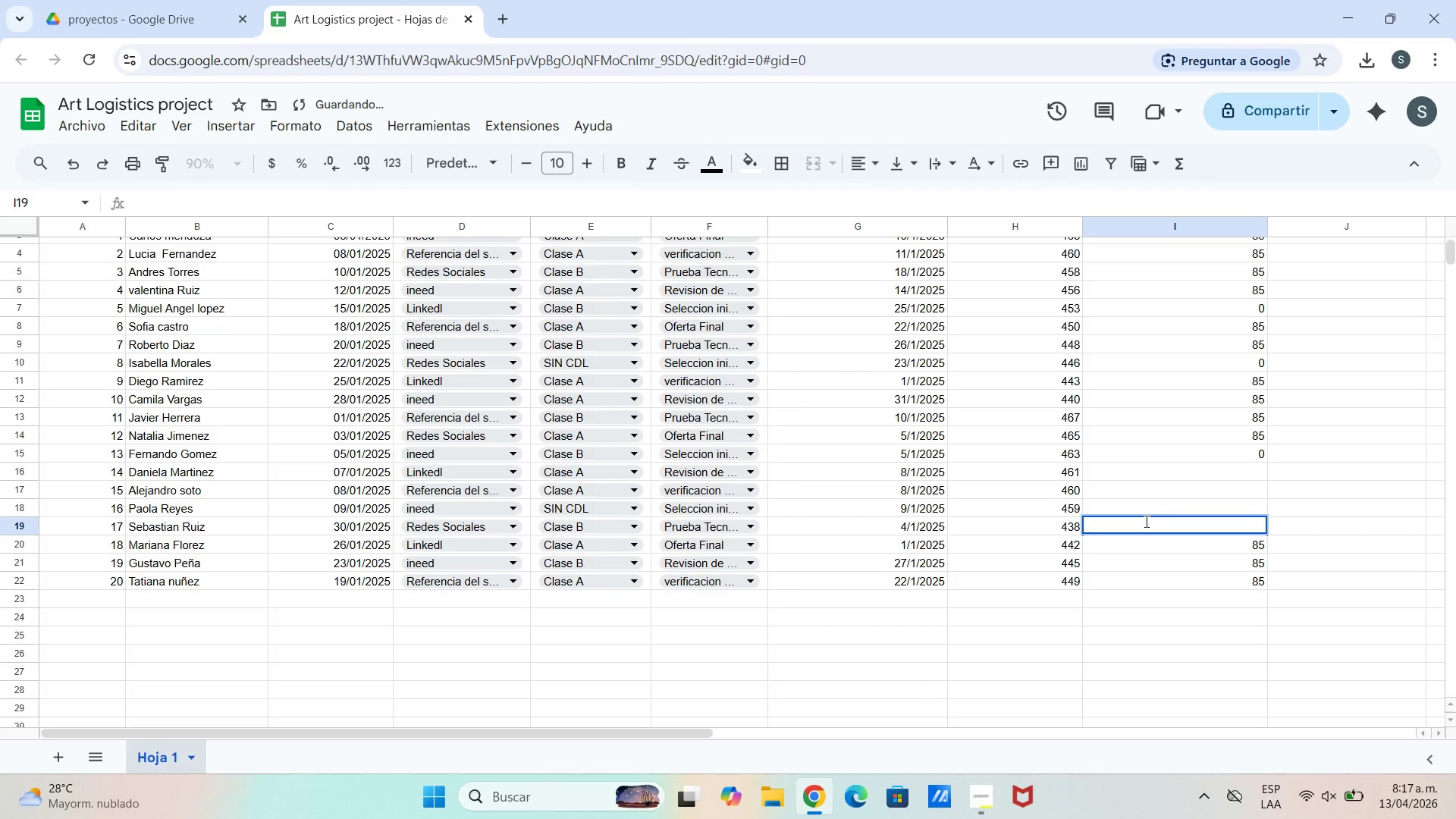 
type(85)
 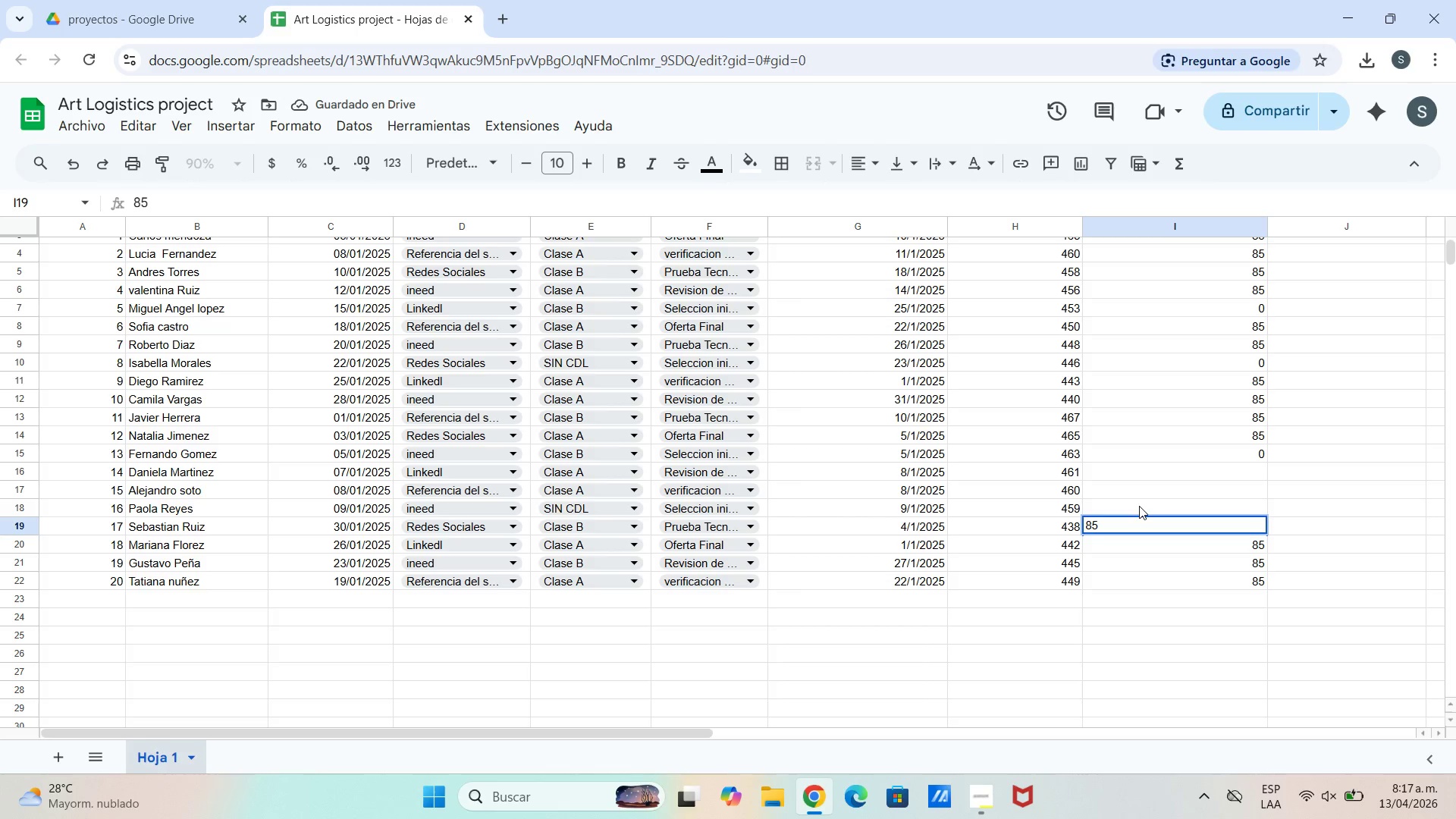 
double_click([1139, 506])
 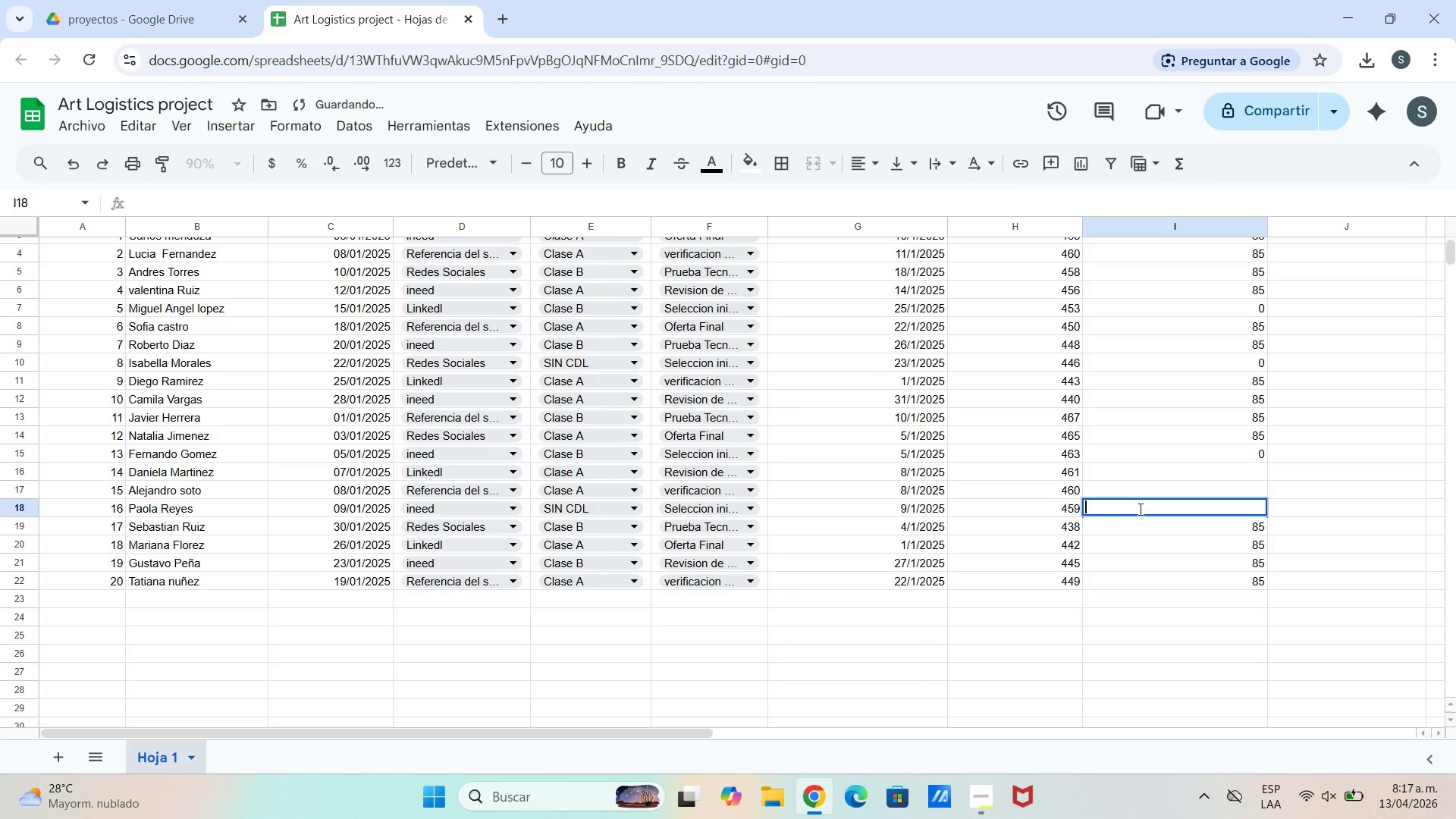 
key(0)
 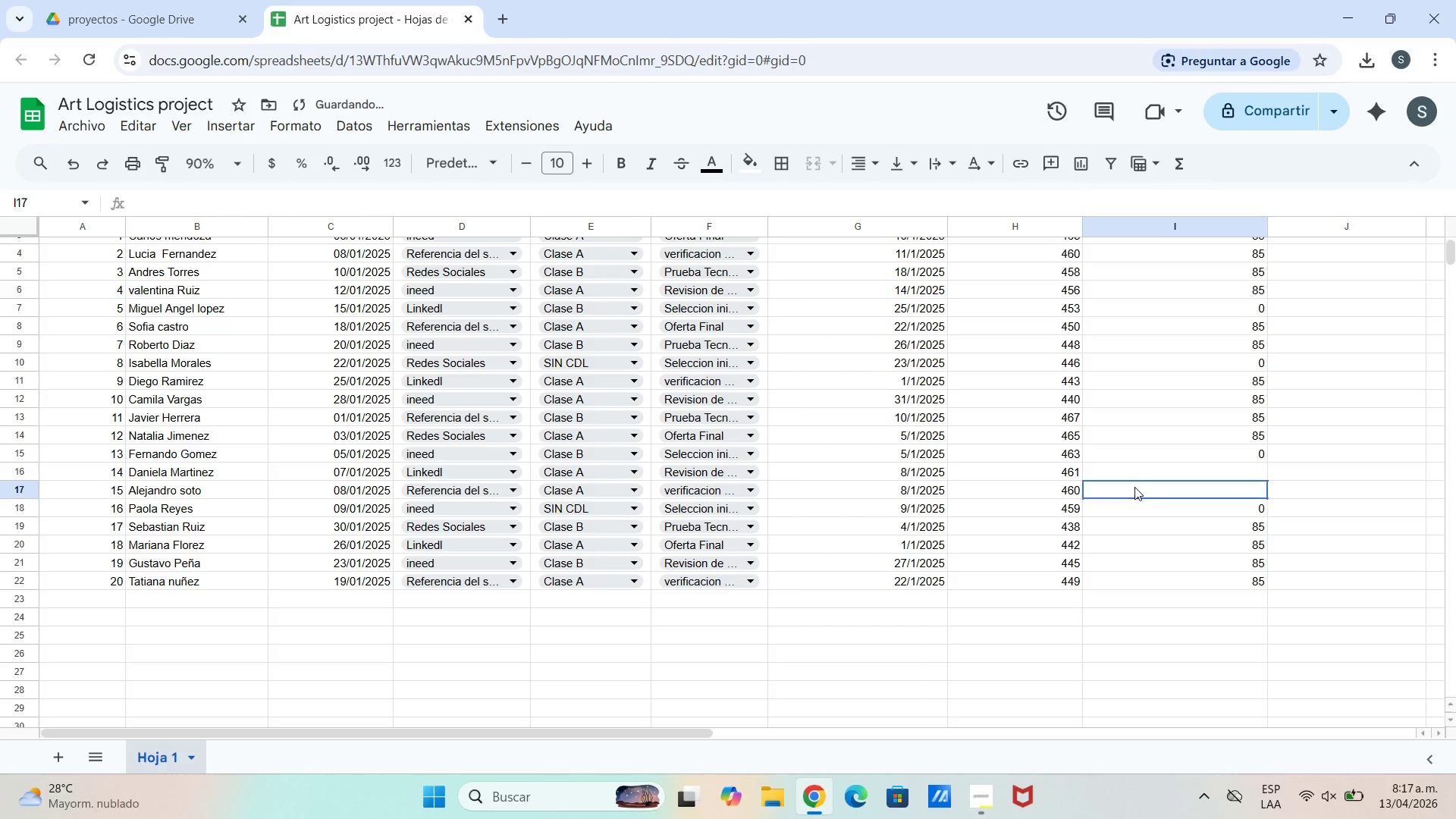 
double_click([1134, 487])
 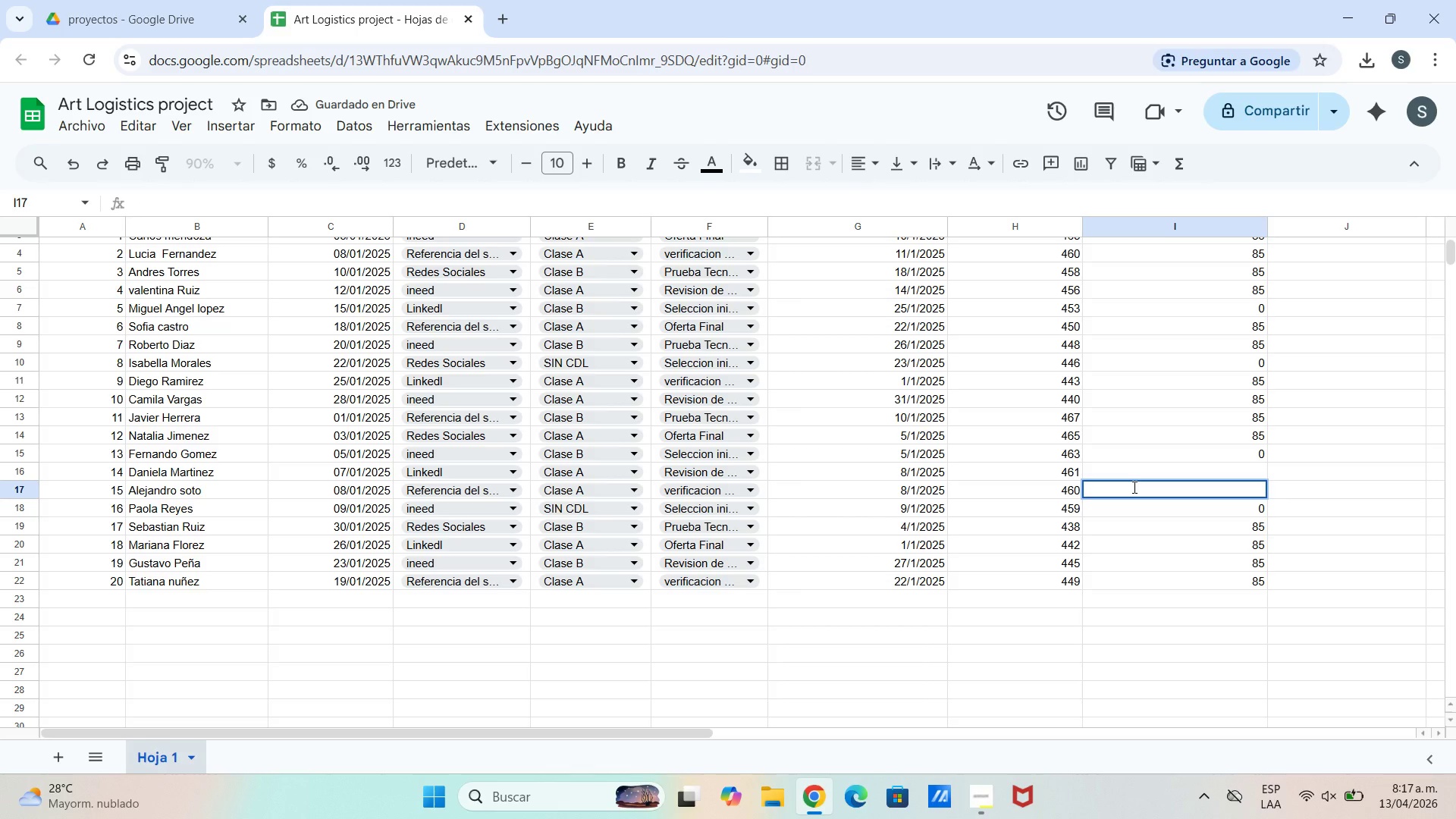 
type(86)
key(Backspace)
type(5)
 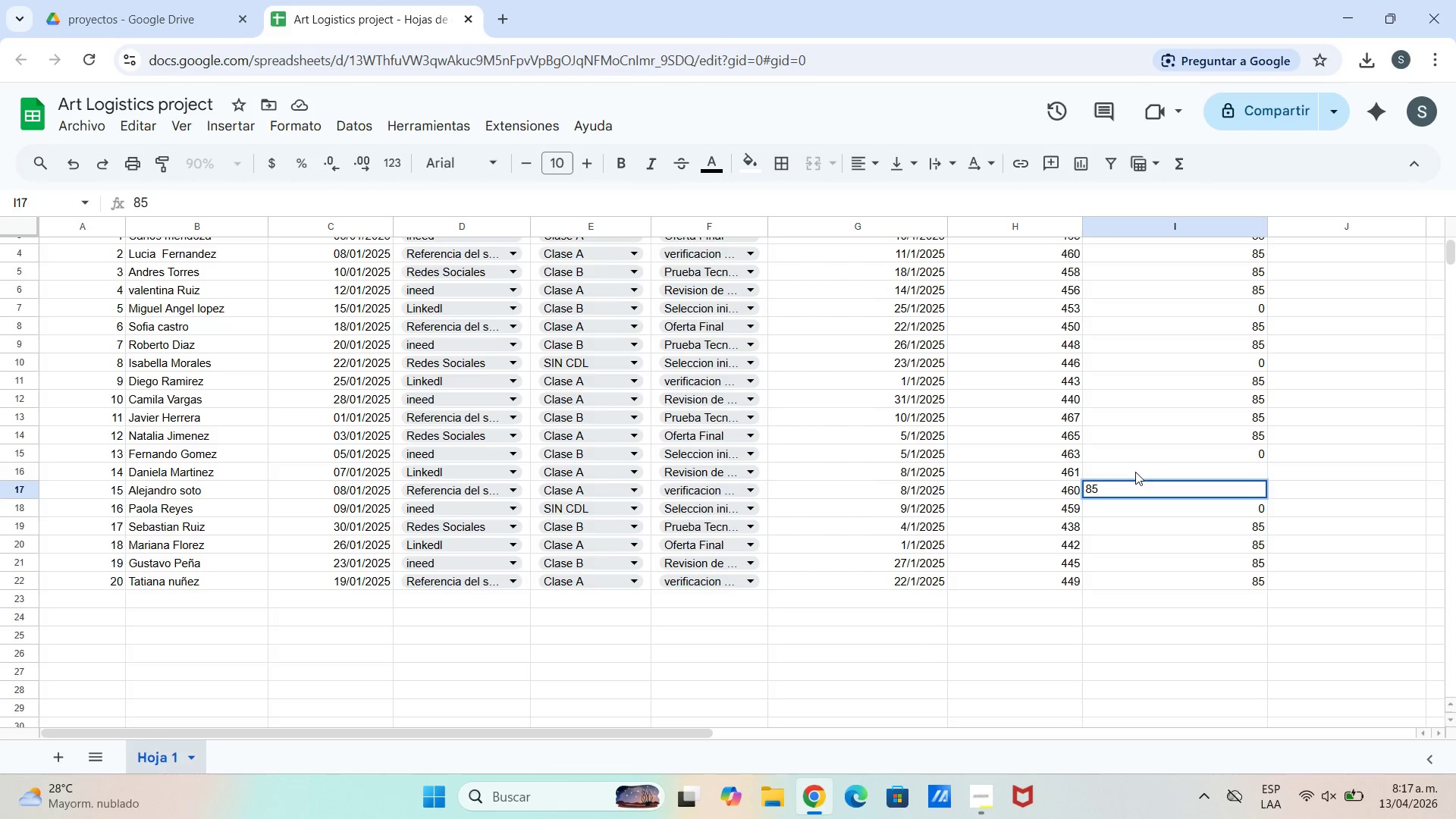 
left_click([1134, 470])
 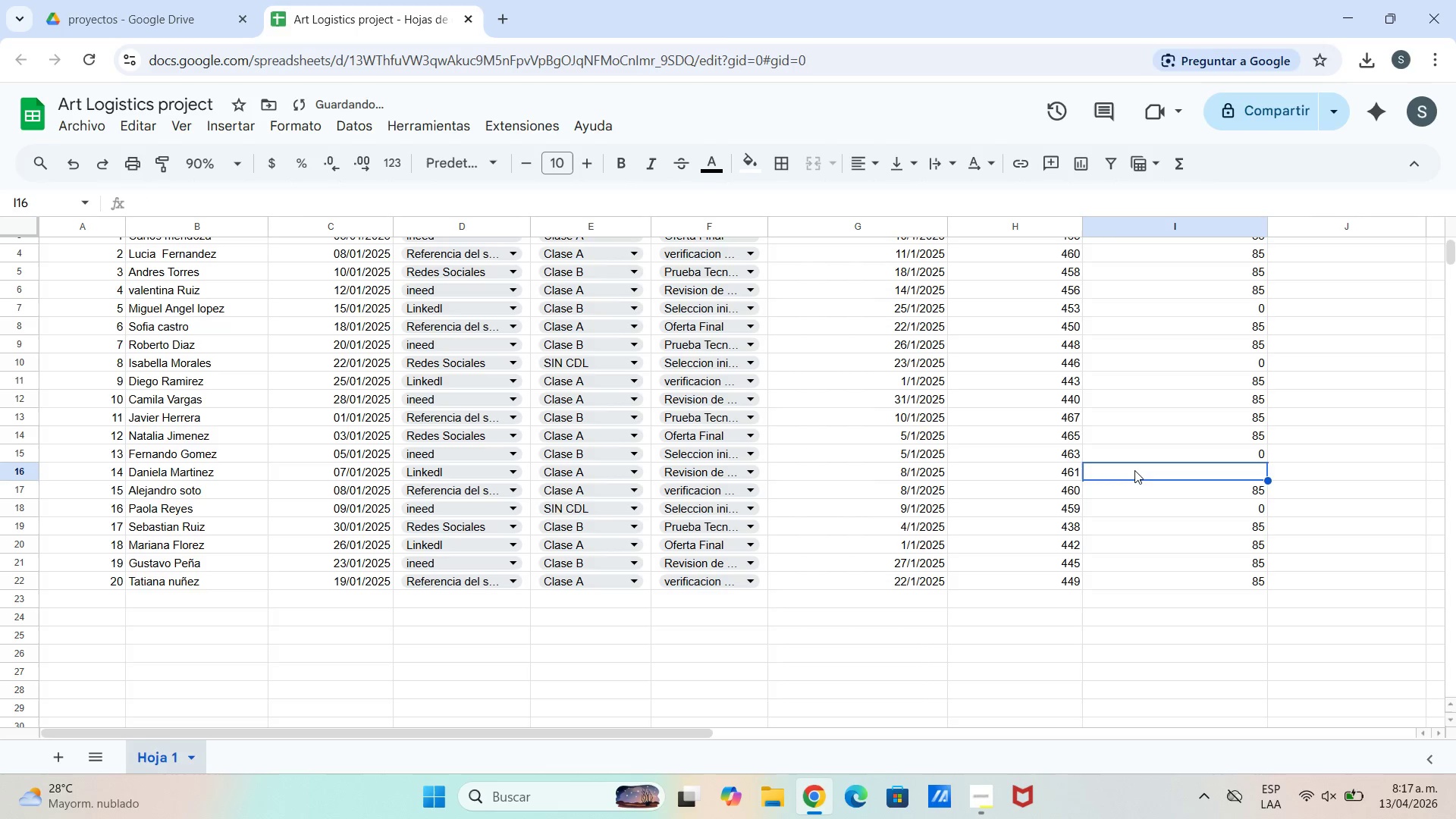 
triple_click([1134, 470])
 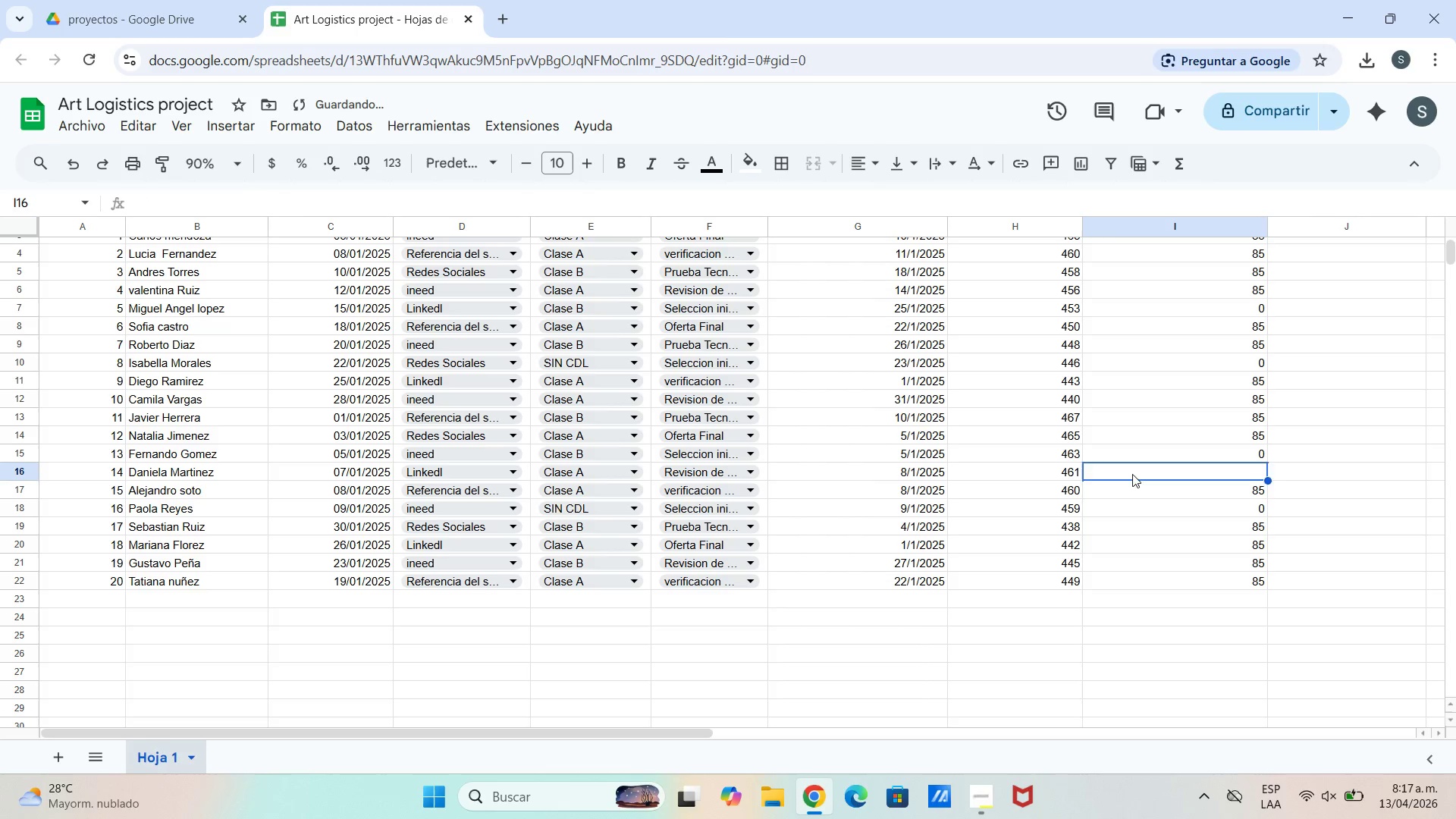 
triple_click([1134, 470])
 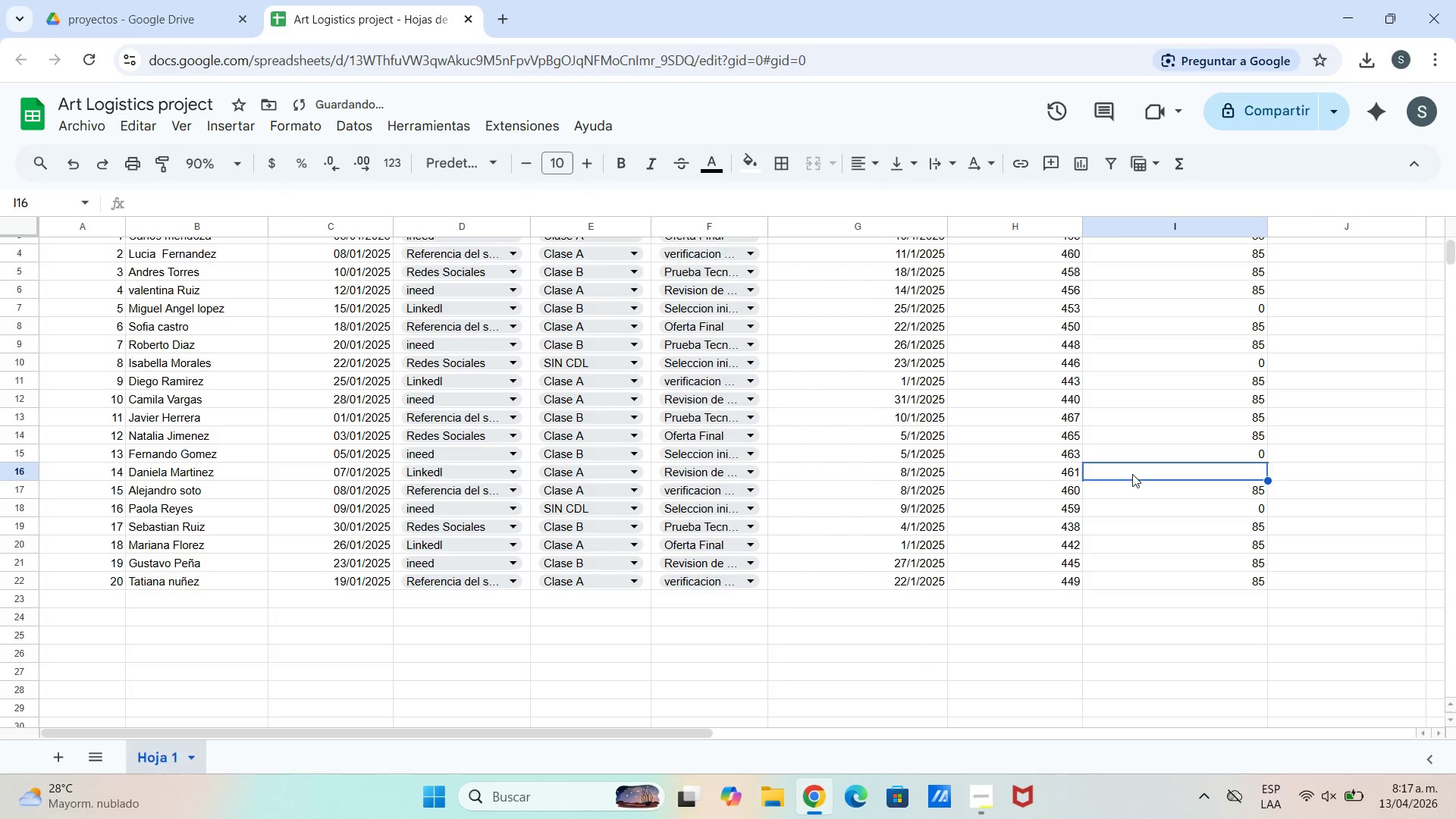 
type(9)
key(Backspace)
type(85)
 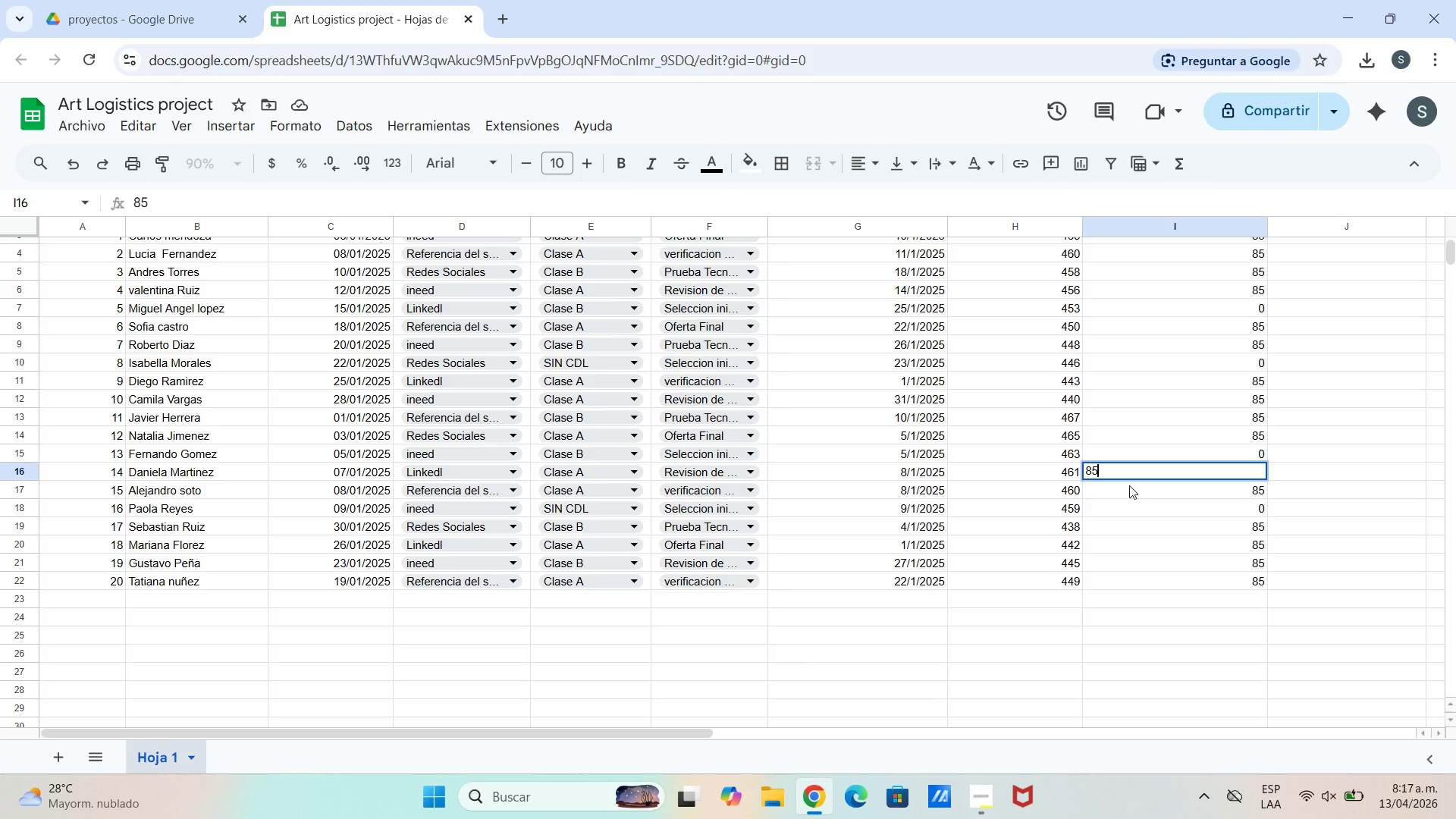 
wait(5.61)
 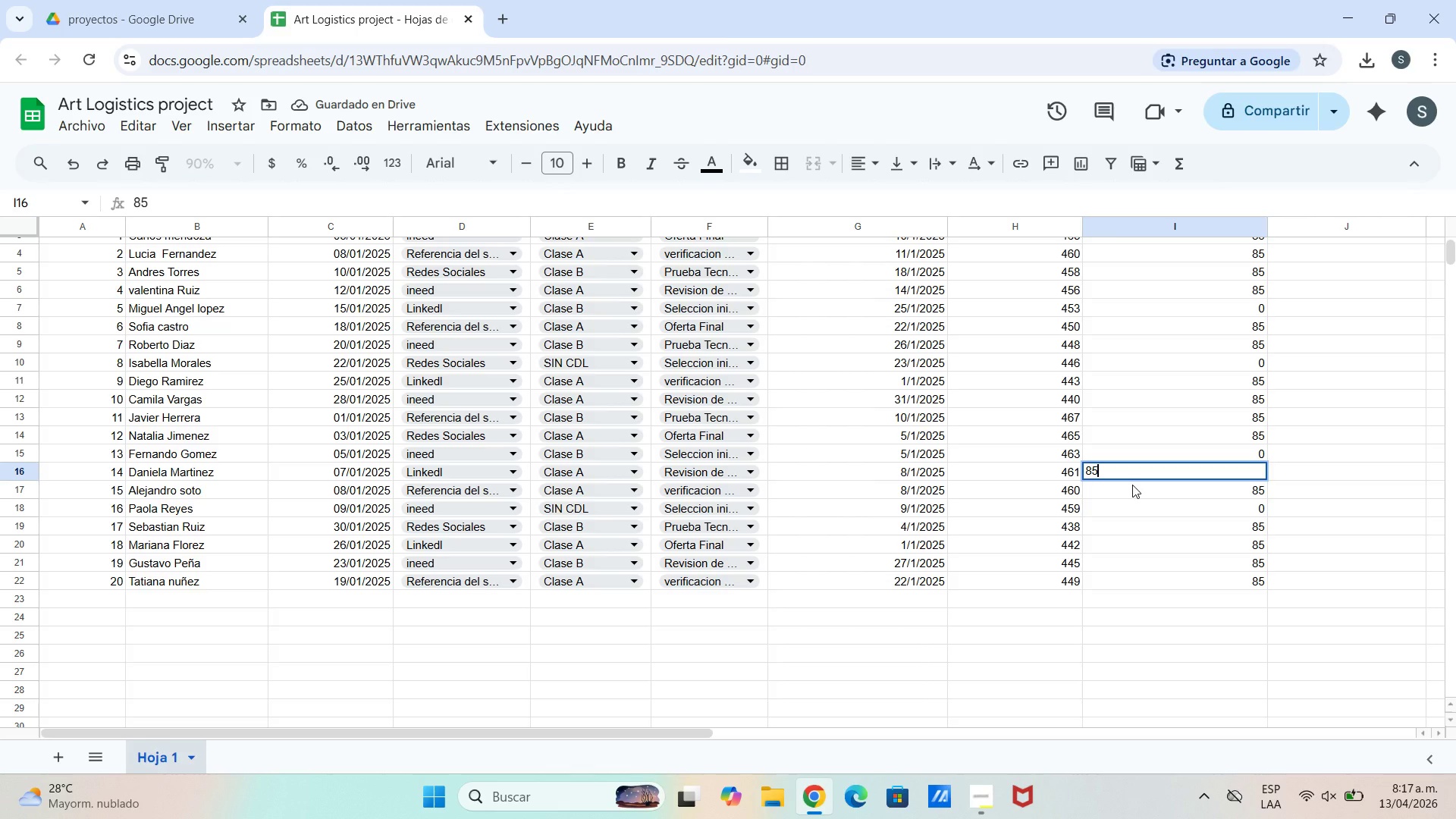 
left_click([1282, 462])
 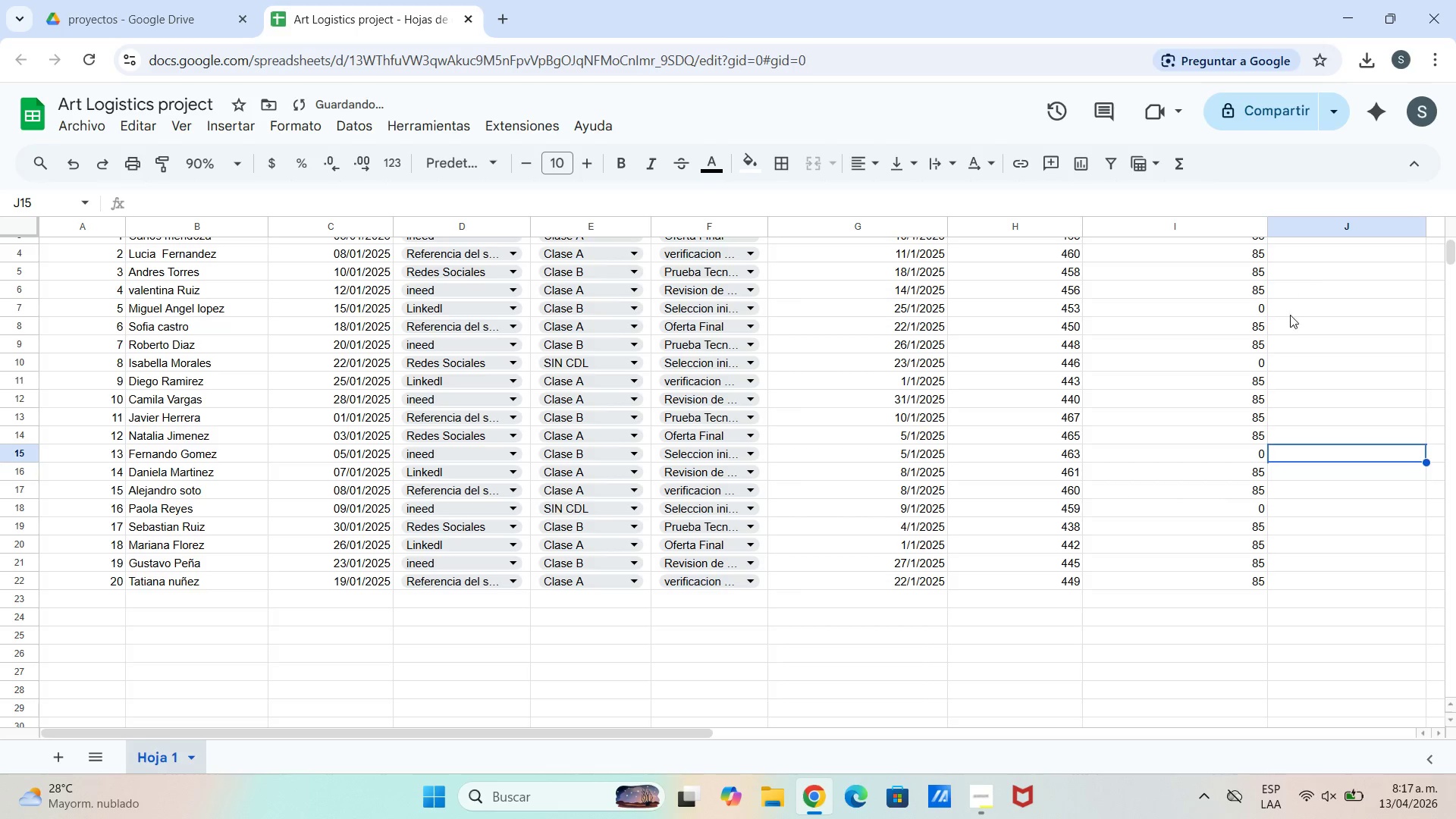 
scroll: coordinate [1275, 425], scroll_direction: up, amount: 6.0
 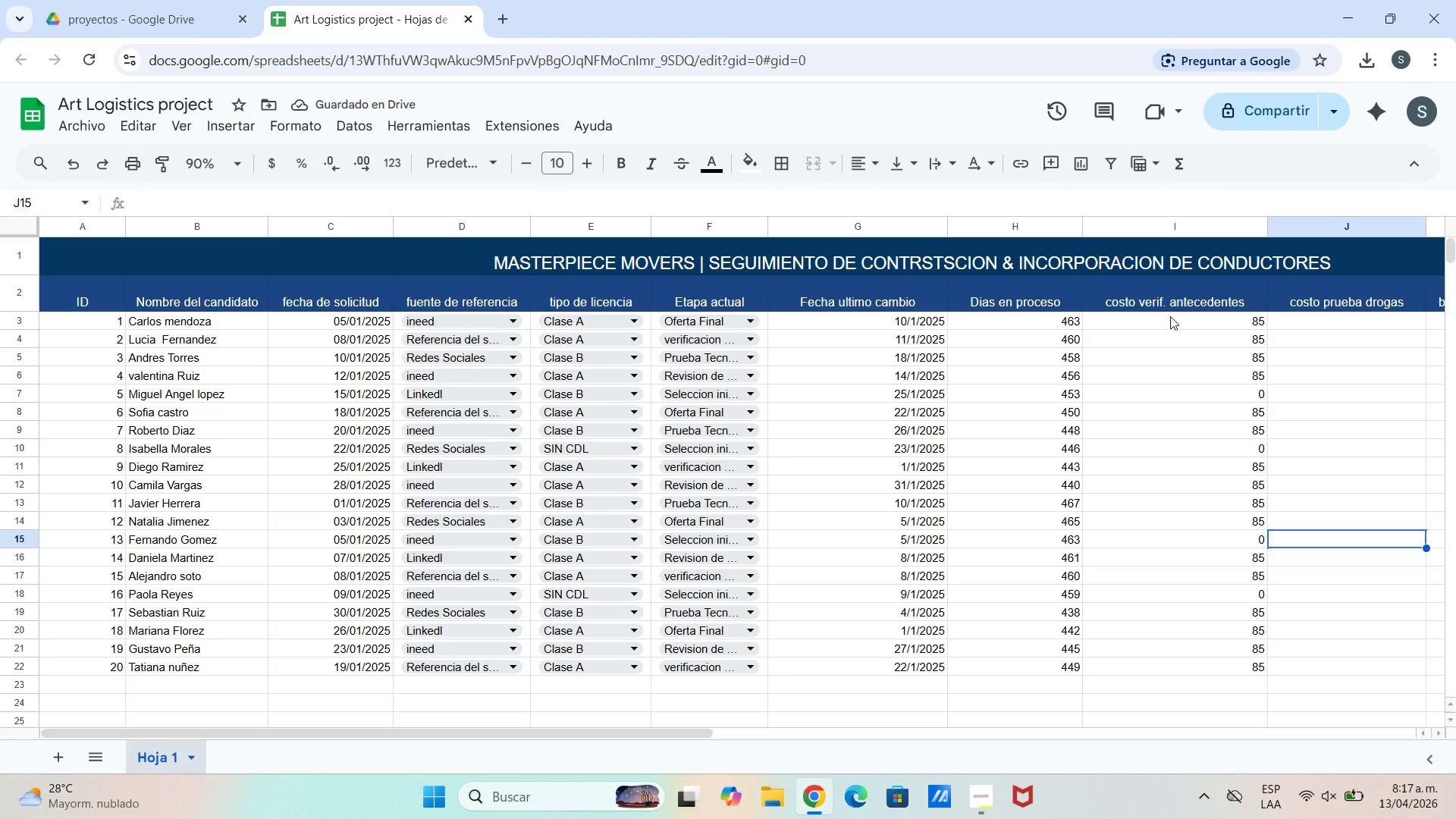 
left_click_drag(start_coordinate=[1170, 321], to_coordinate=[1183, 594])
 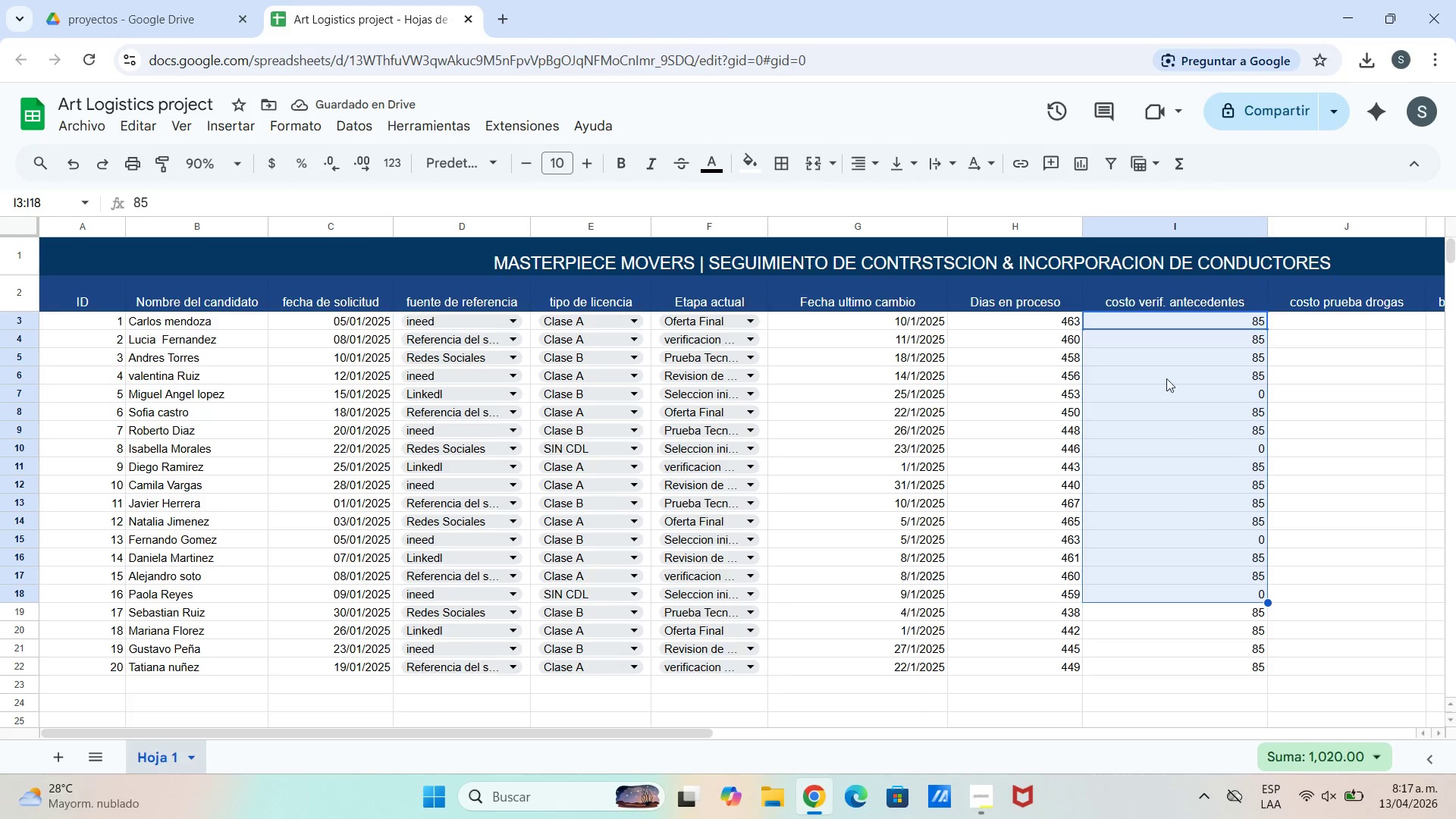 
left_click_drag(start_coordinate=[1166, 376], to_coordinate=[1166, 372])
 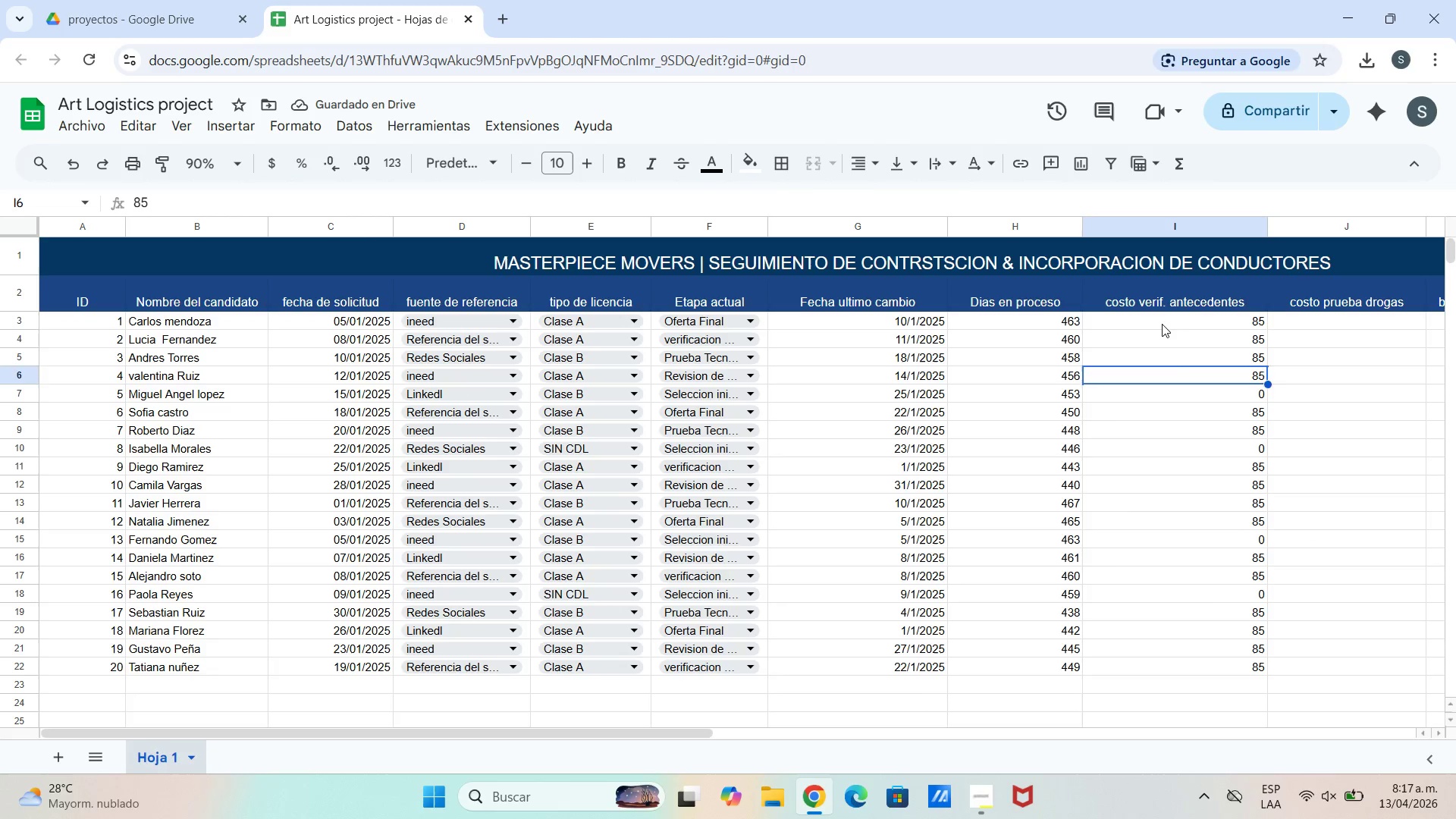 
left_click_drag(start_coordinate=[1162, 324], to_coordinate=[1212, 676])
 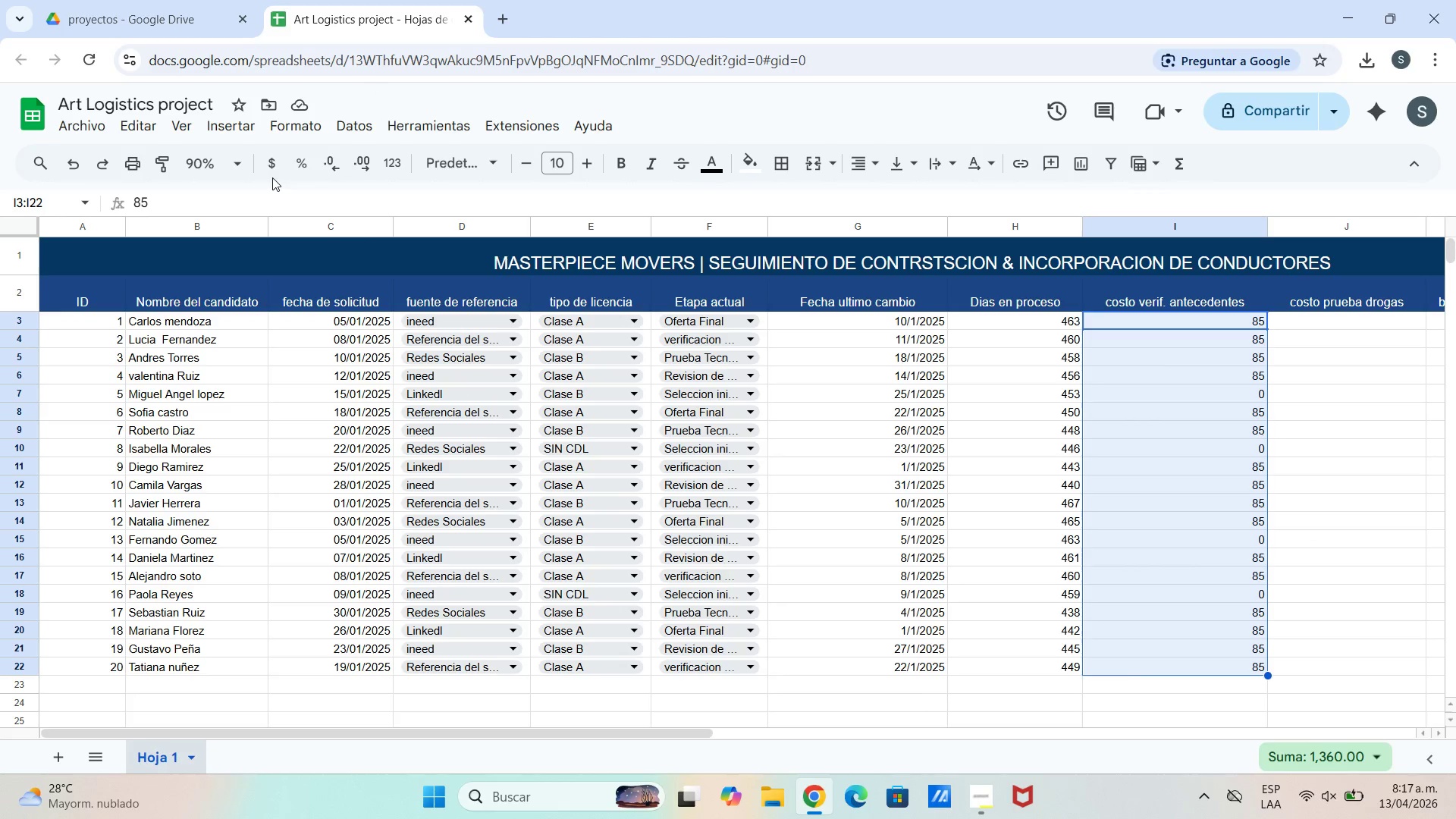 
left_click([272, 164])
 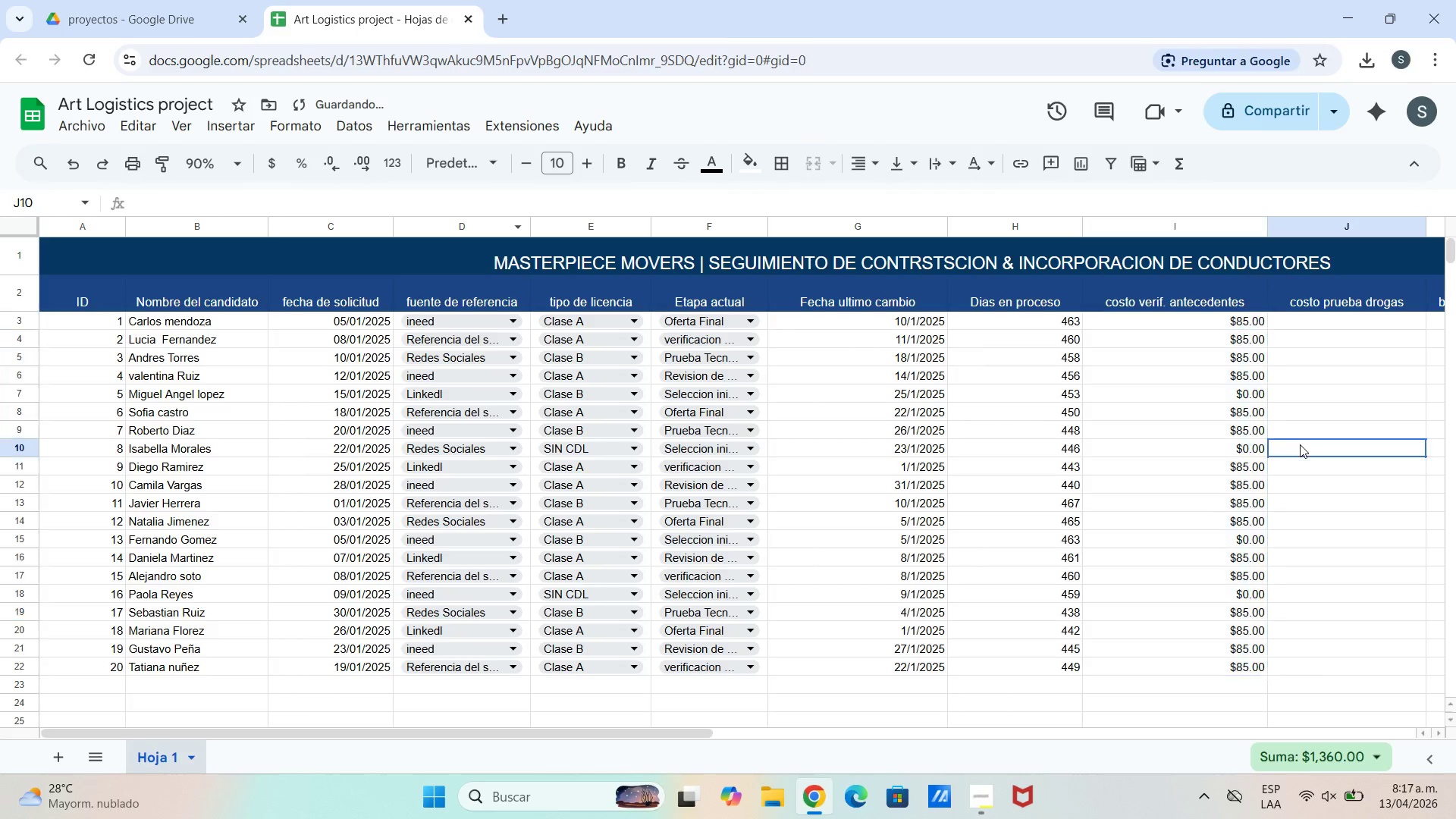 
left_click([1294, 322])
 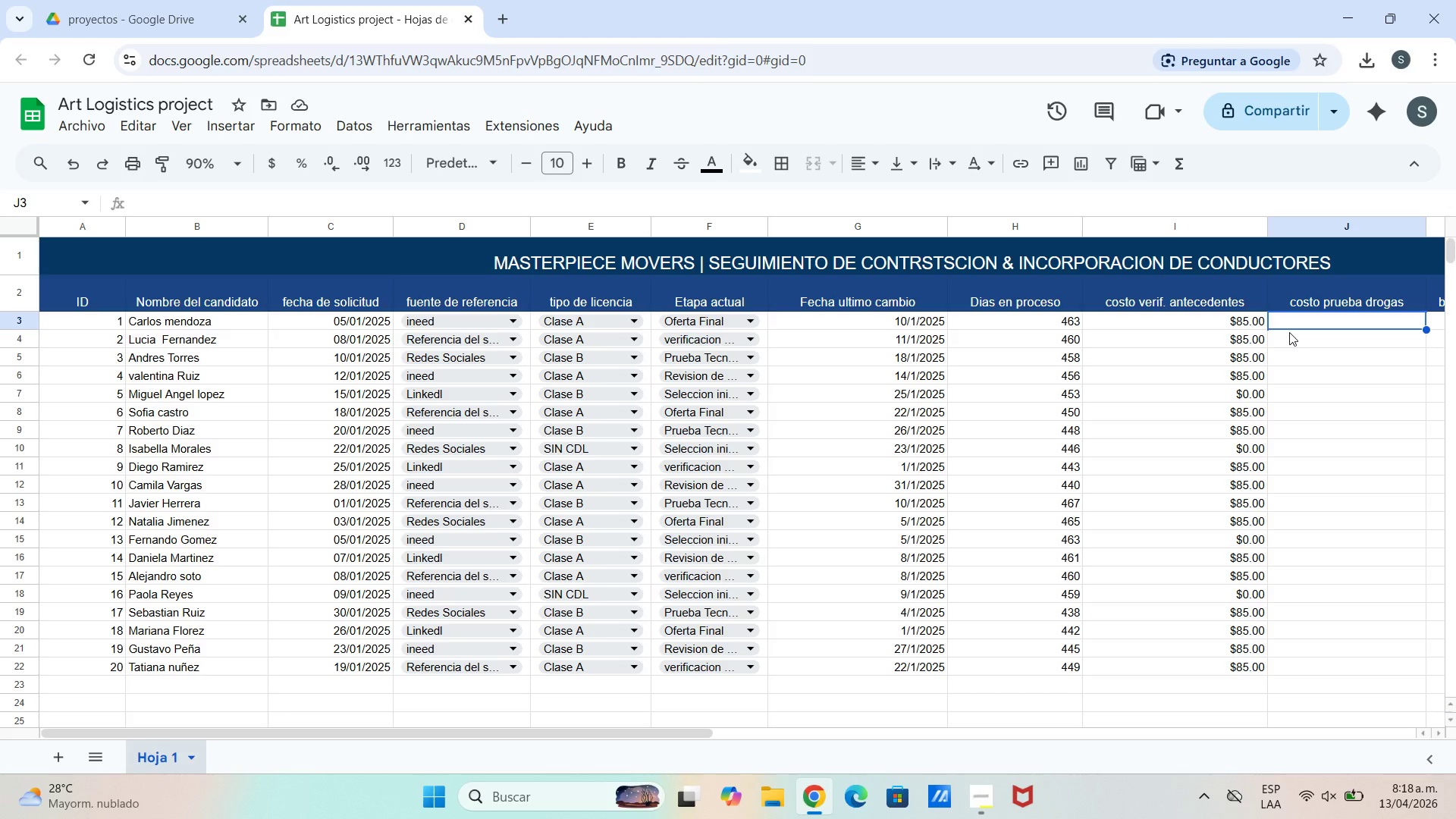 
scroll: coordinate [1303, 349], scroll_direction: up, amount: 5.0
 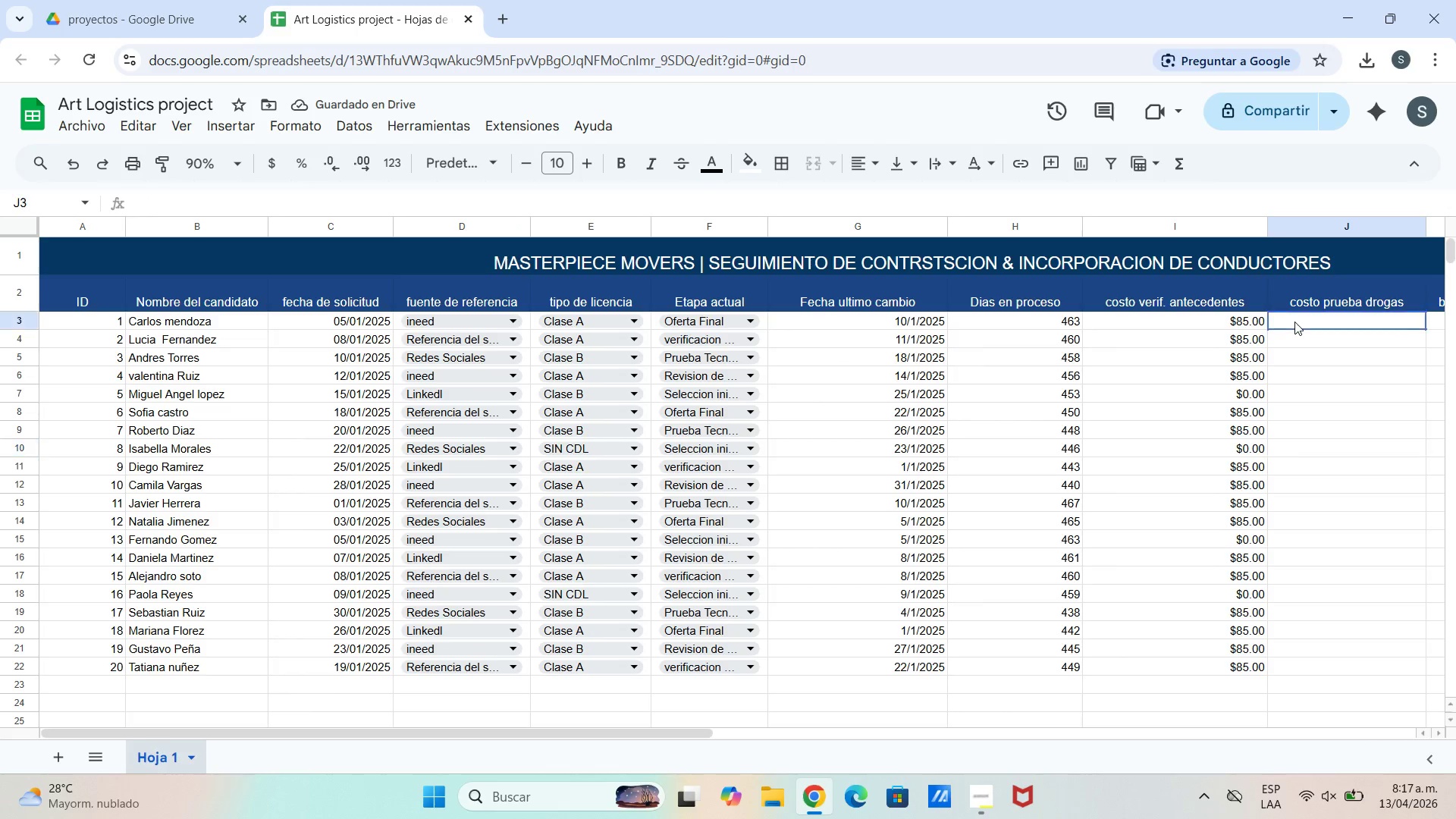 
wait(16.02)
 